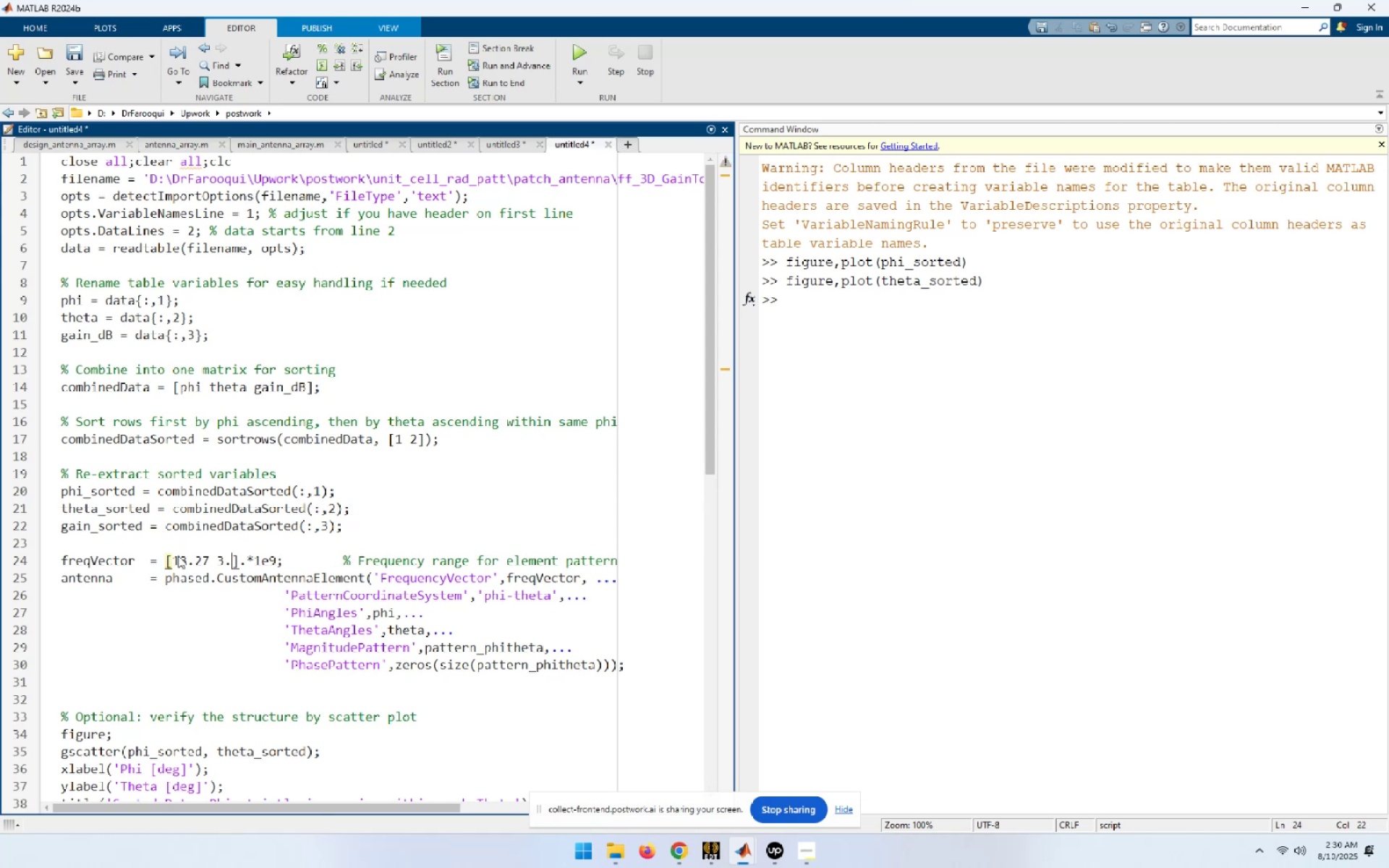 
key(Numpad2)
 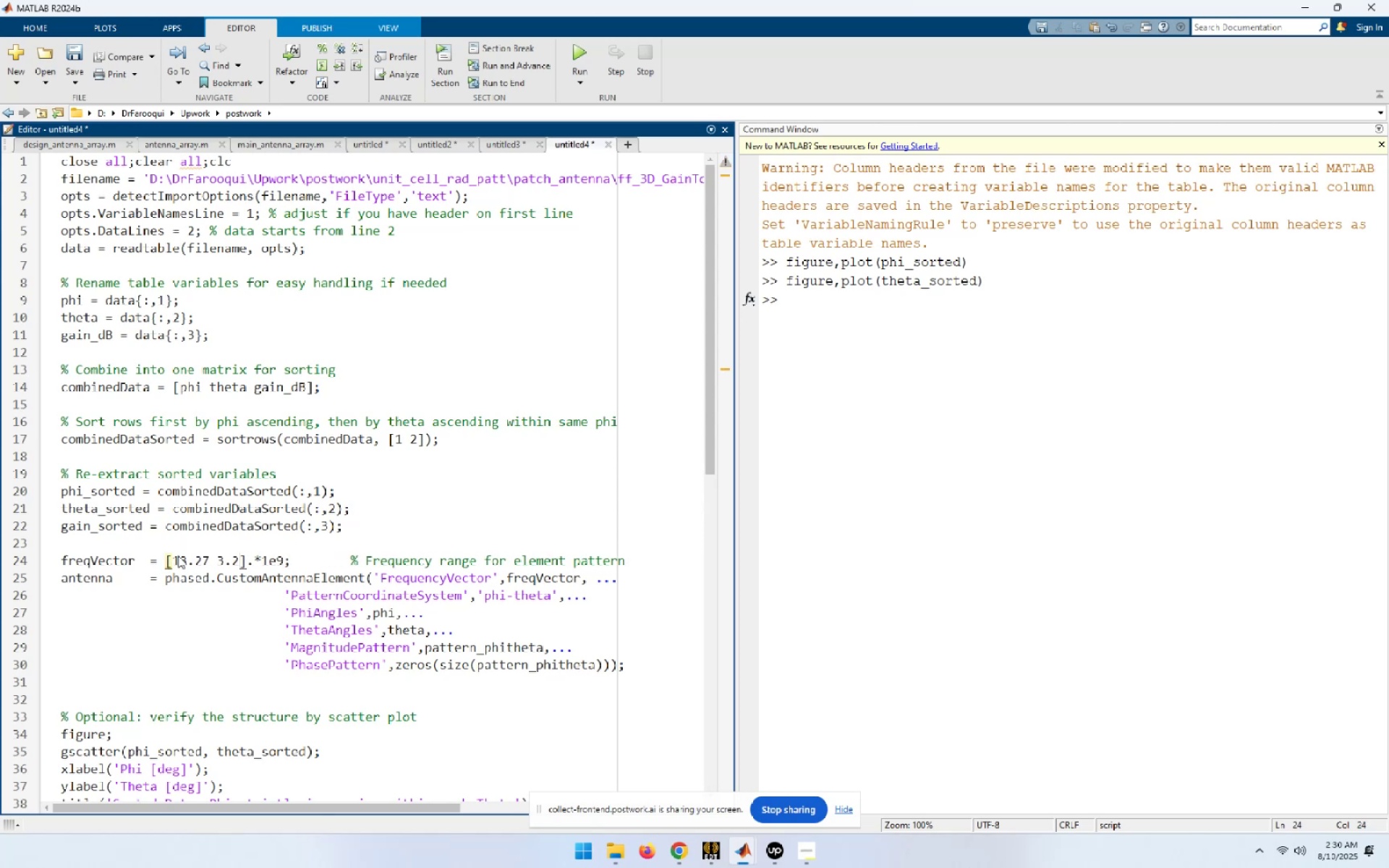 
key(Numpad7)
 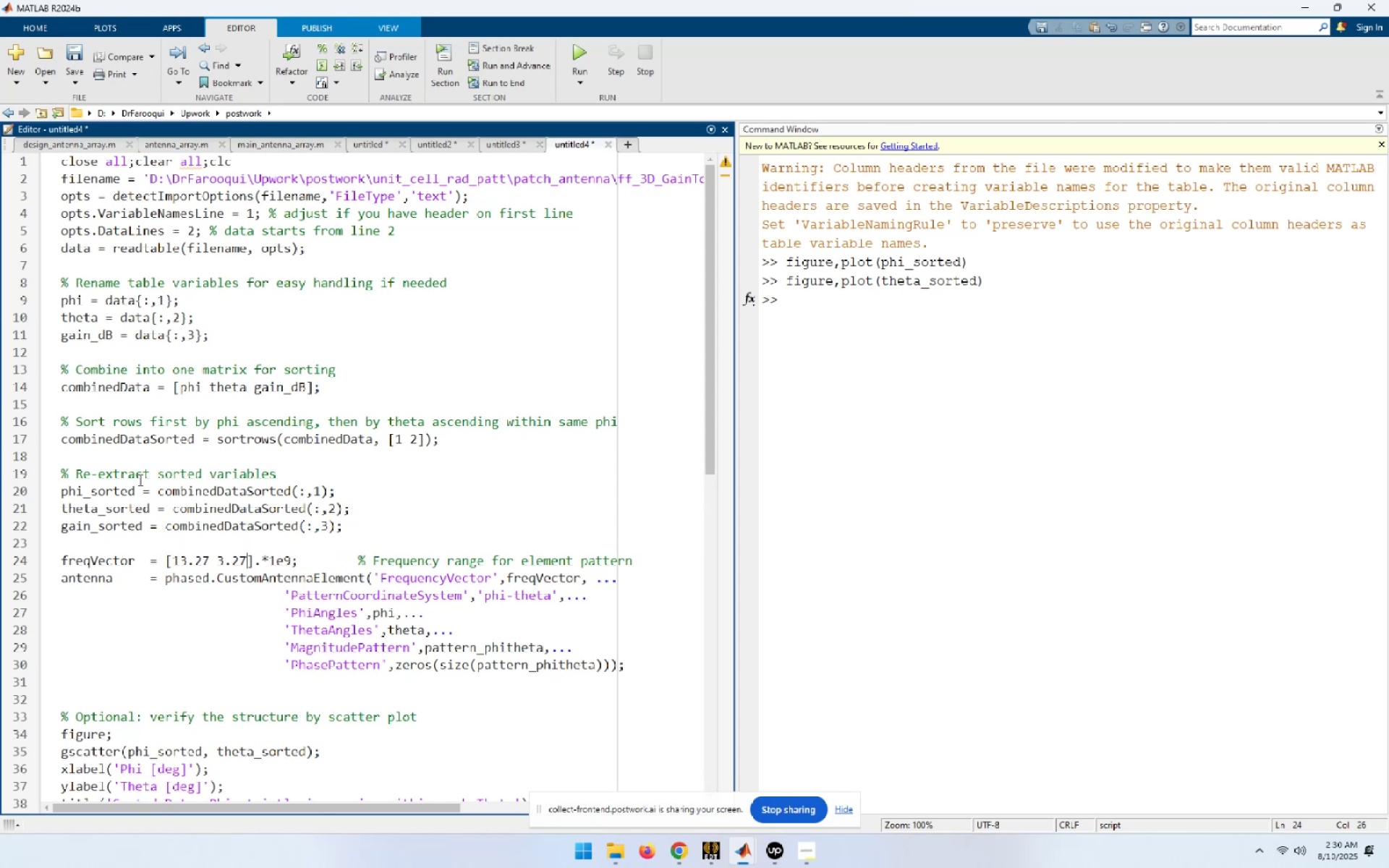 
double_click([118, 491])
 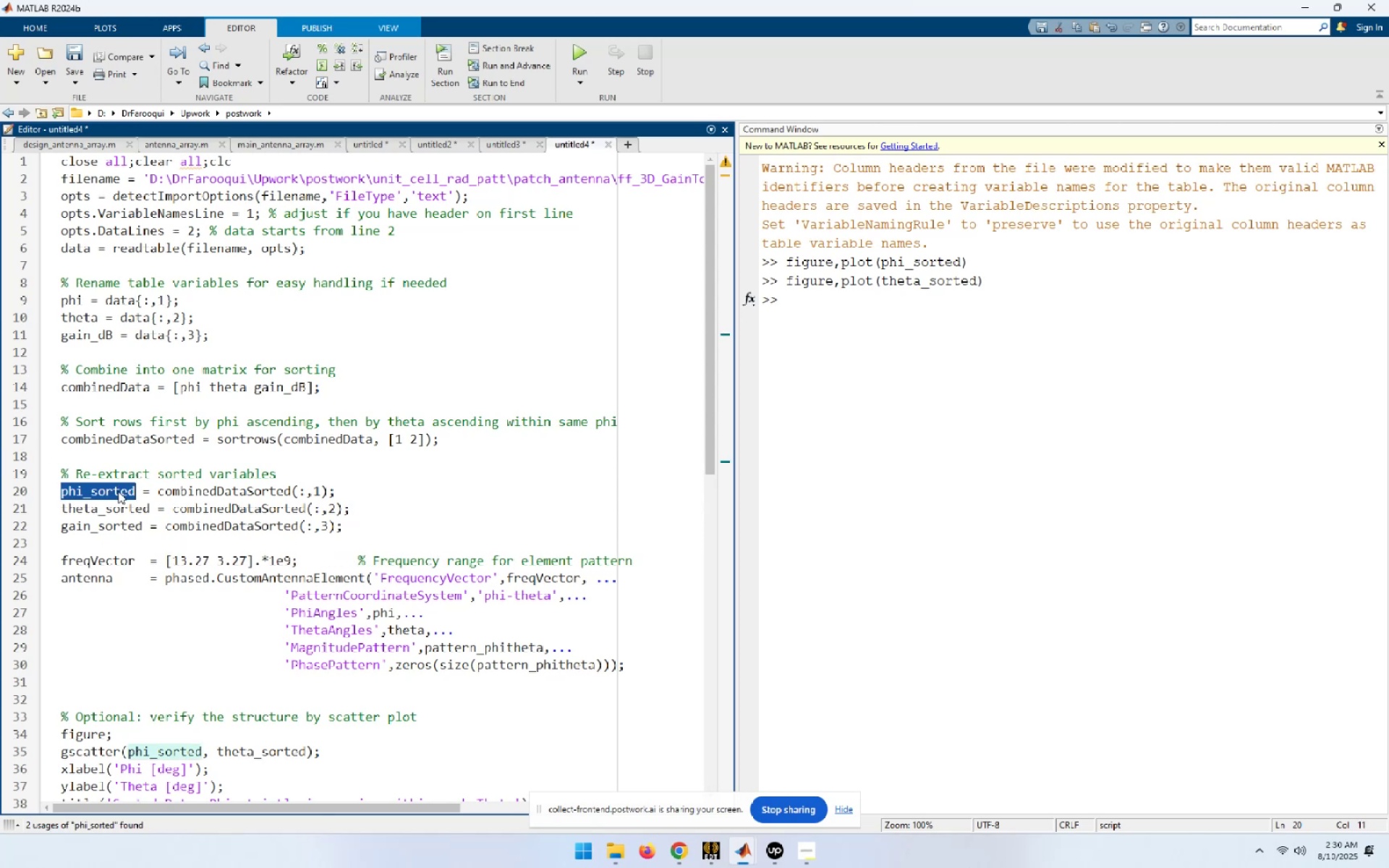 
key(Control+C)
 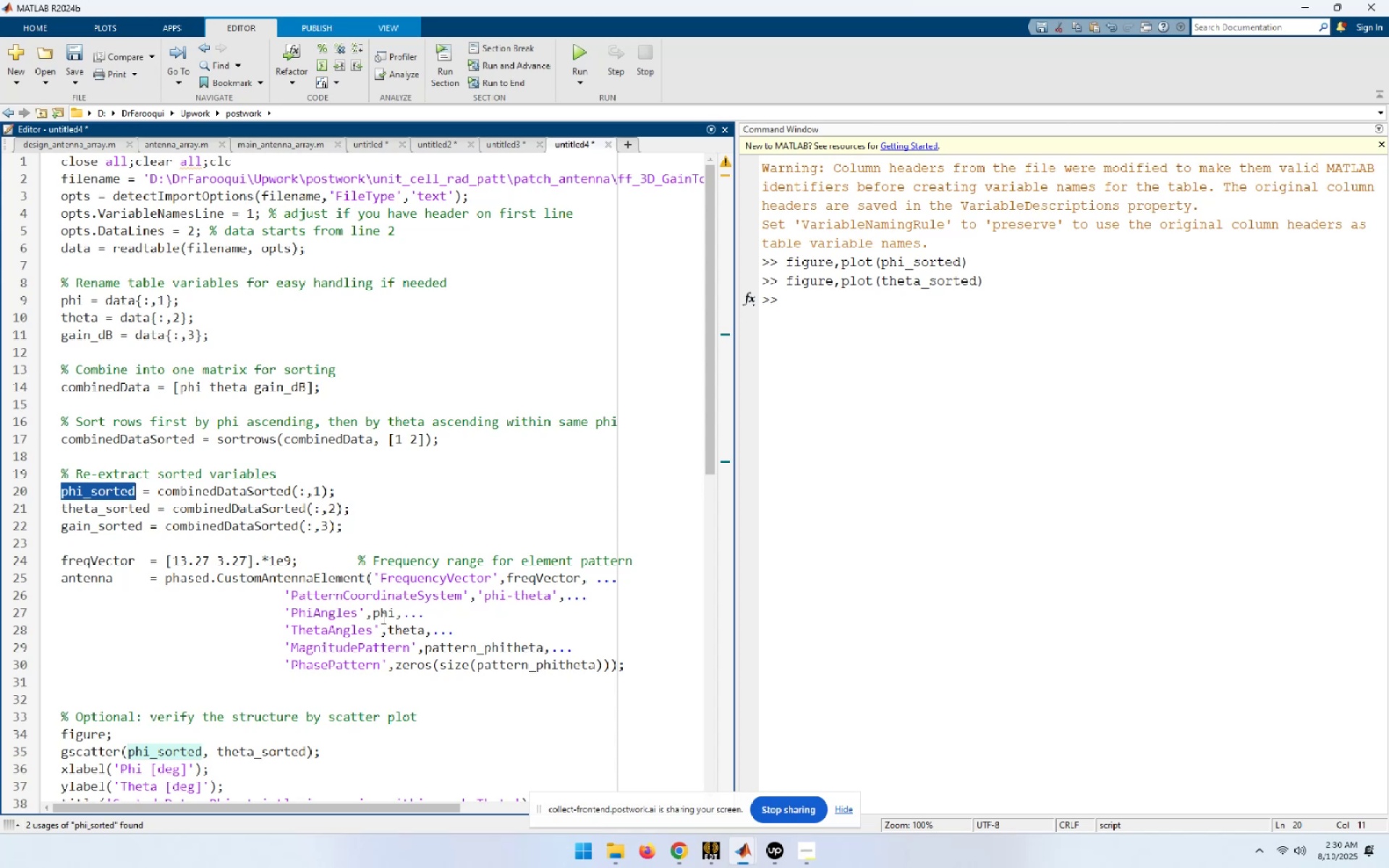 
double_click([381, 612])
 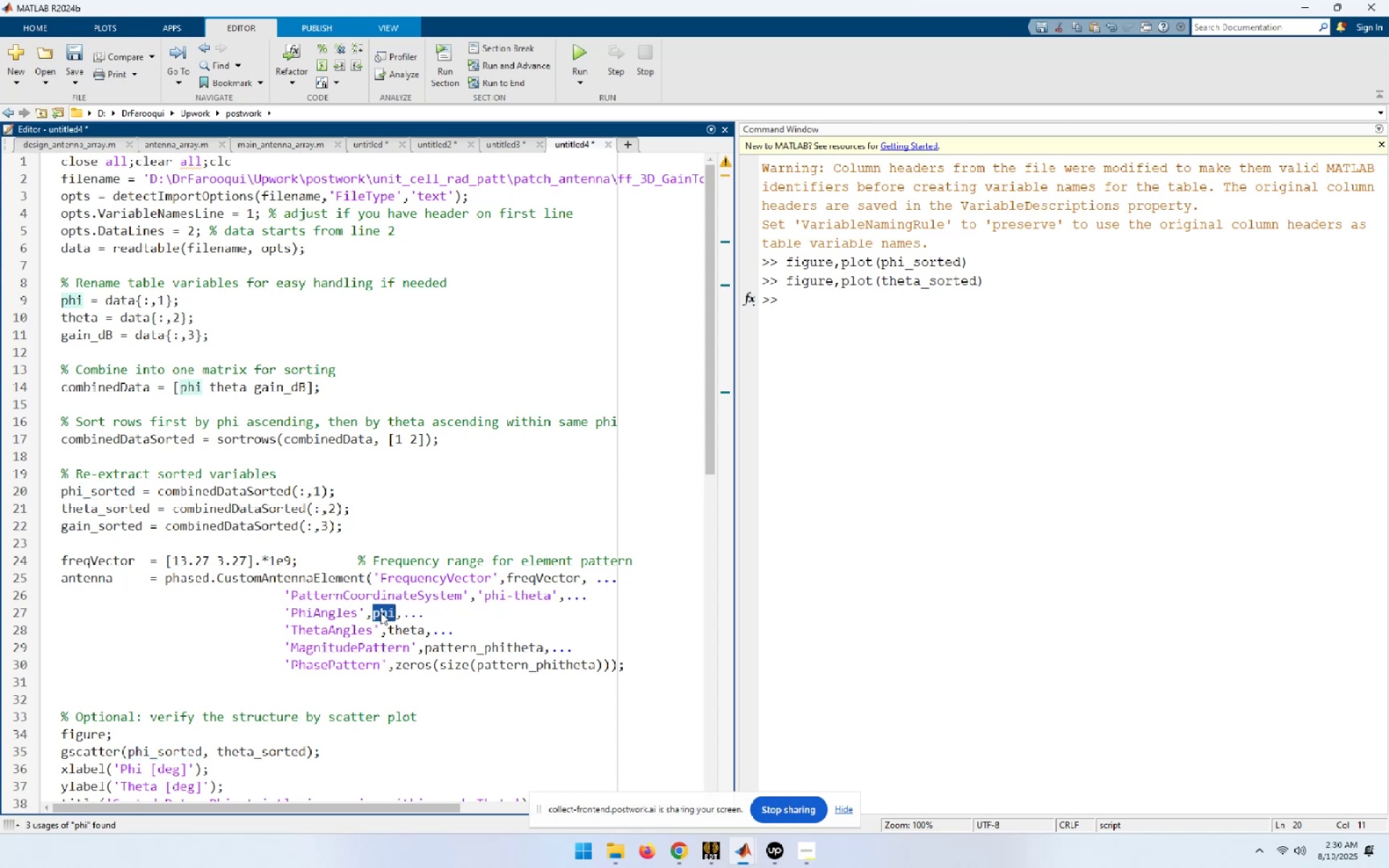 
key(Control+ControlLeft)
 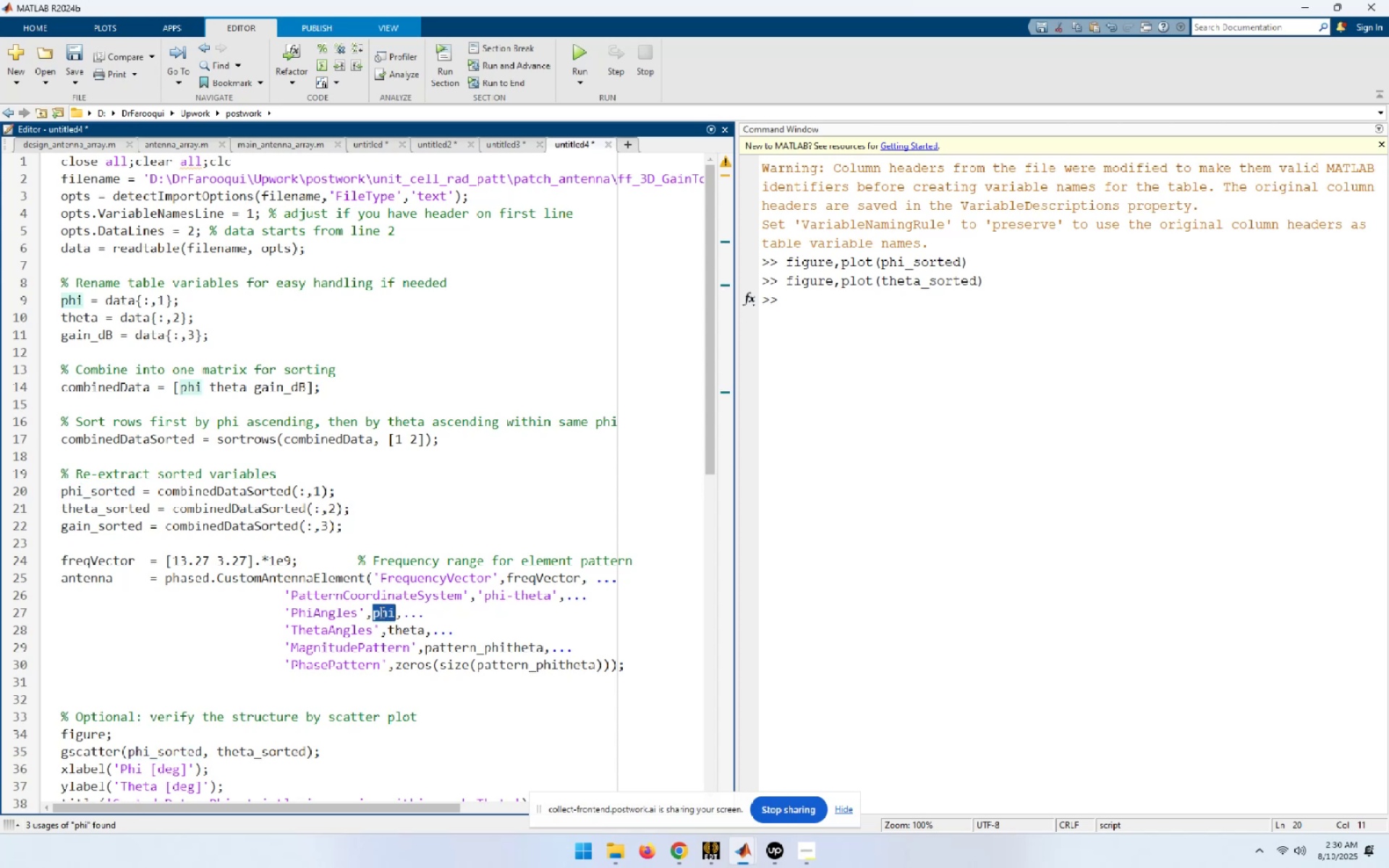 
key(Control+V)
 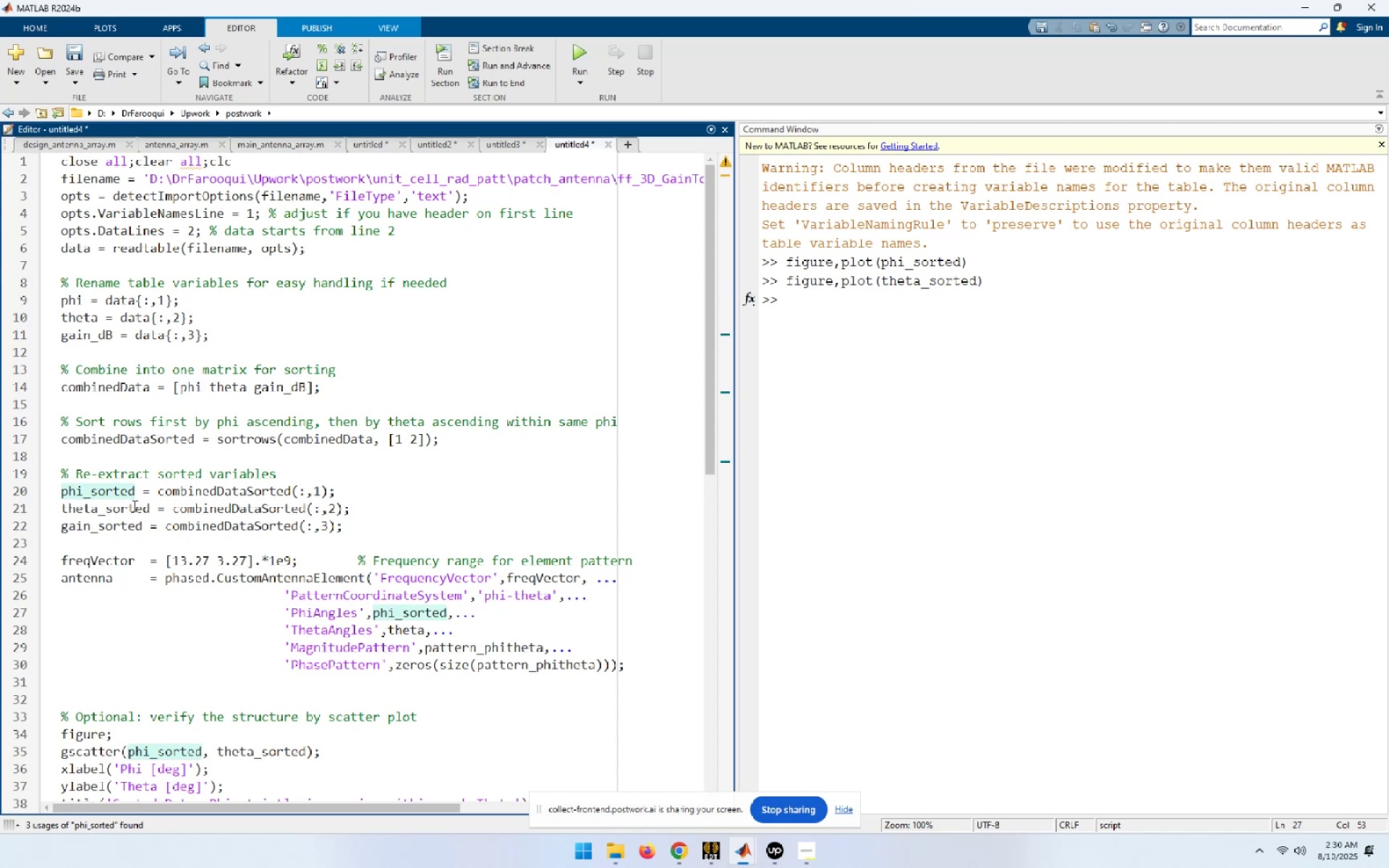 
double_click([133, 506])
 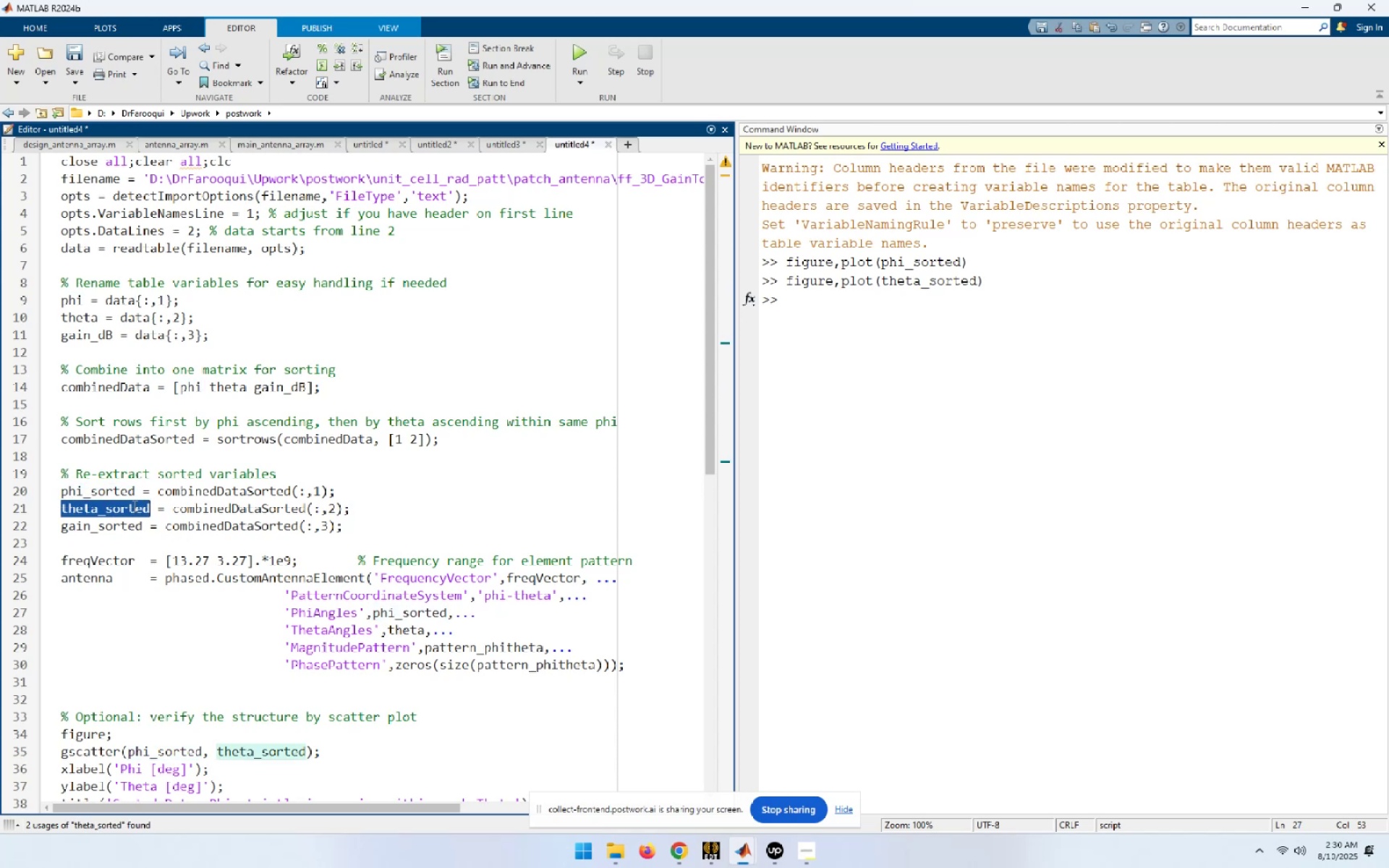 
key(Control+C)
 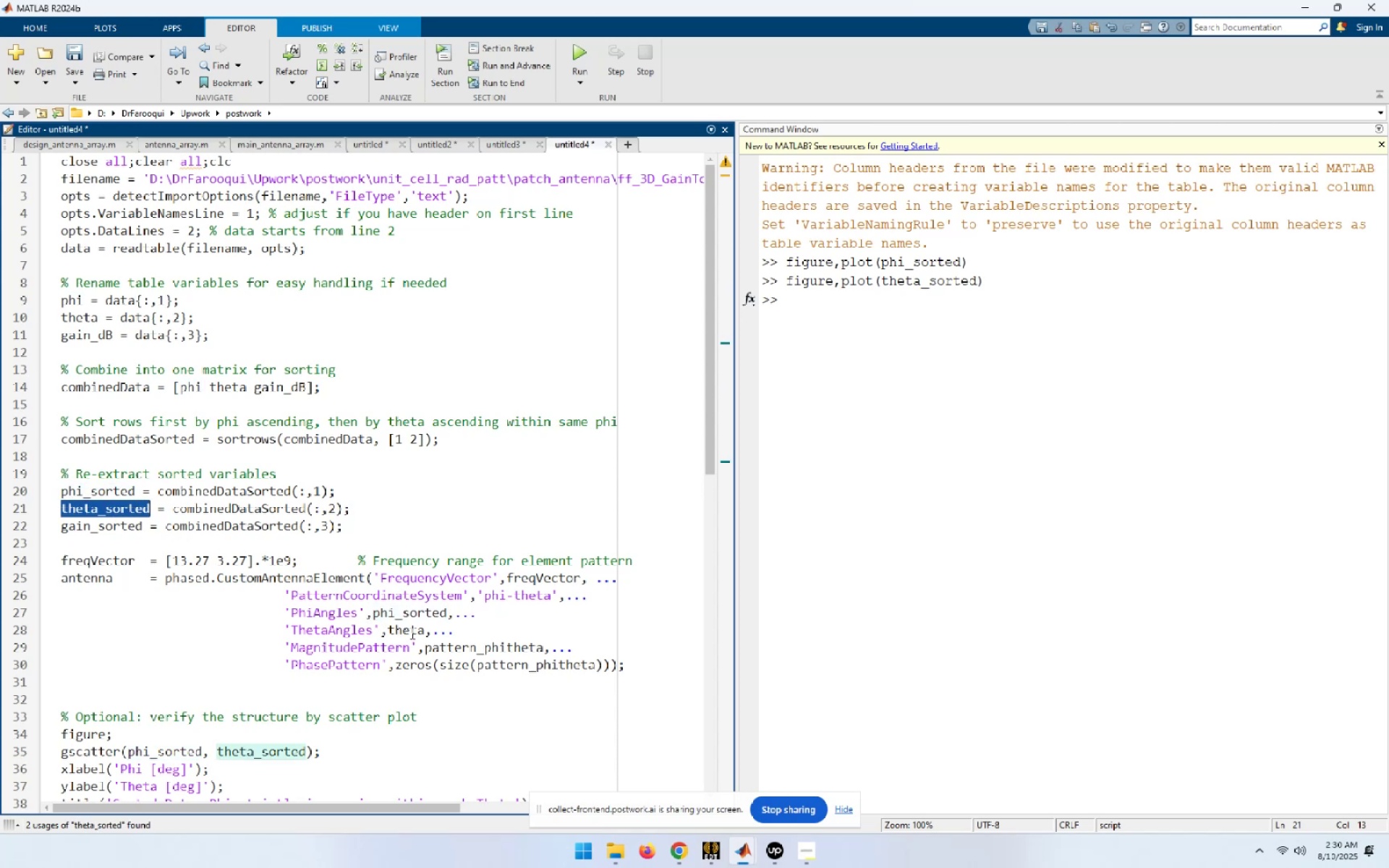 
double_click([410, 631])
 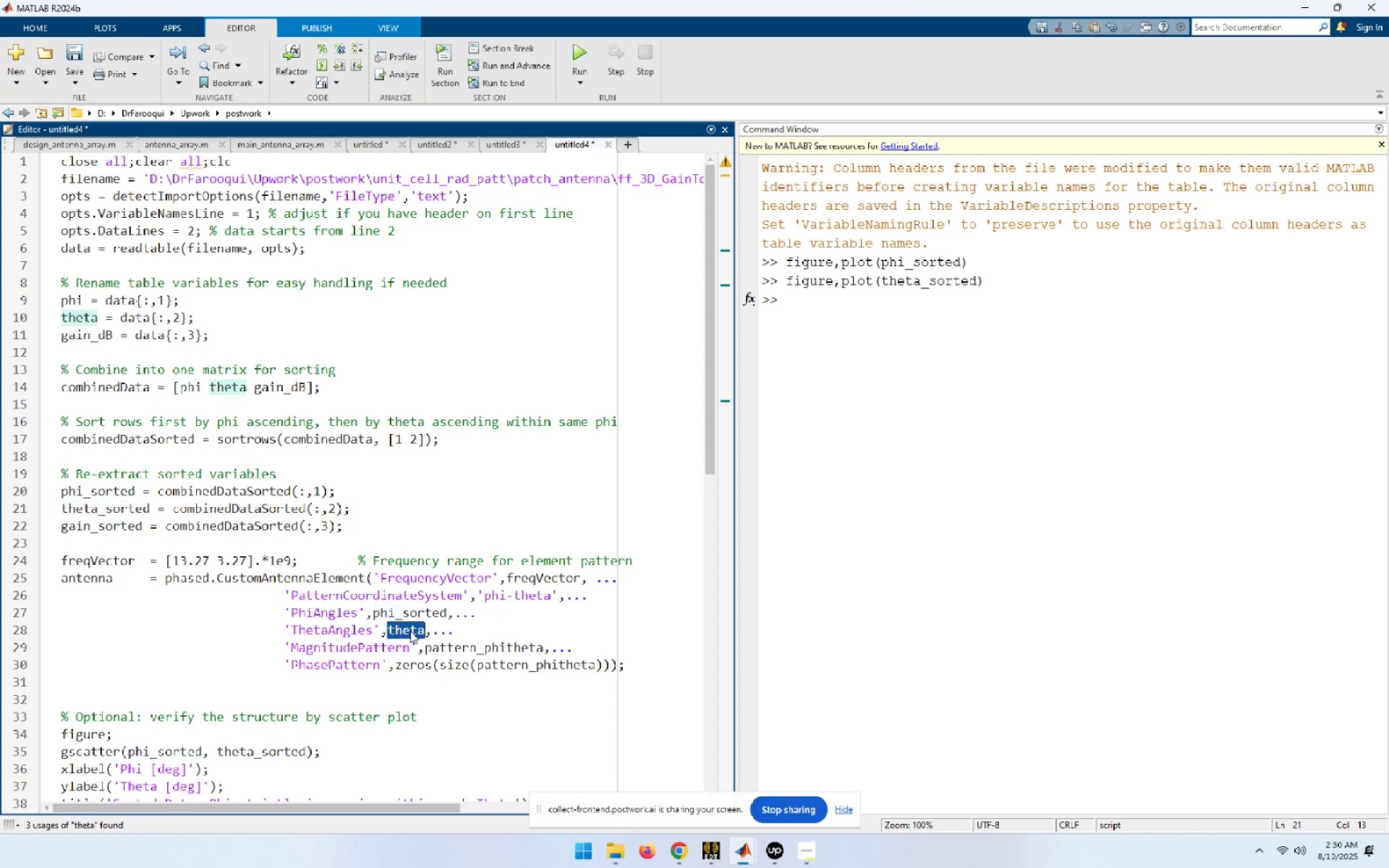 
key(Control+ControlLeft)
 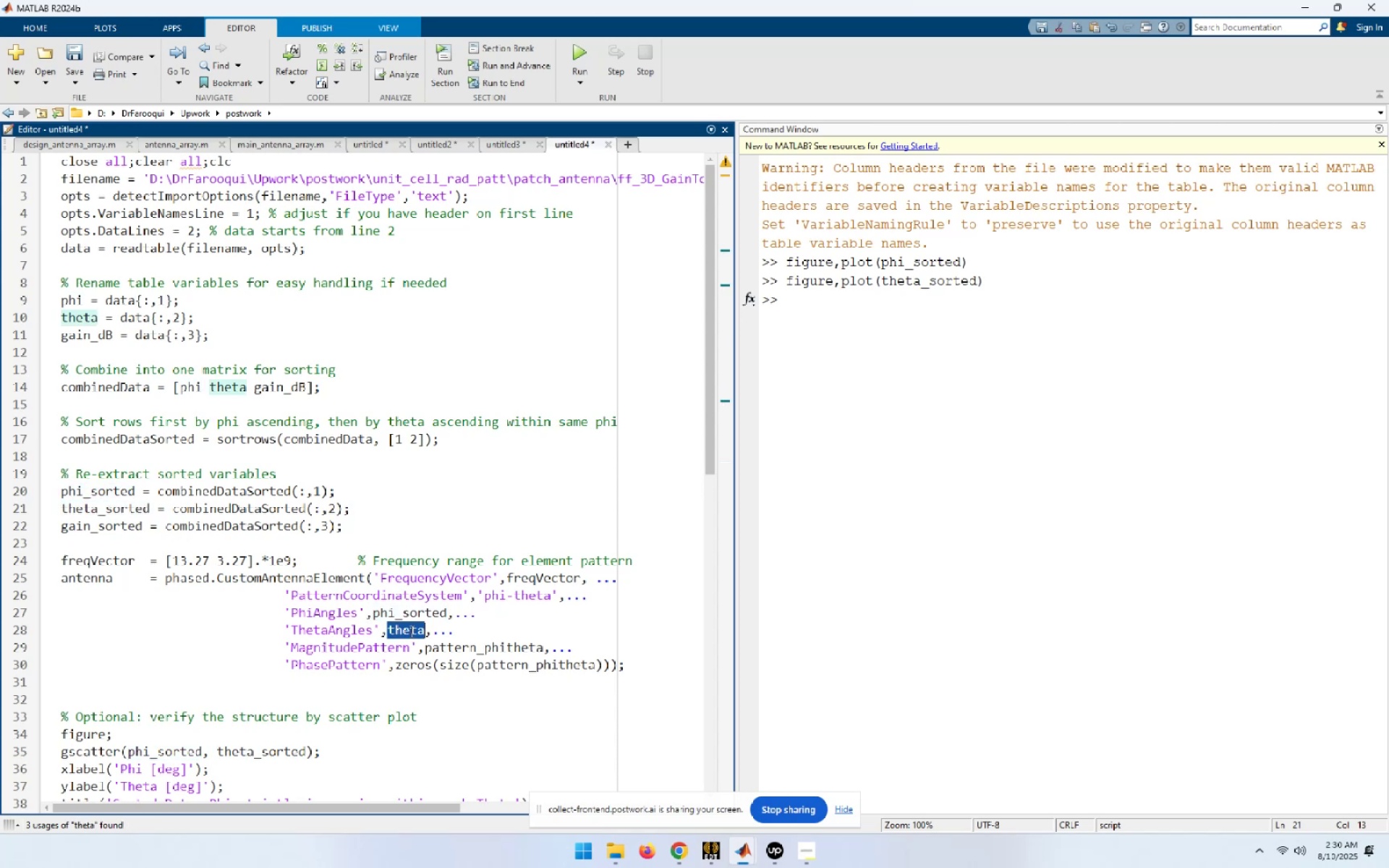 
key(Control+V)
 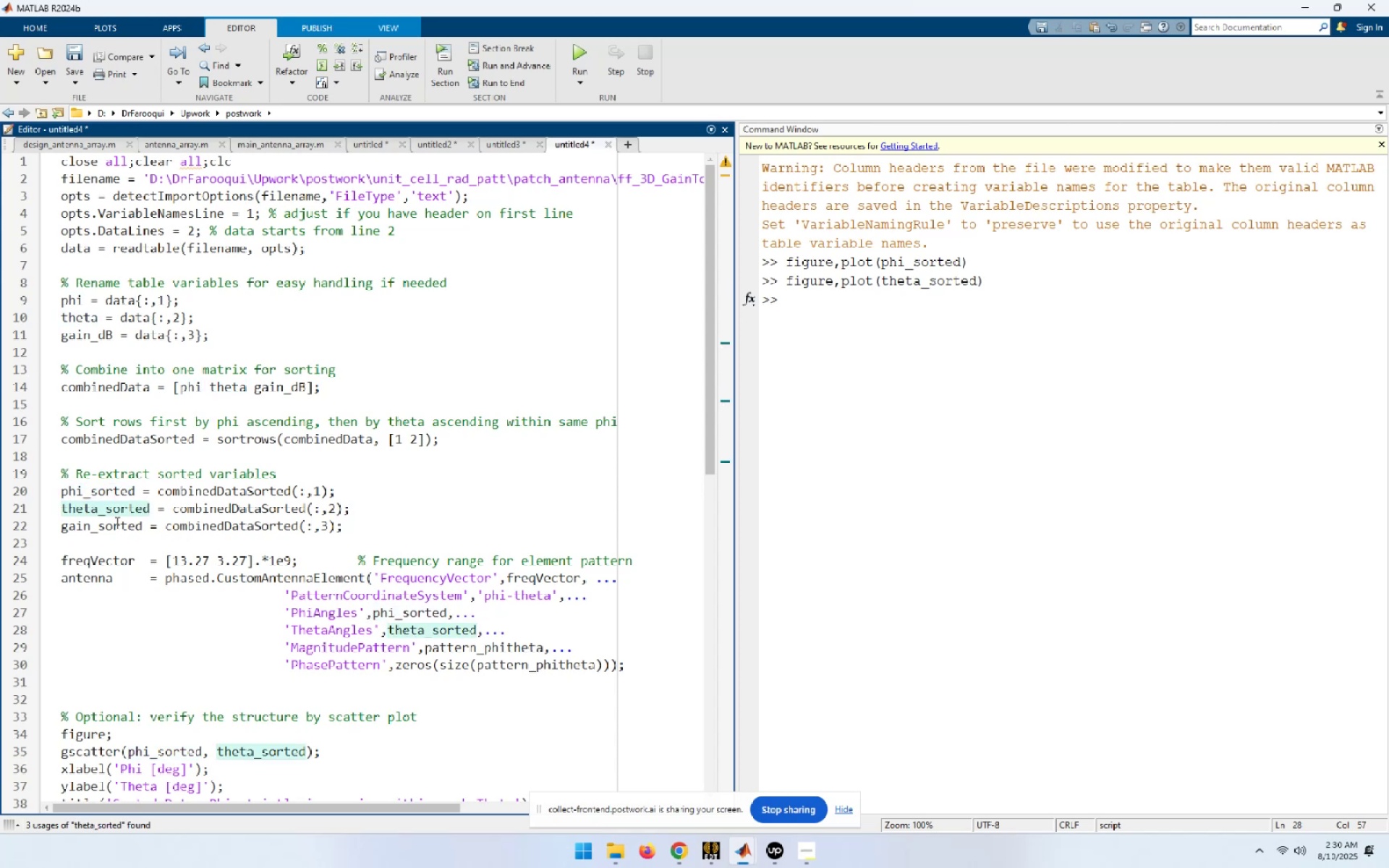 
double_click([116, 522])
 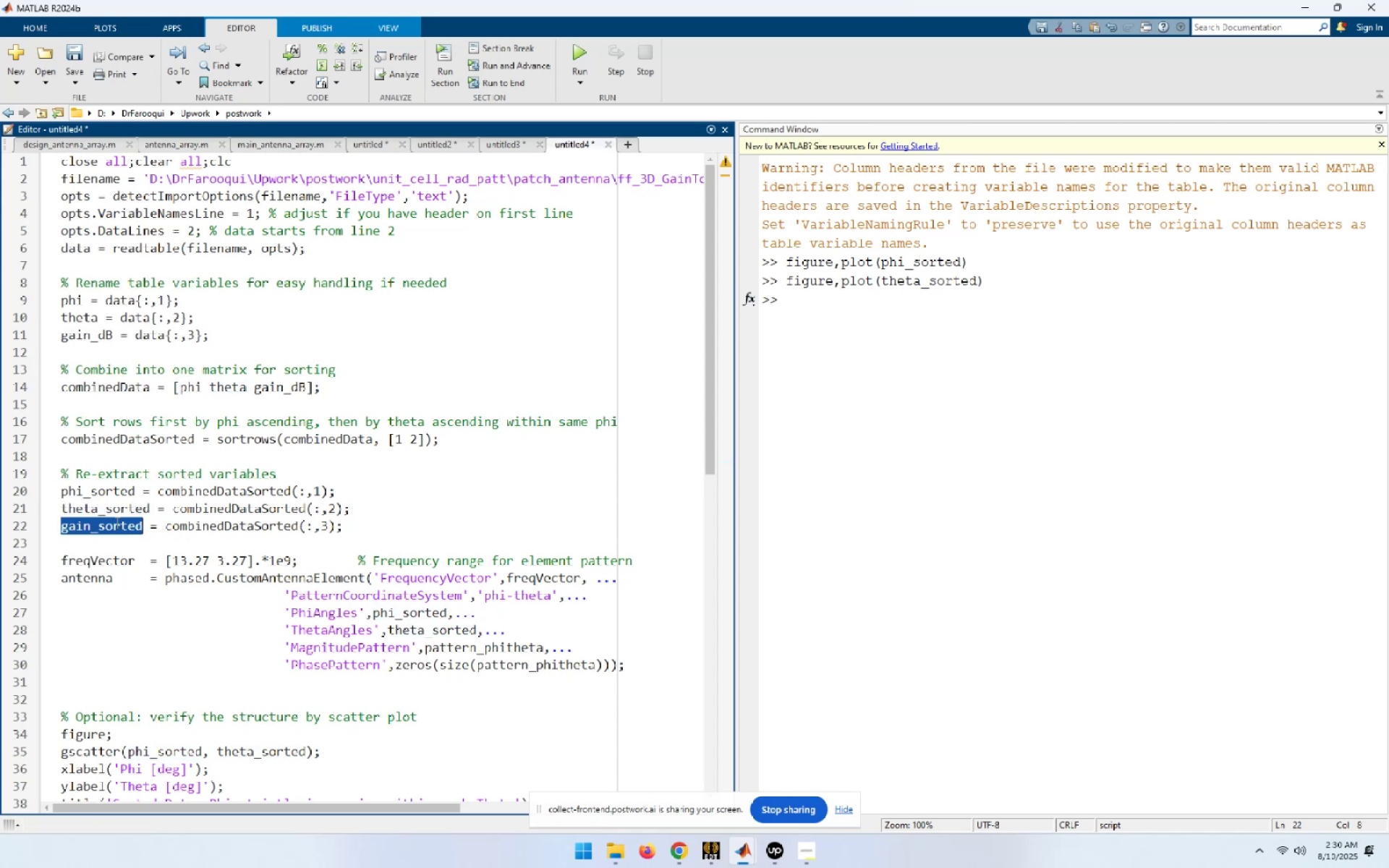 
key(Control+C)
 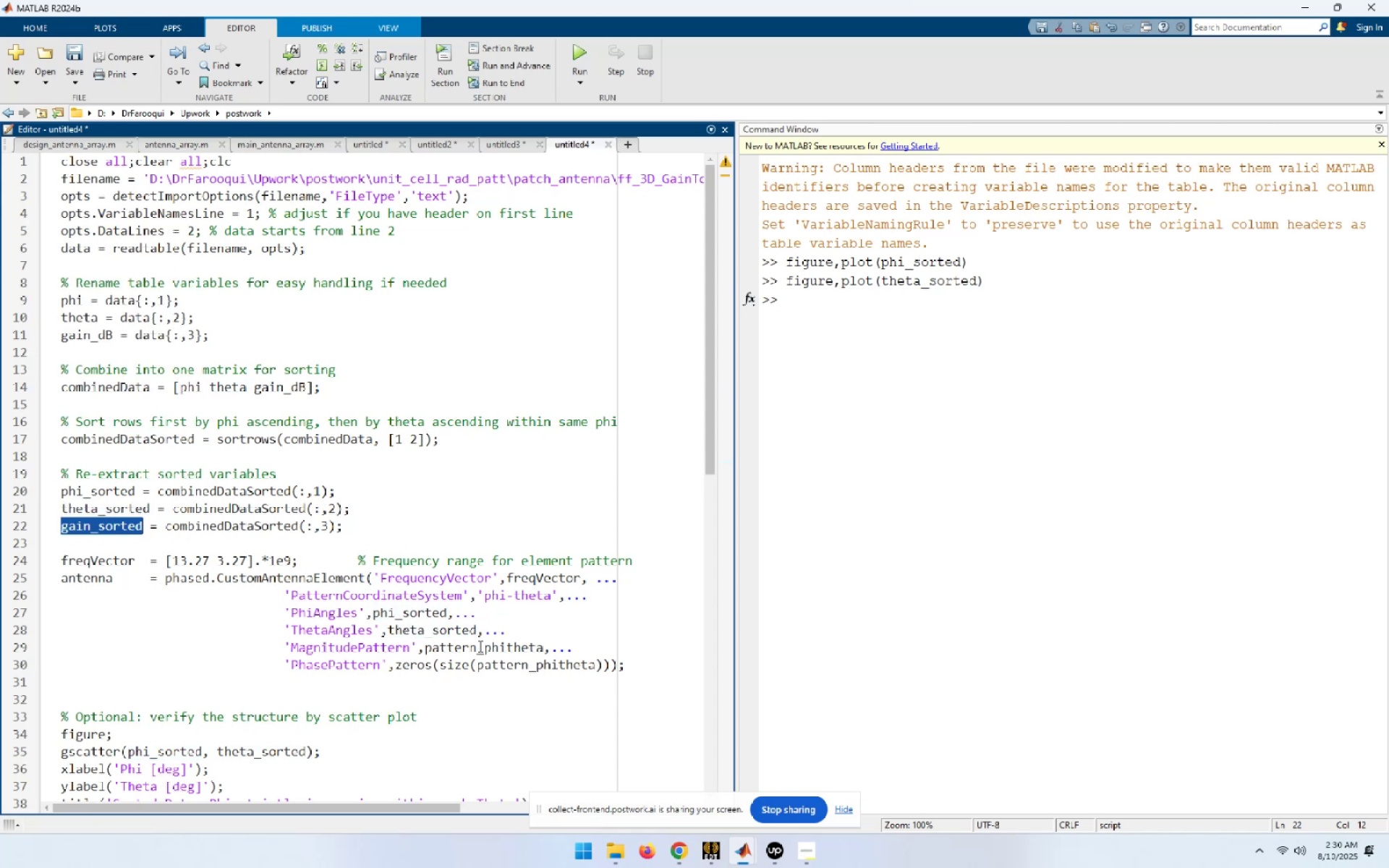 
double_click([479, 646])
 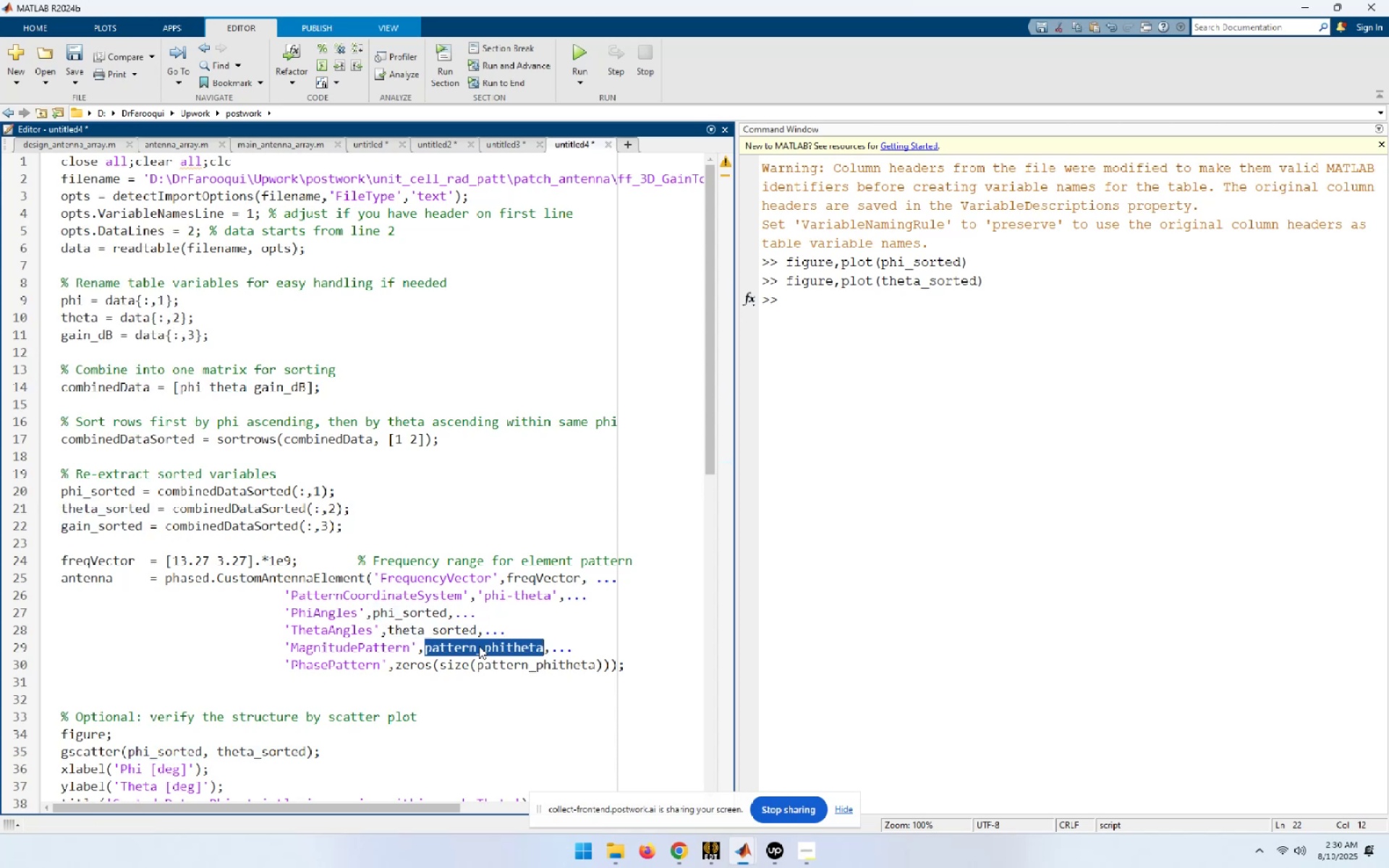 
key(Control+ControlLeft)
 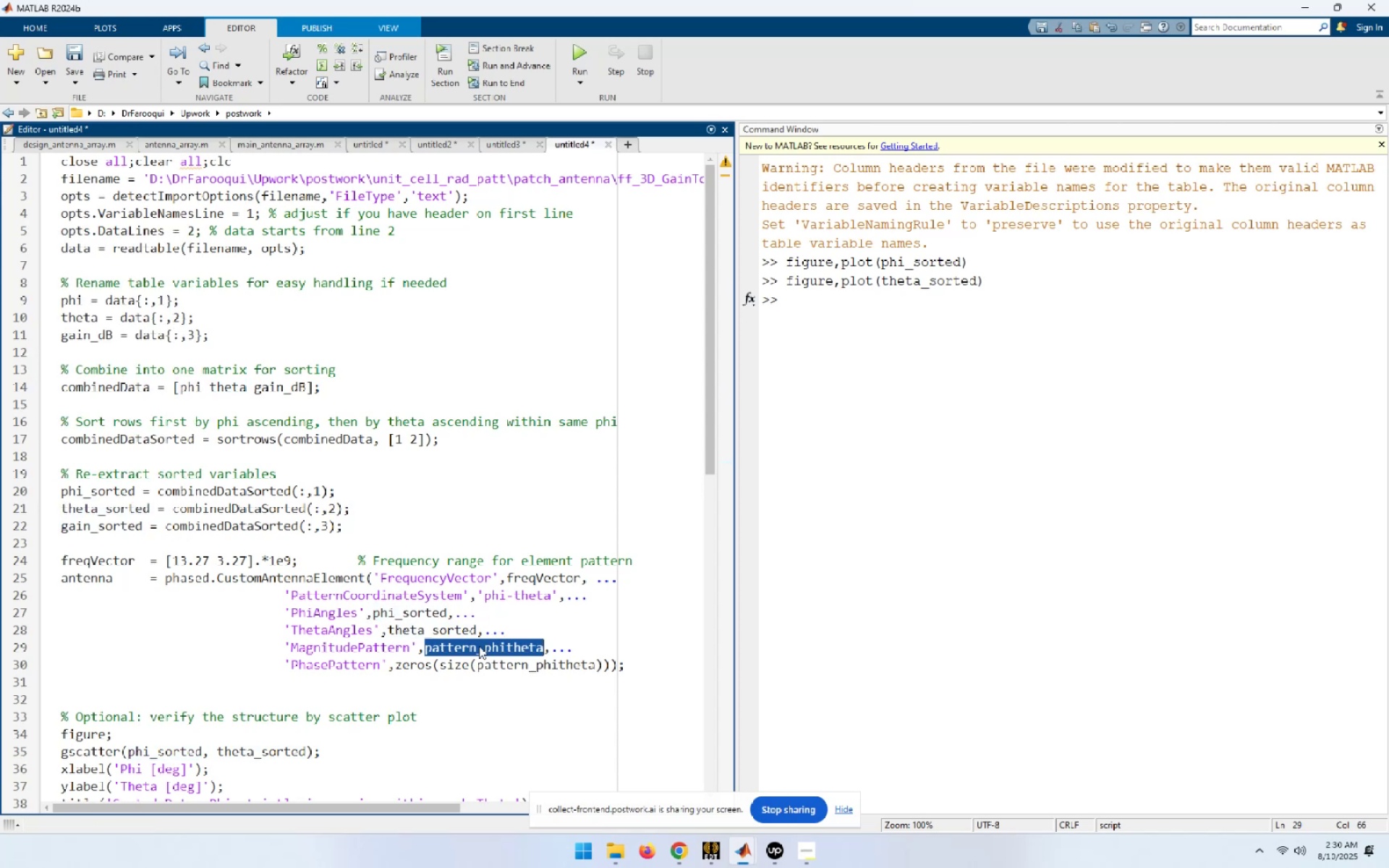 
key(Control+V)
 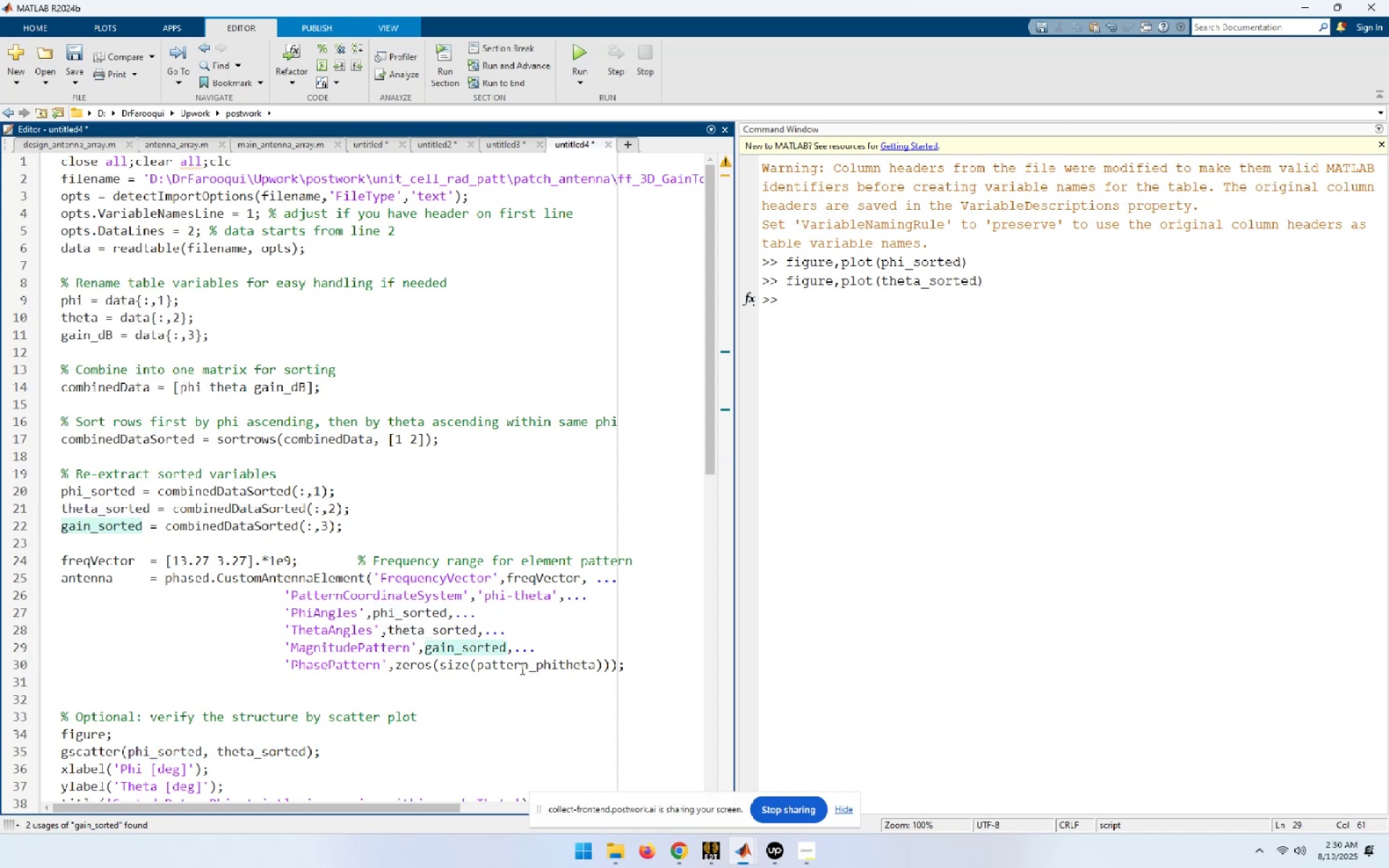 
double_click([521, 668])
 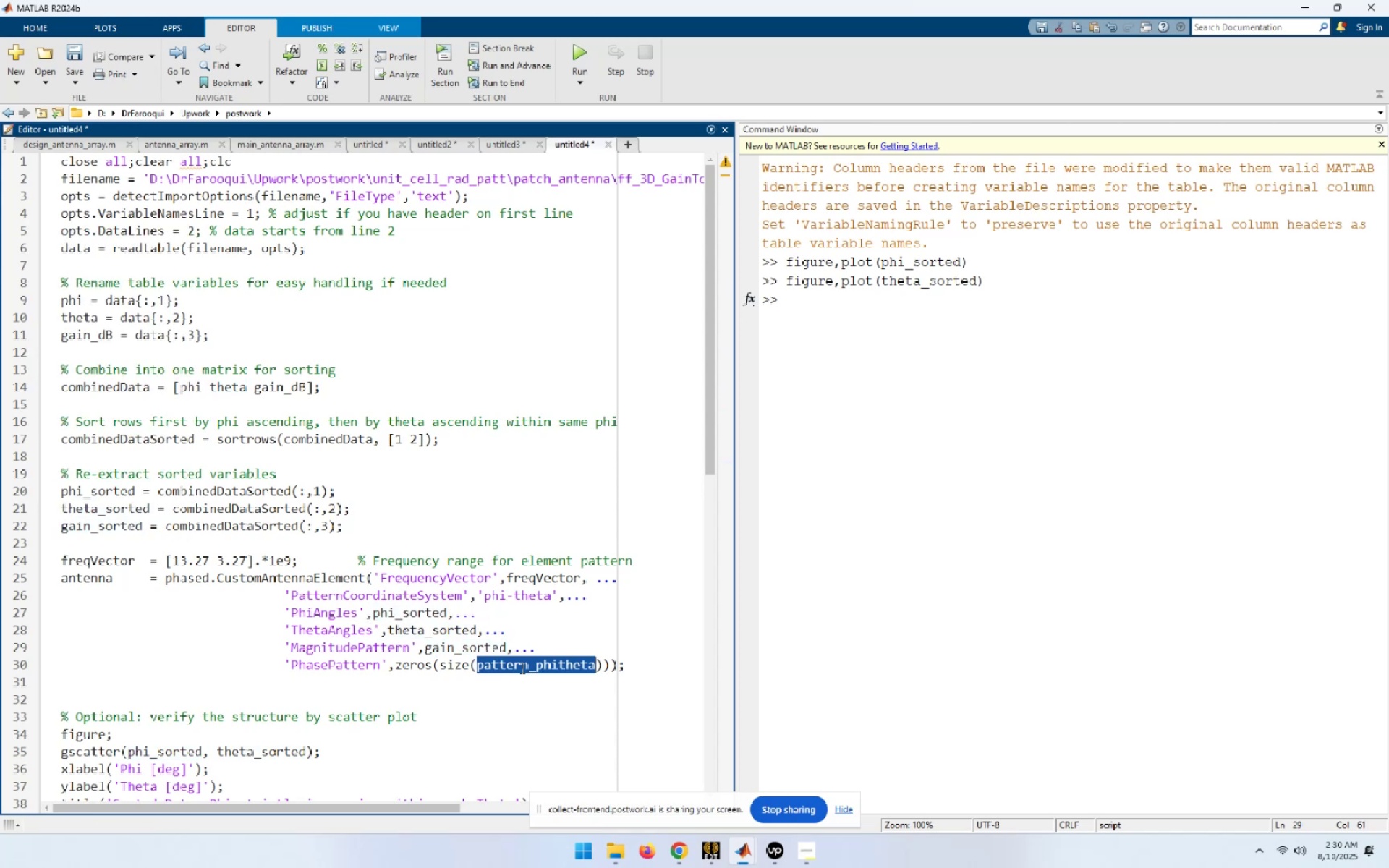 
key(Control+ControlLeft)
 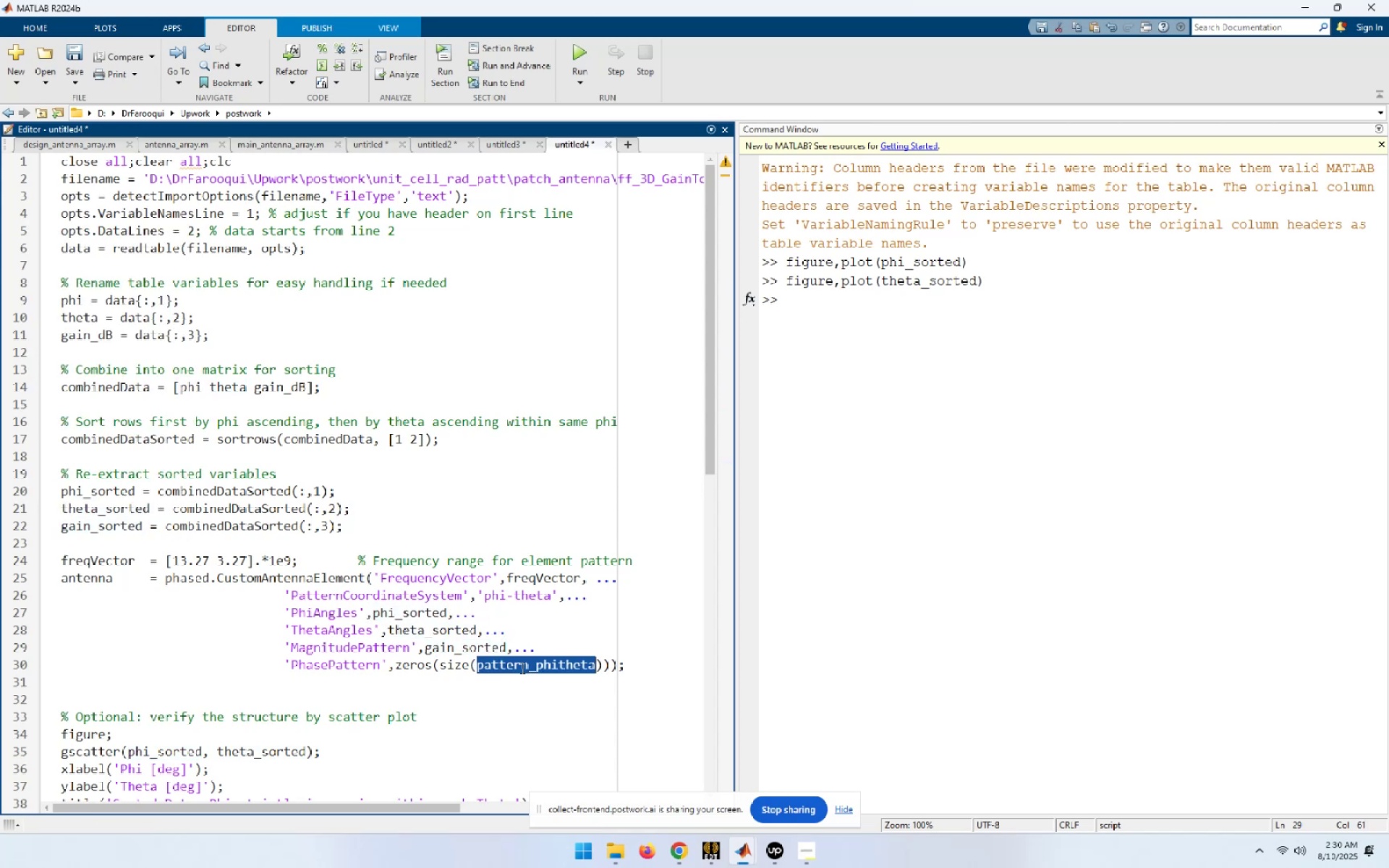 
key(Control+V)
 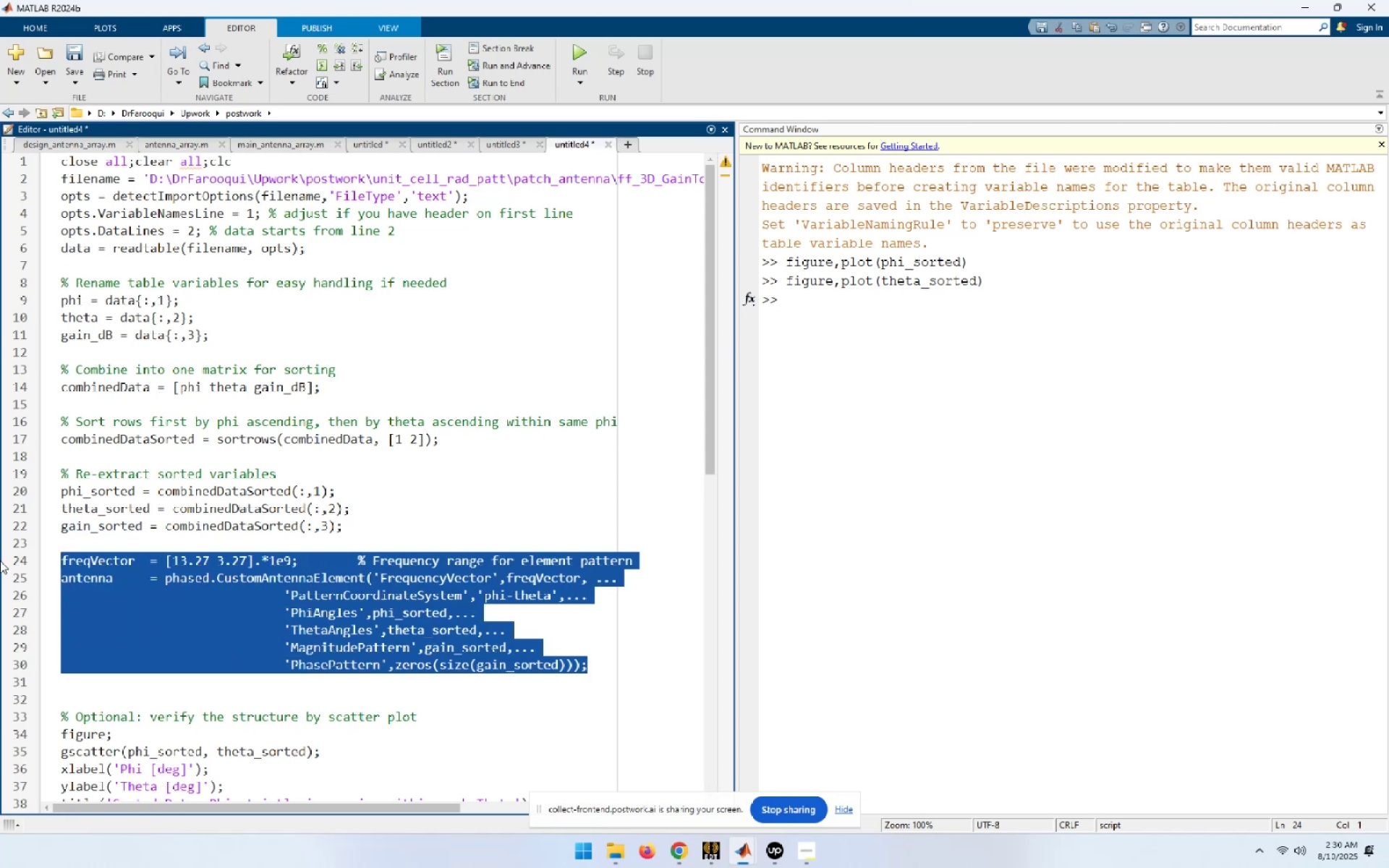 
key(F9)
 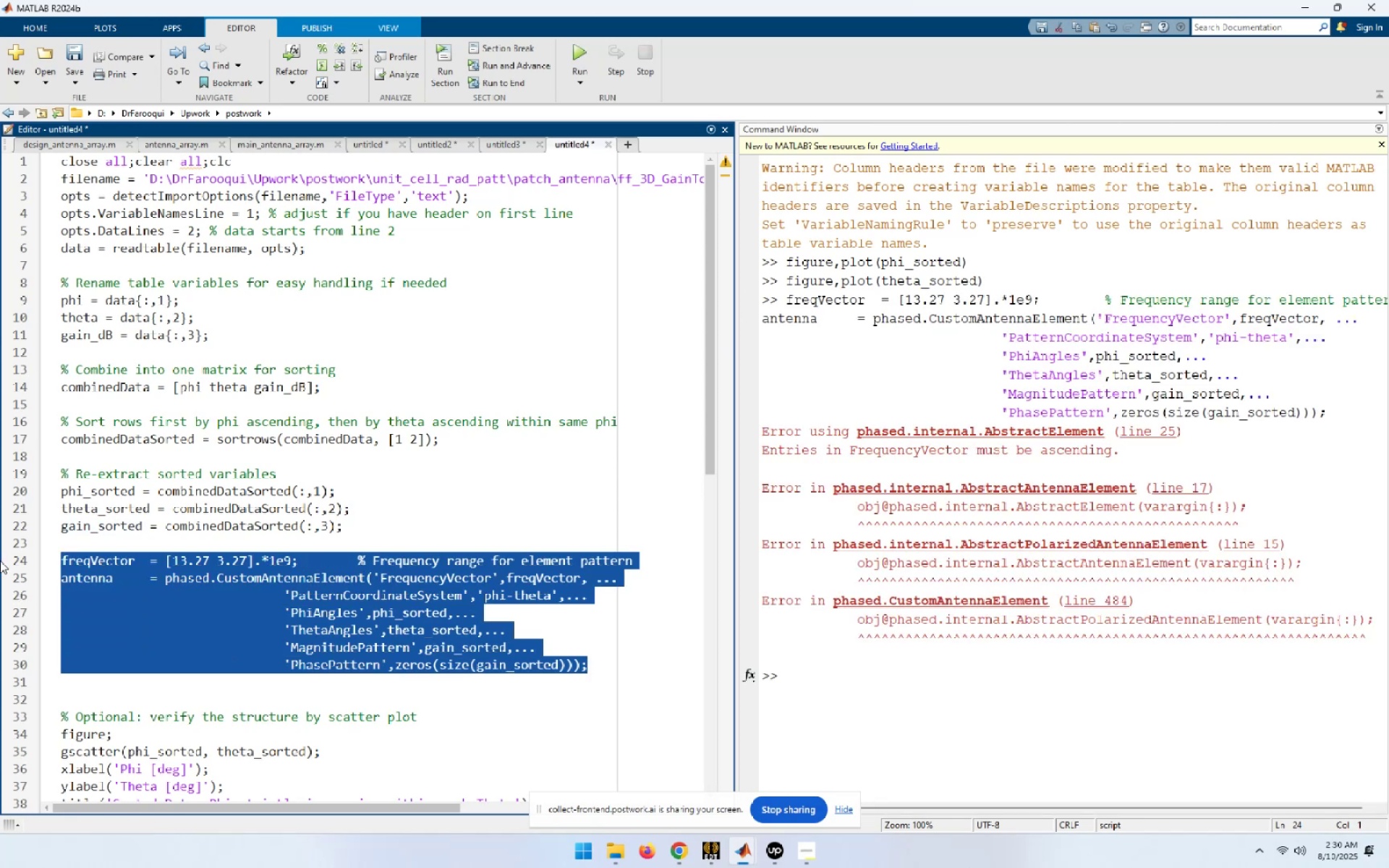 
wait(5.77)
 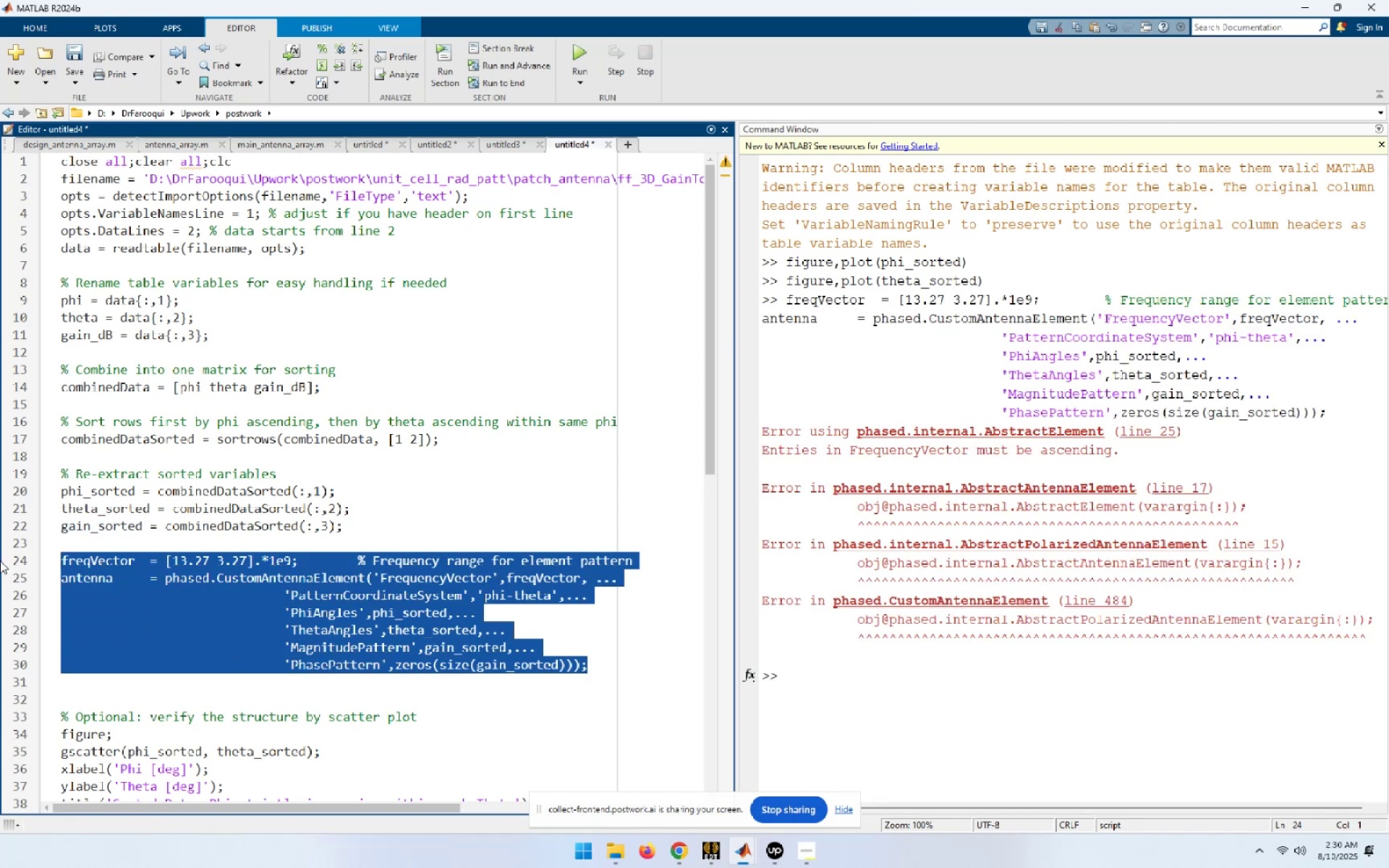 
left_click([181, 565])
 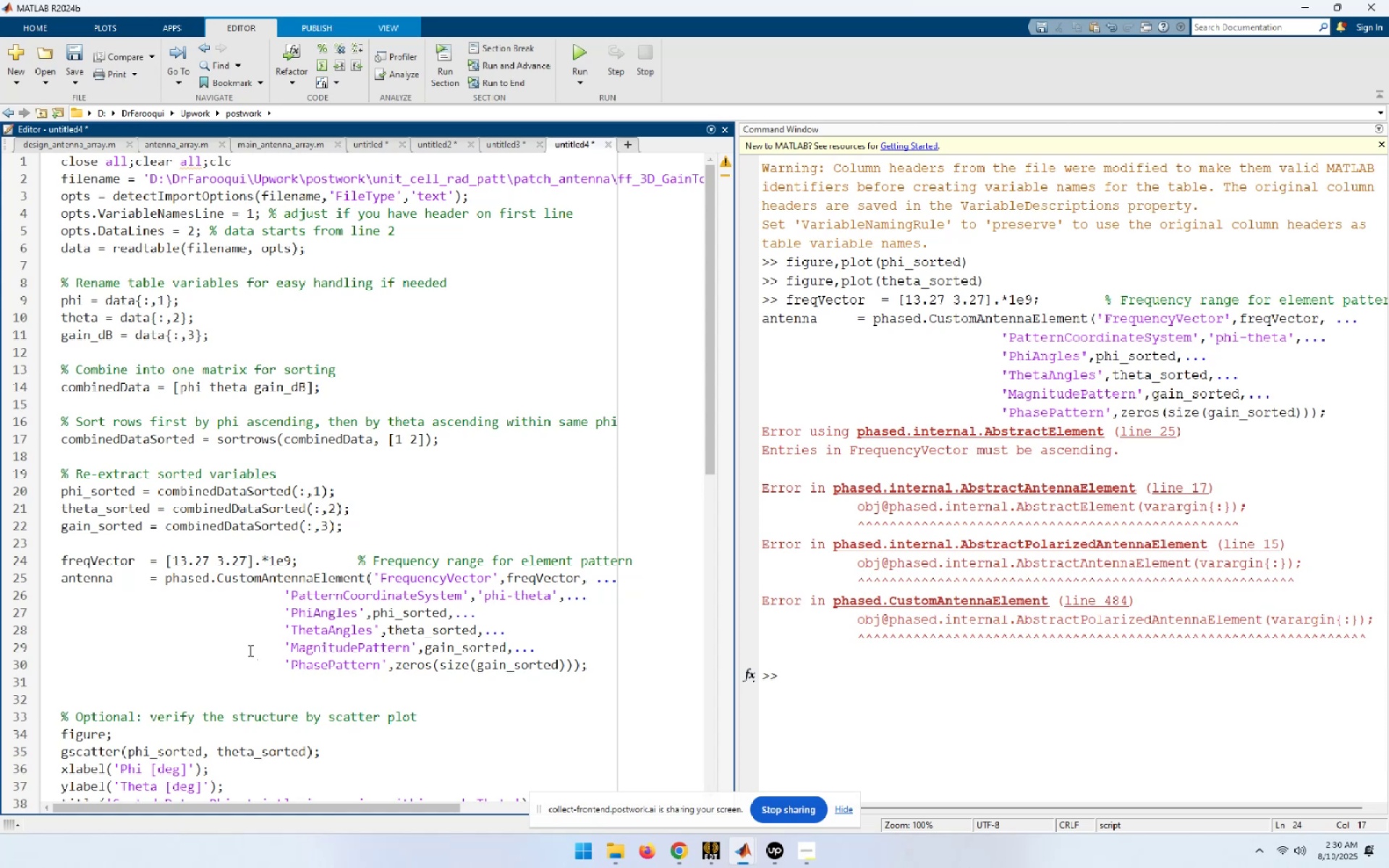 
key(Backspace)
 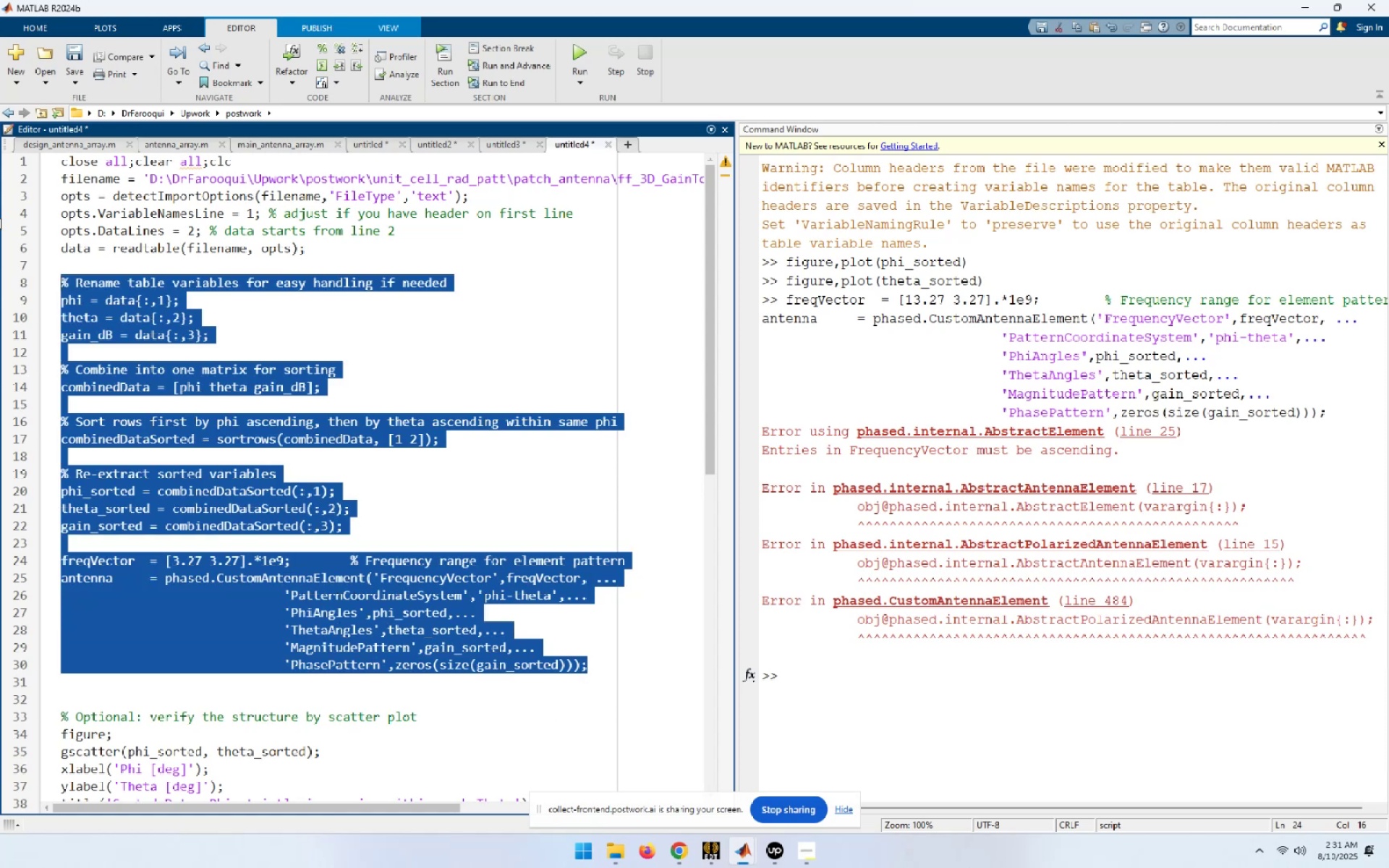 
key(F9)
 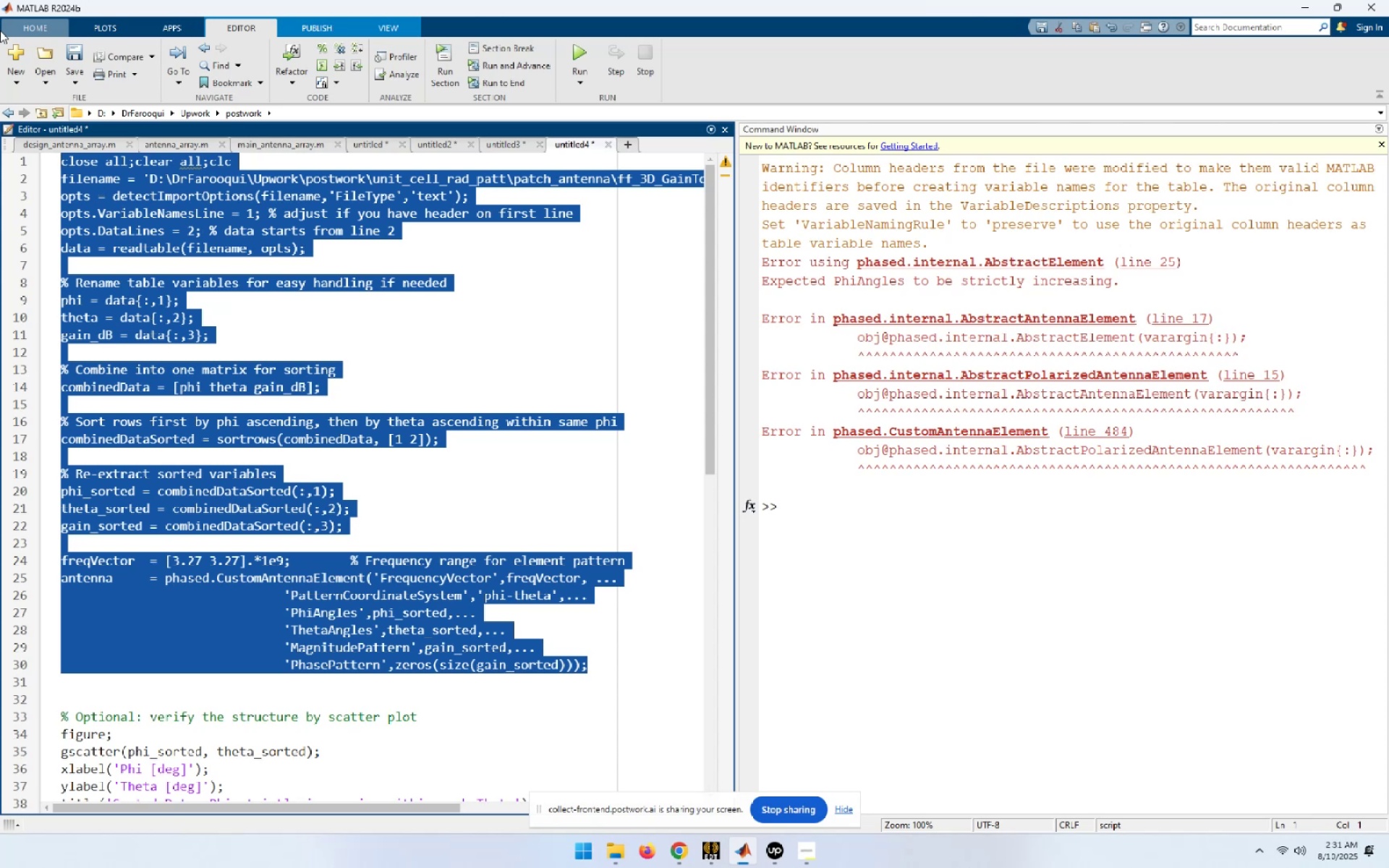 
wait(14.67)
 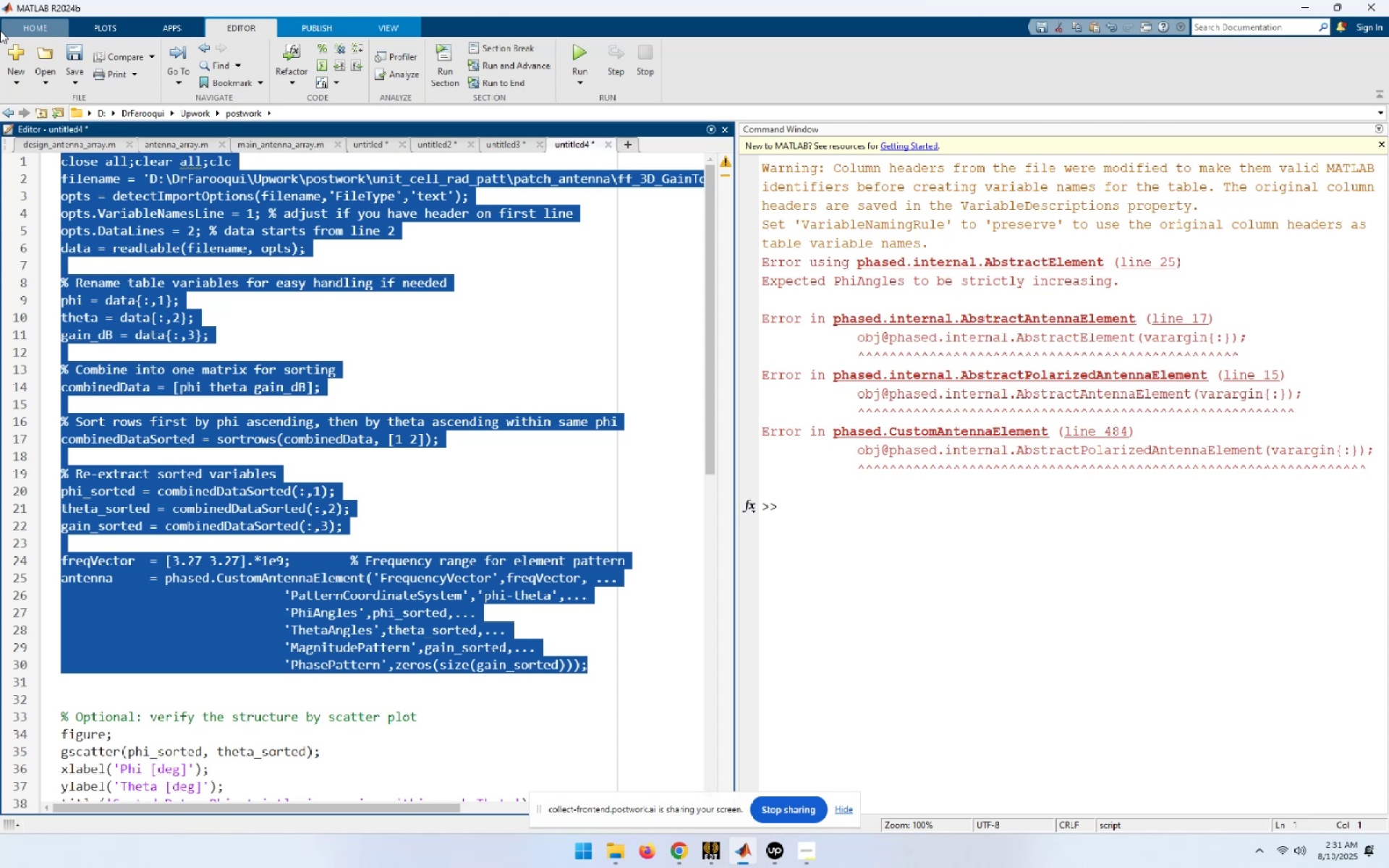 
left_click([582, 705])
 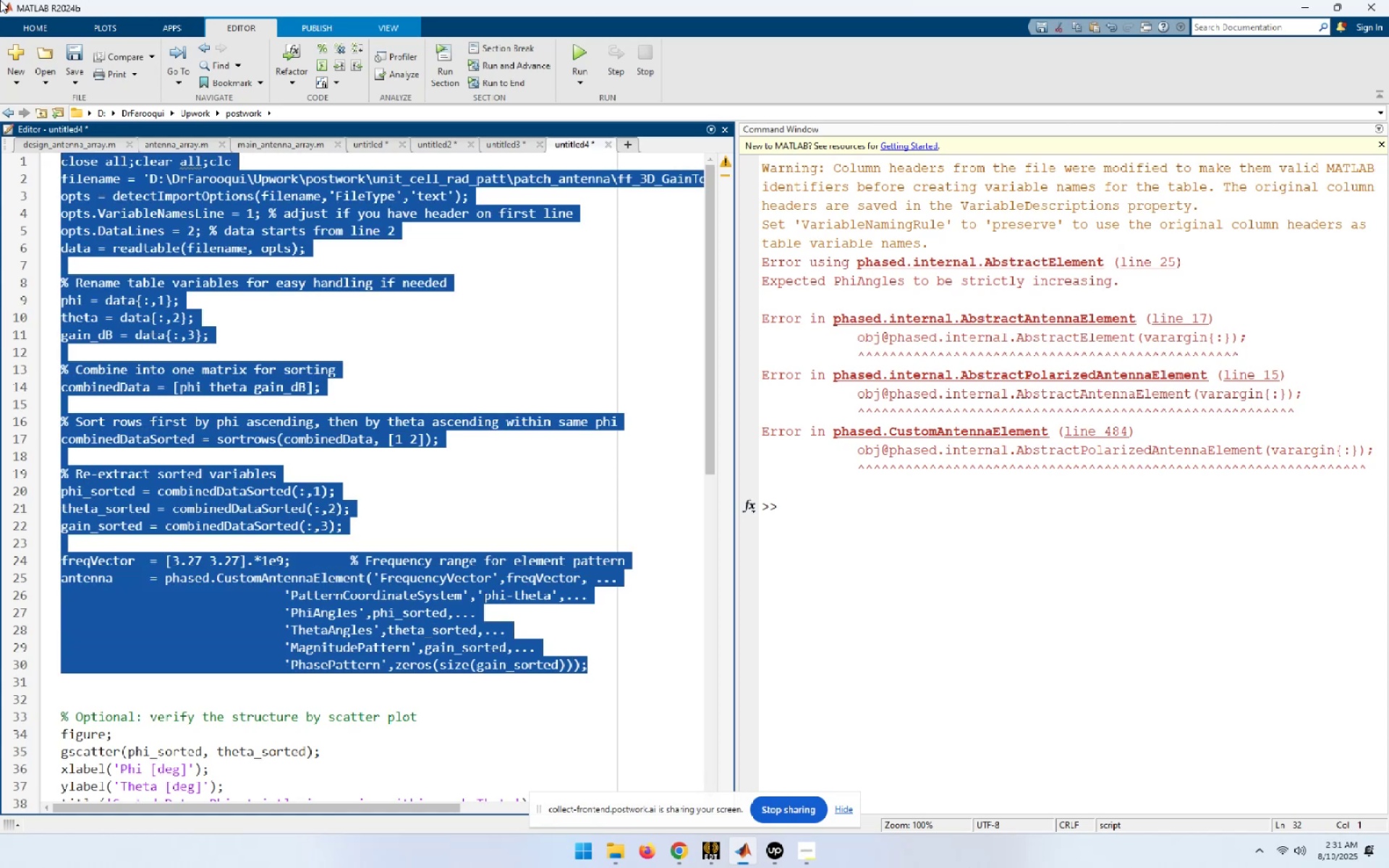 
key(Control+C)
 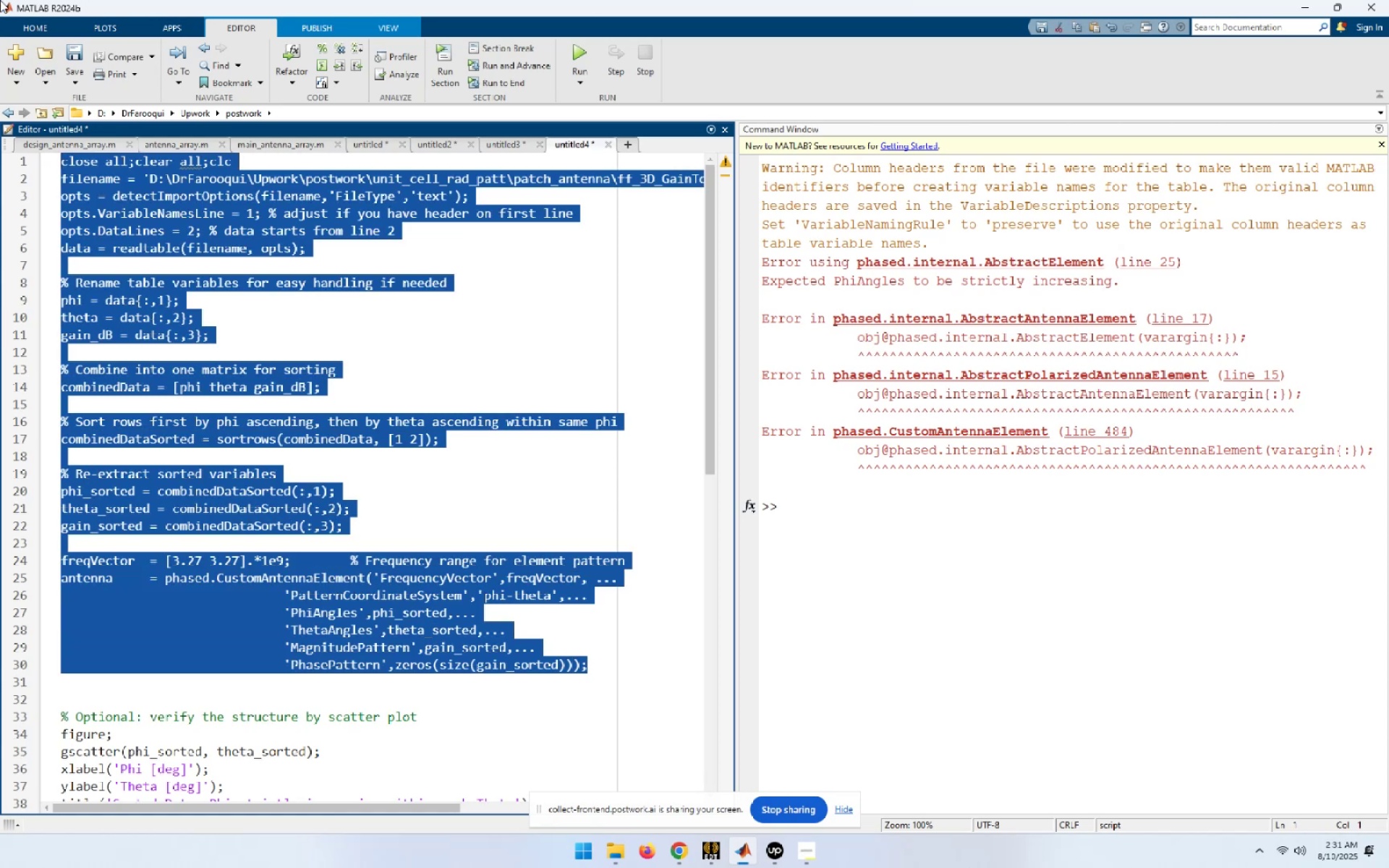 
key(Control+N)
 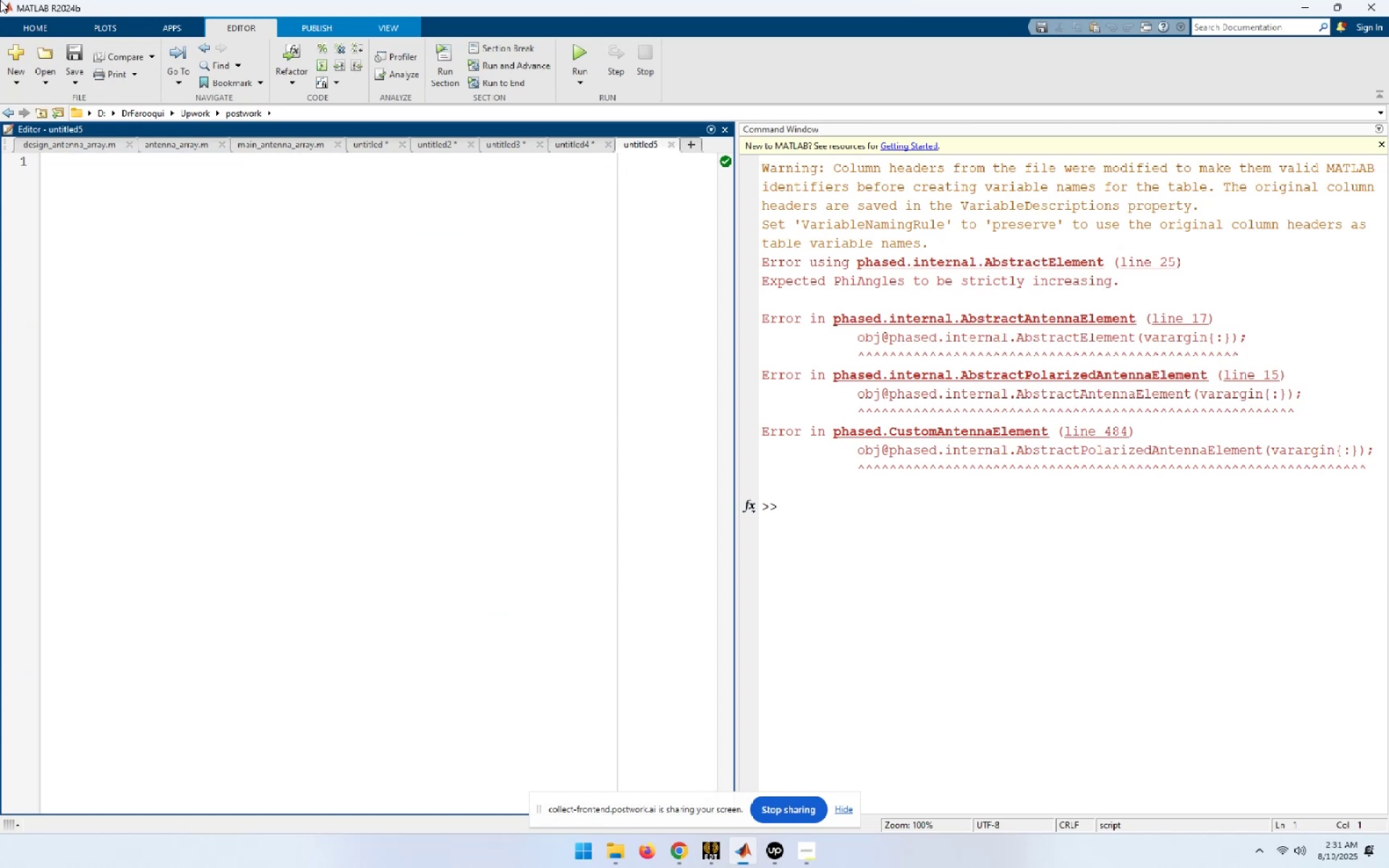 
key(Control+V)
 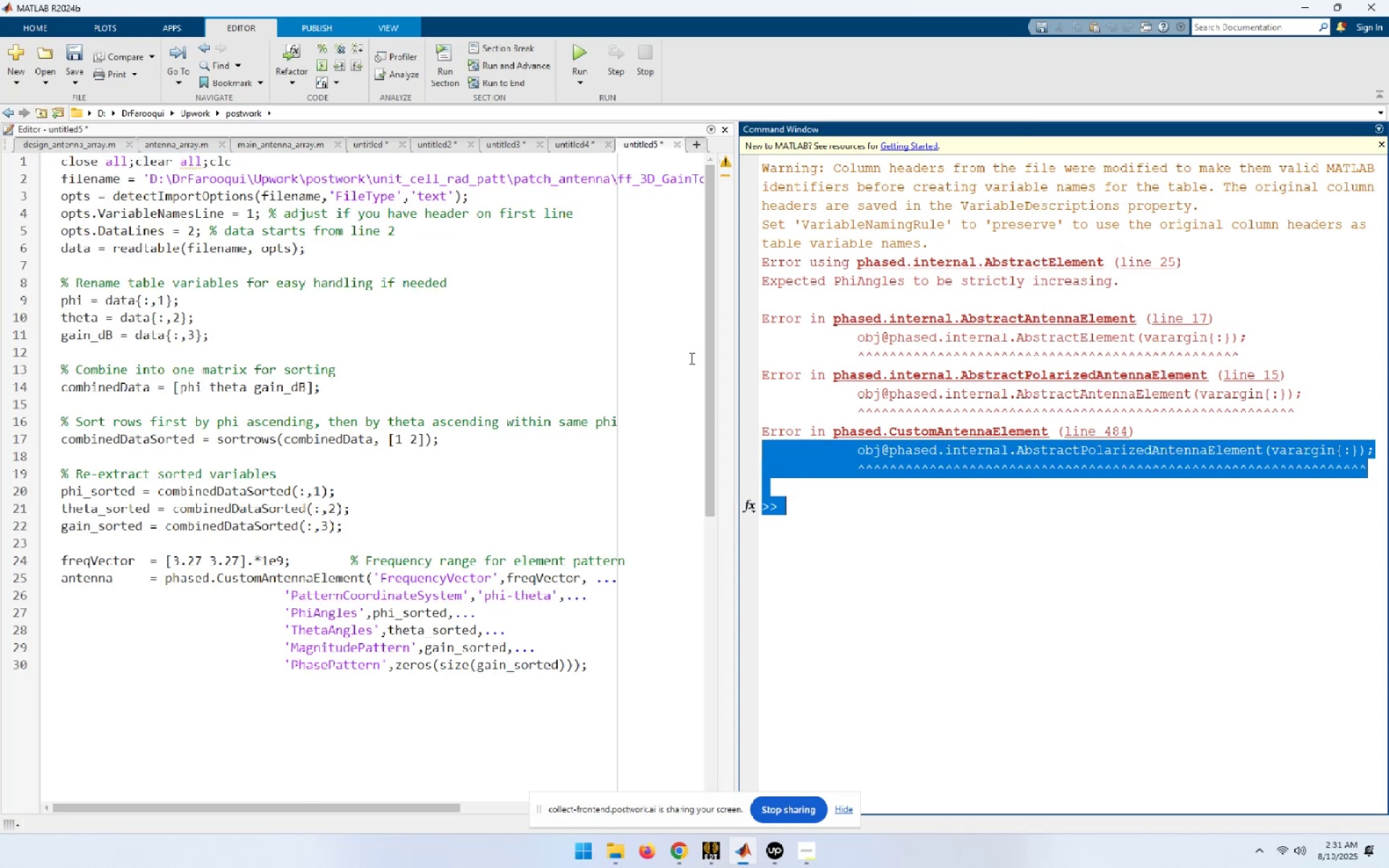 
key(Control+C)
 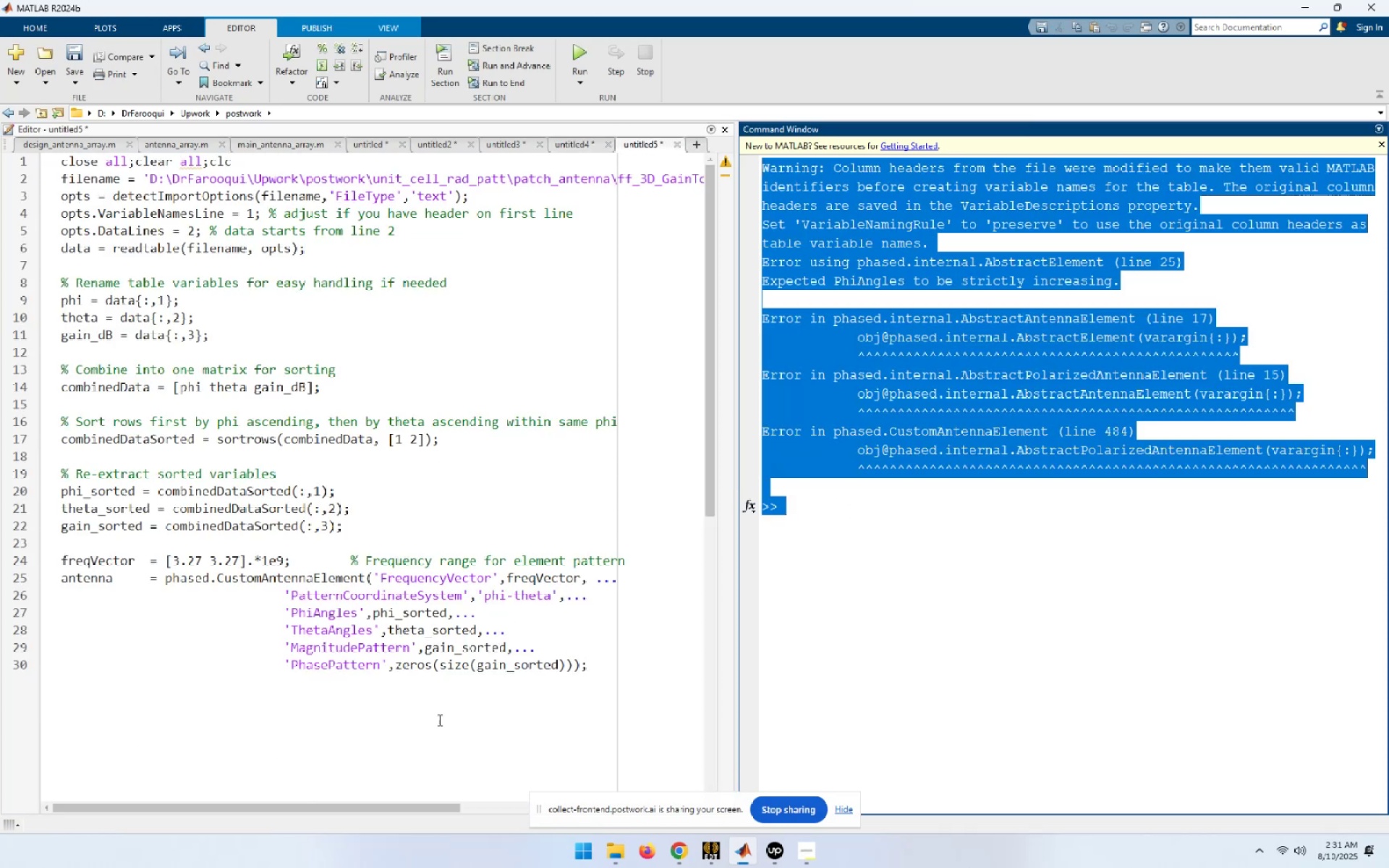 
left_click([459, 722])
 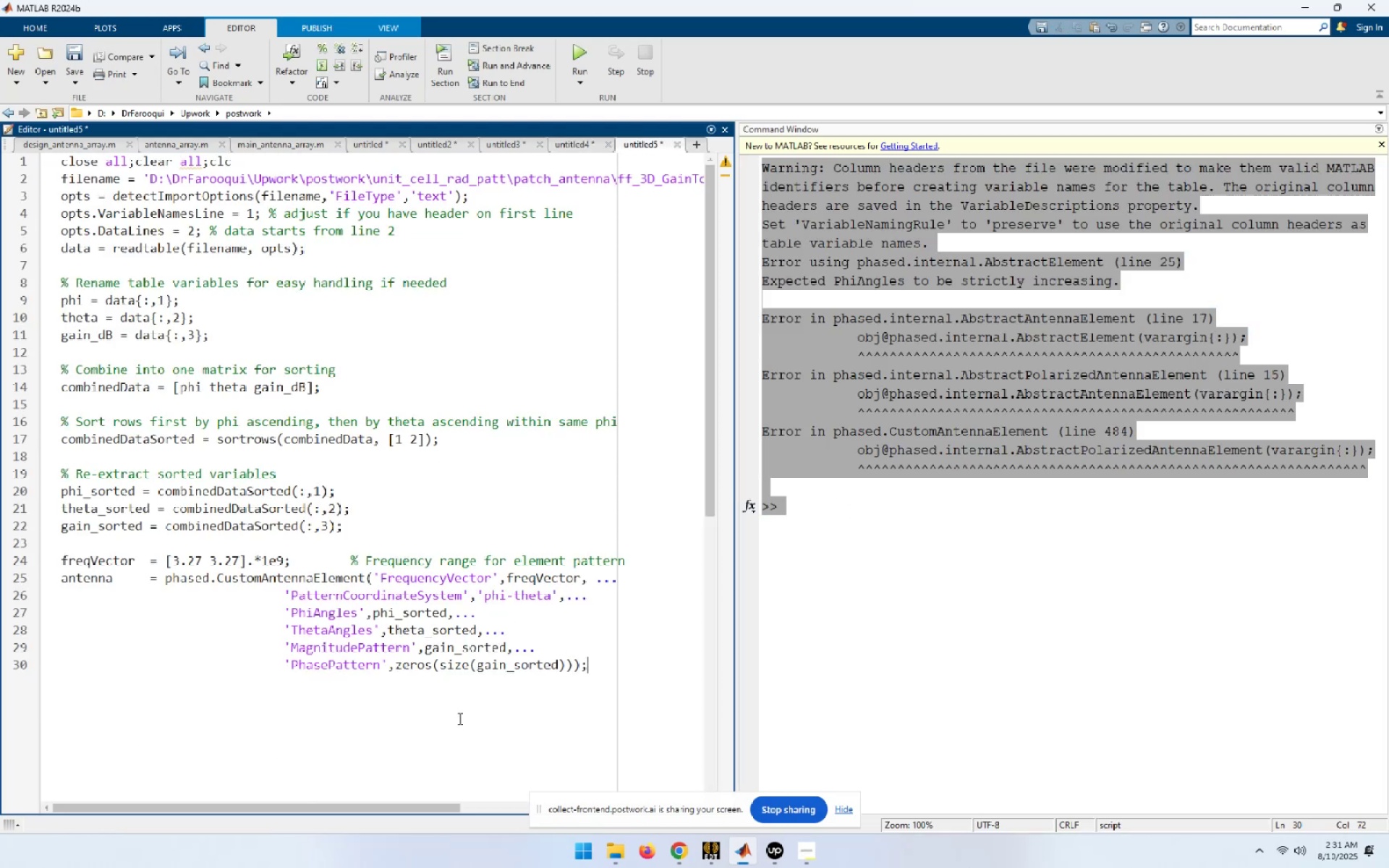 
key(Control+Home)
 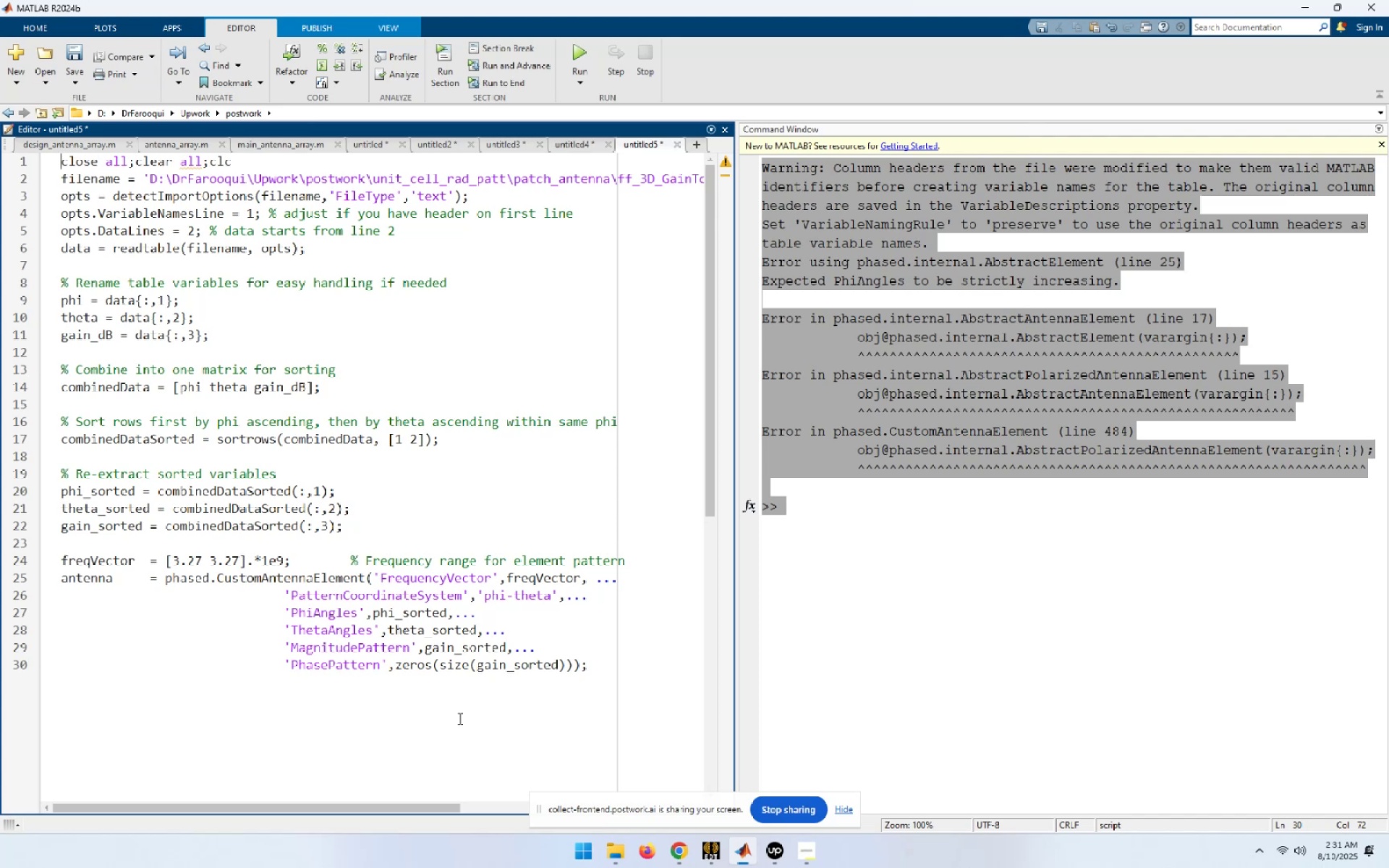 
key(NumpadEnter)
 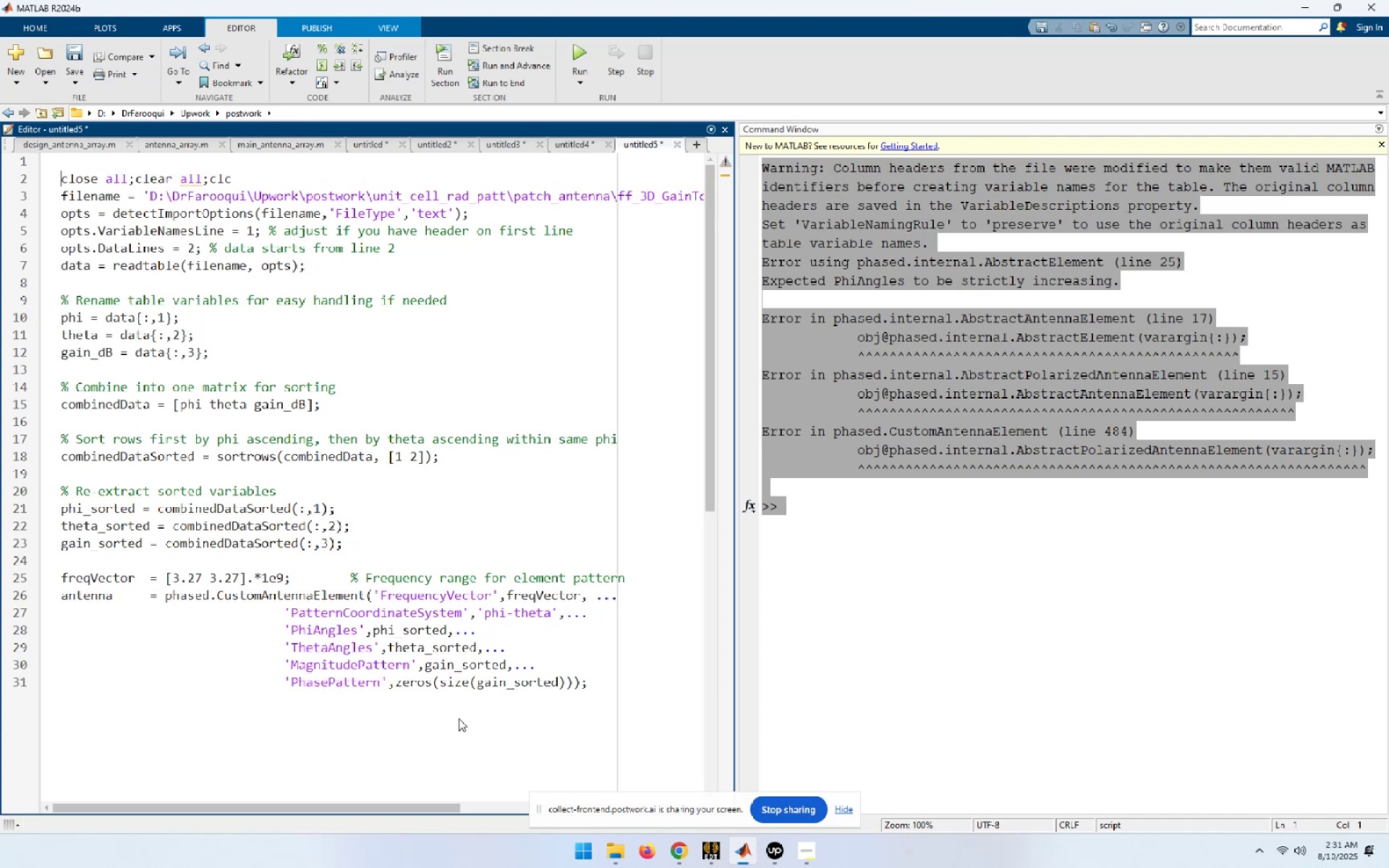 
key(ArrowUp)
 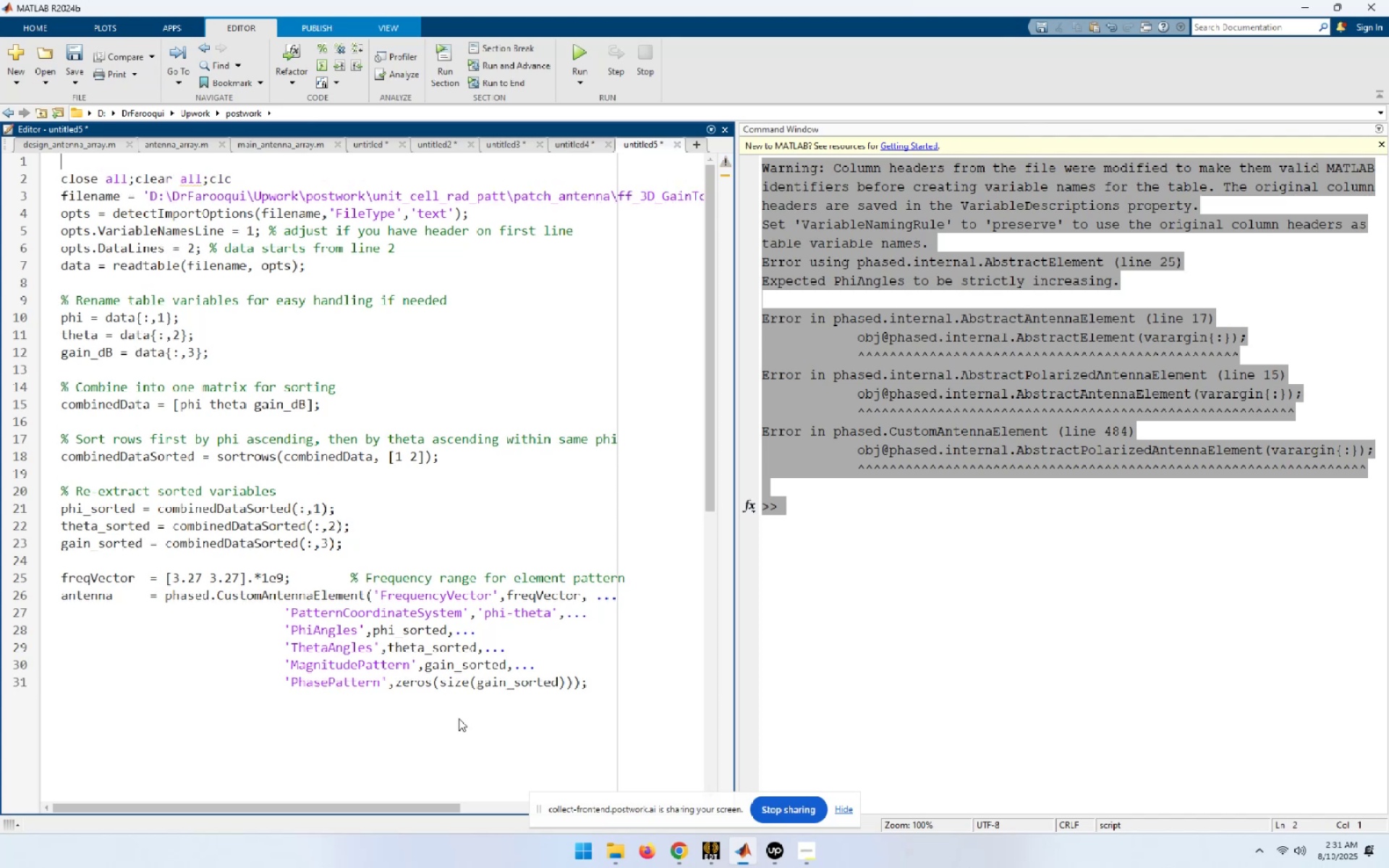 
key(Control+ControlLeft)
 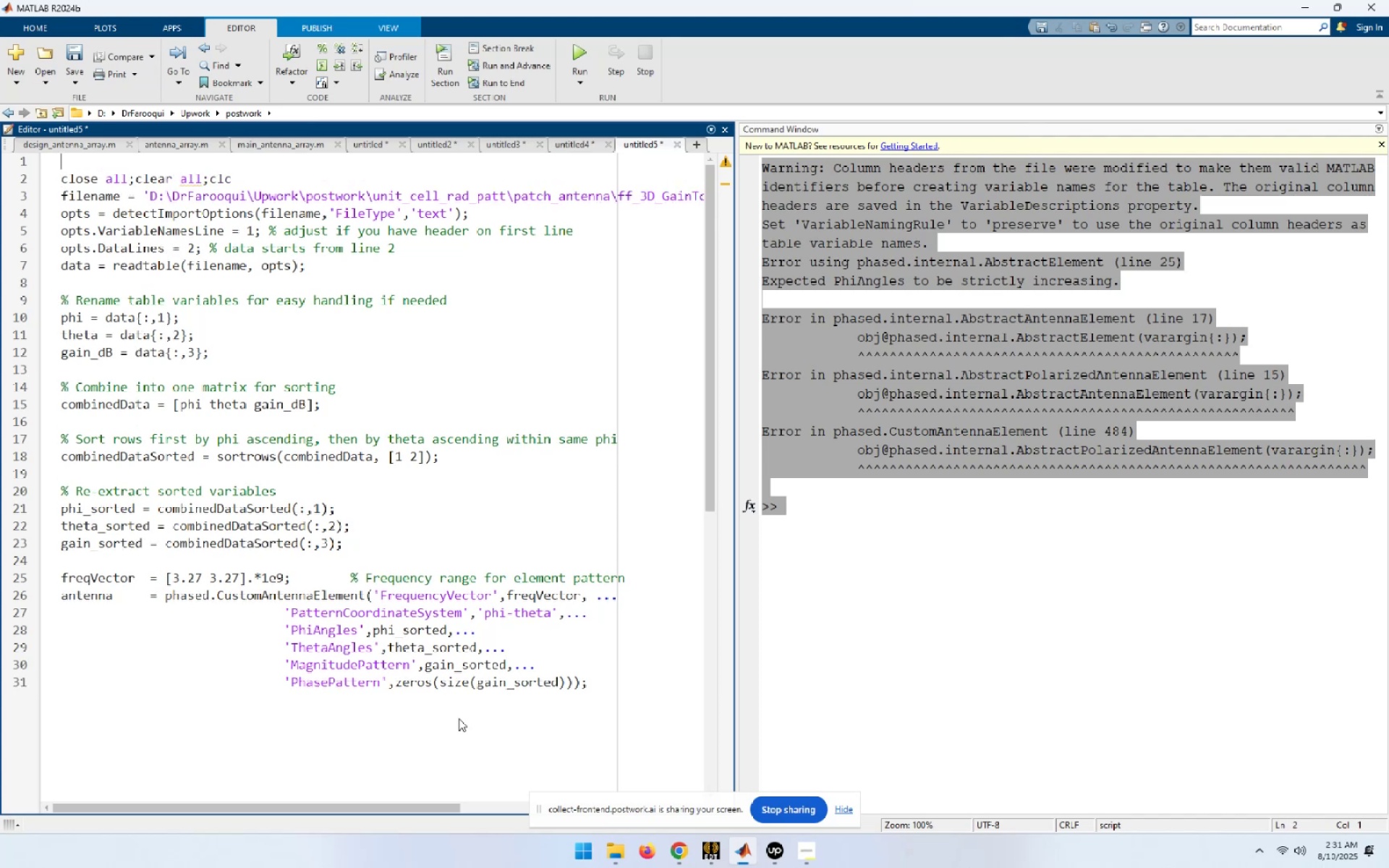 
key(Control+V)
 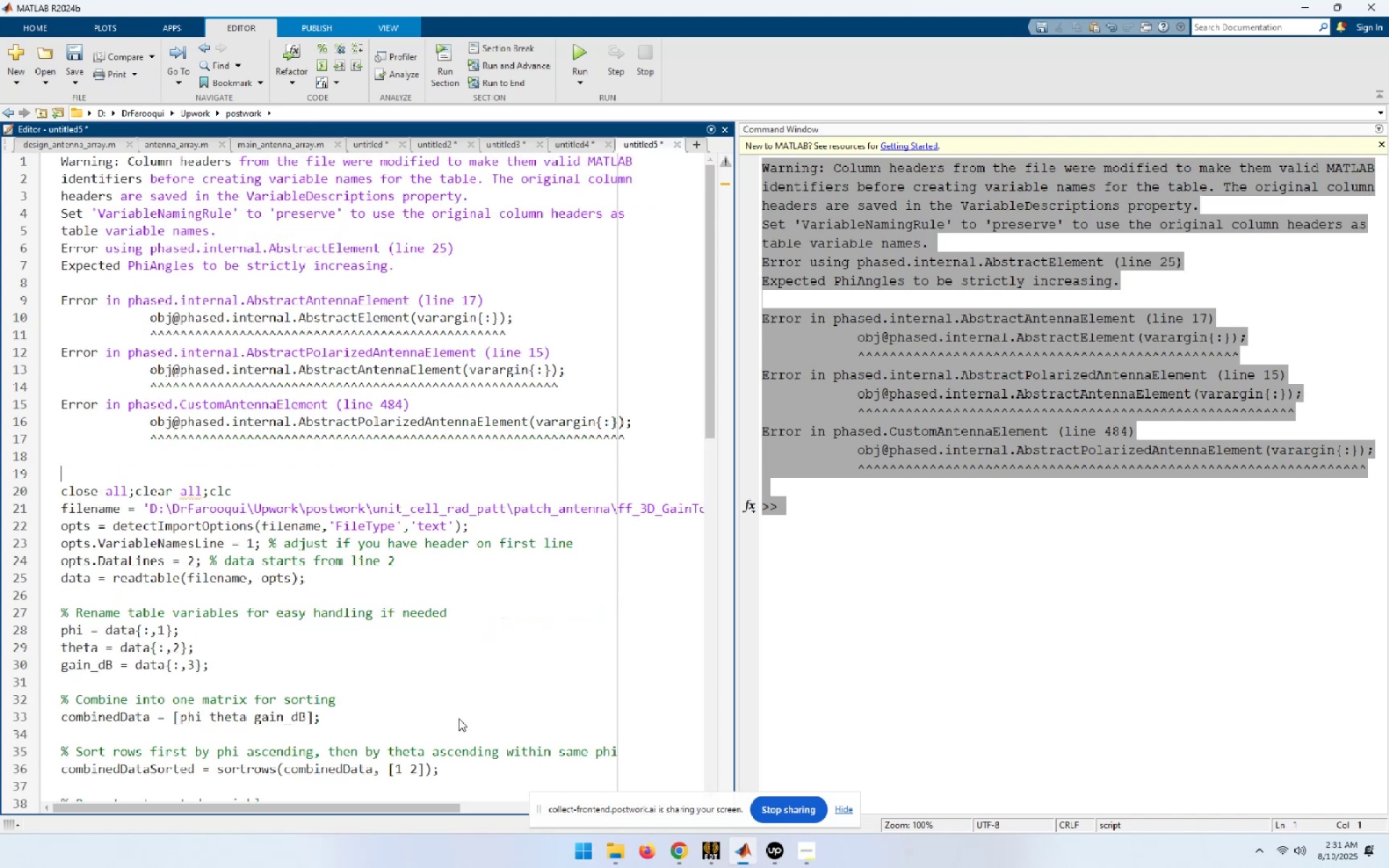 
key(NumpadEnter)
 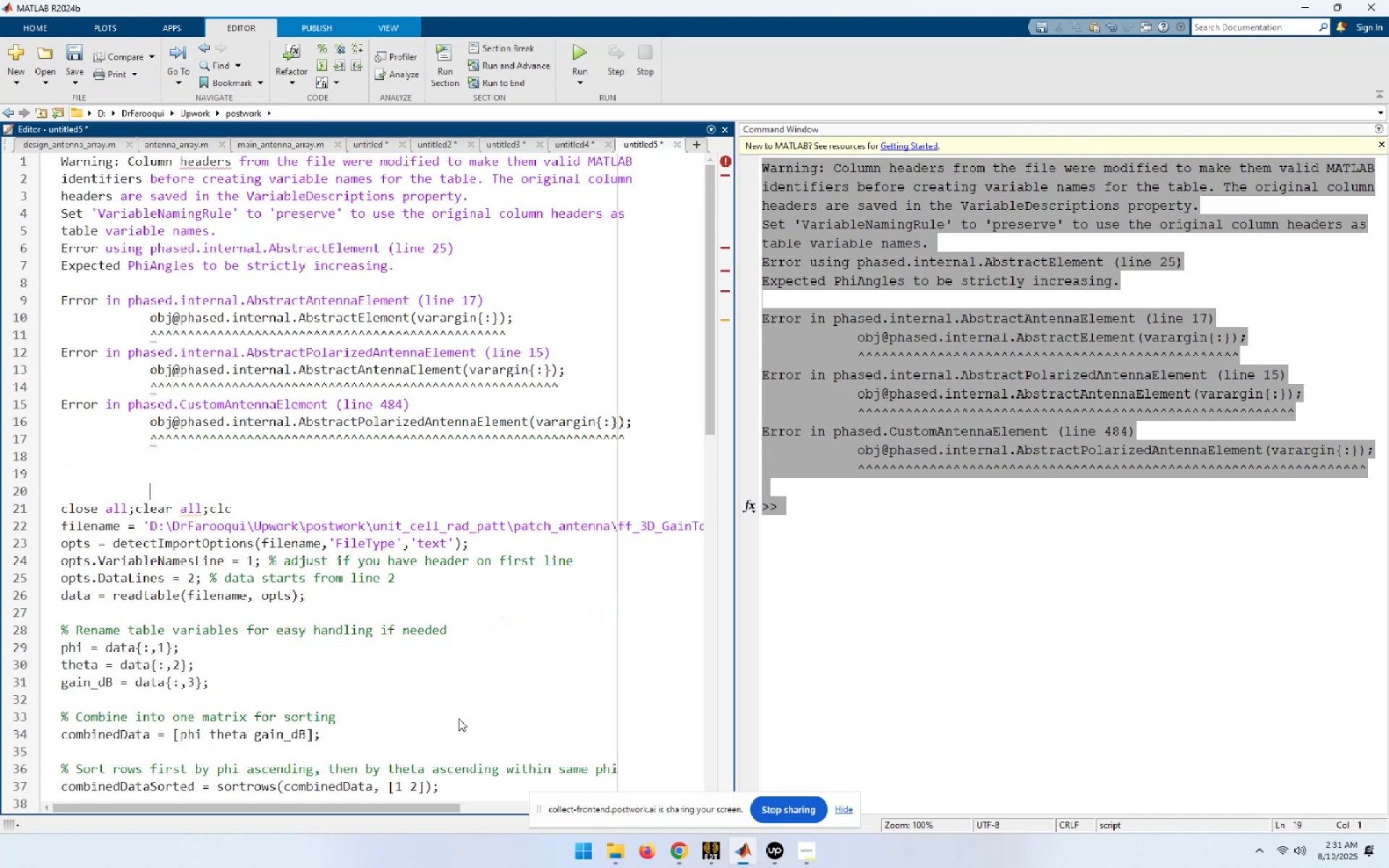 
key(Control+A)
 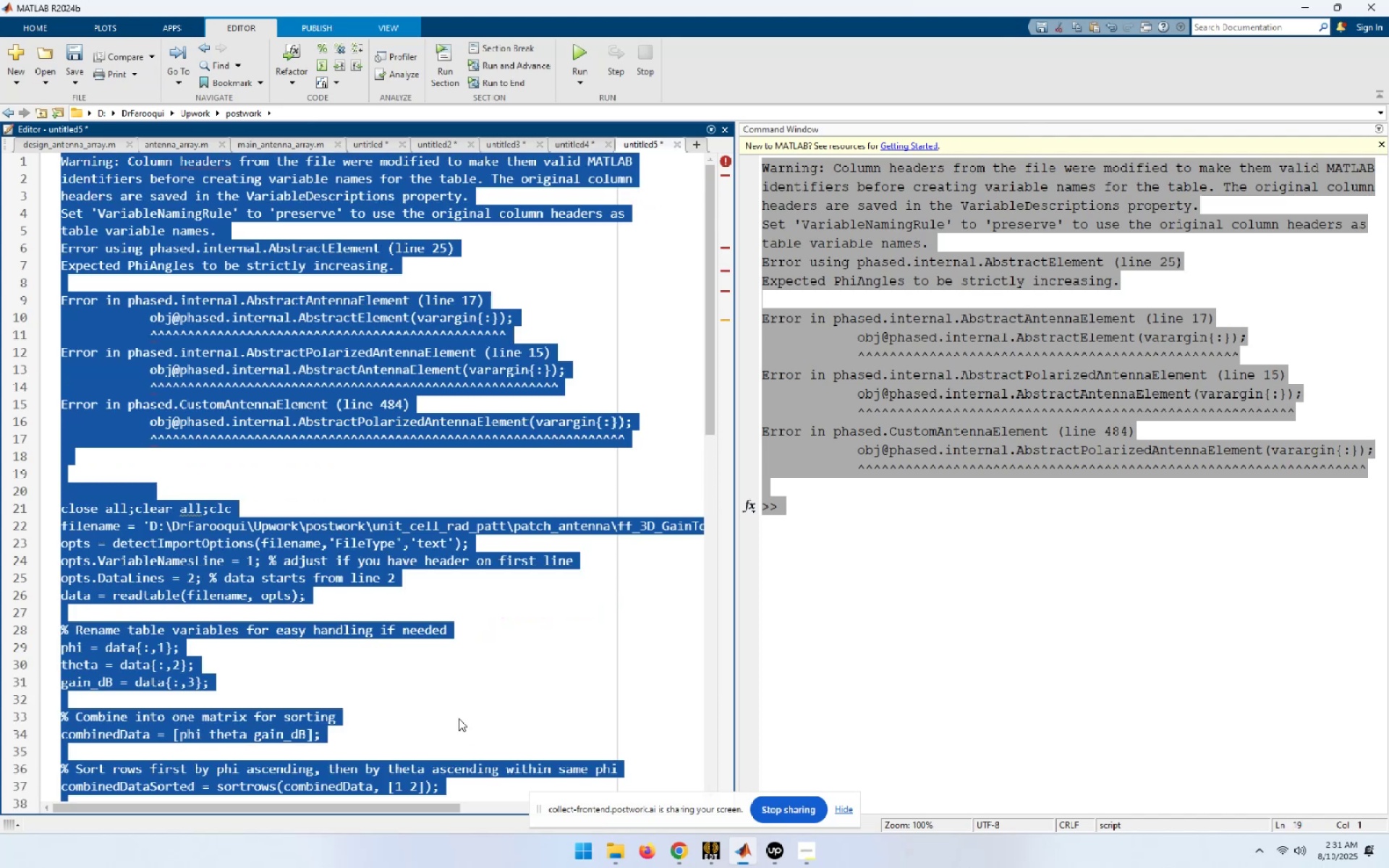 
key(Control+C)
 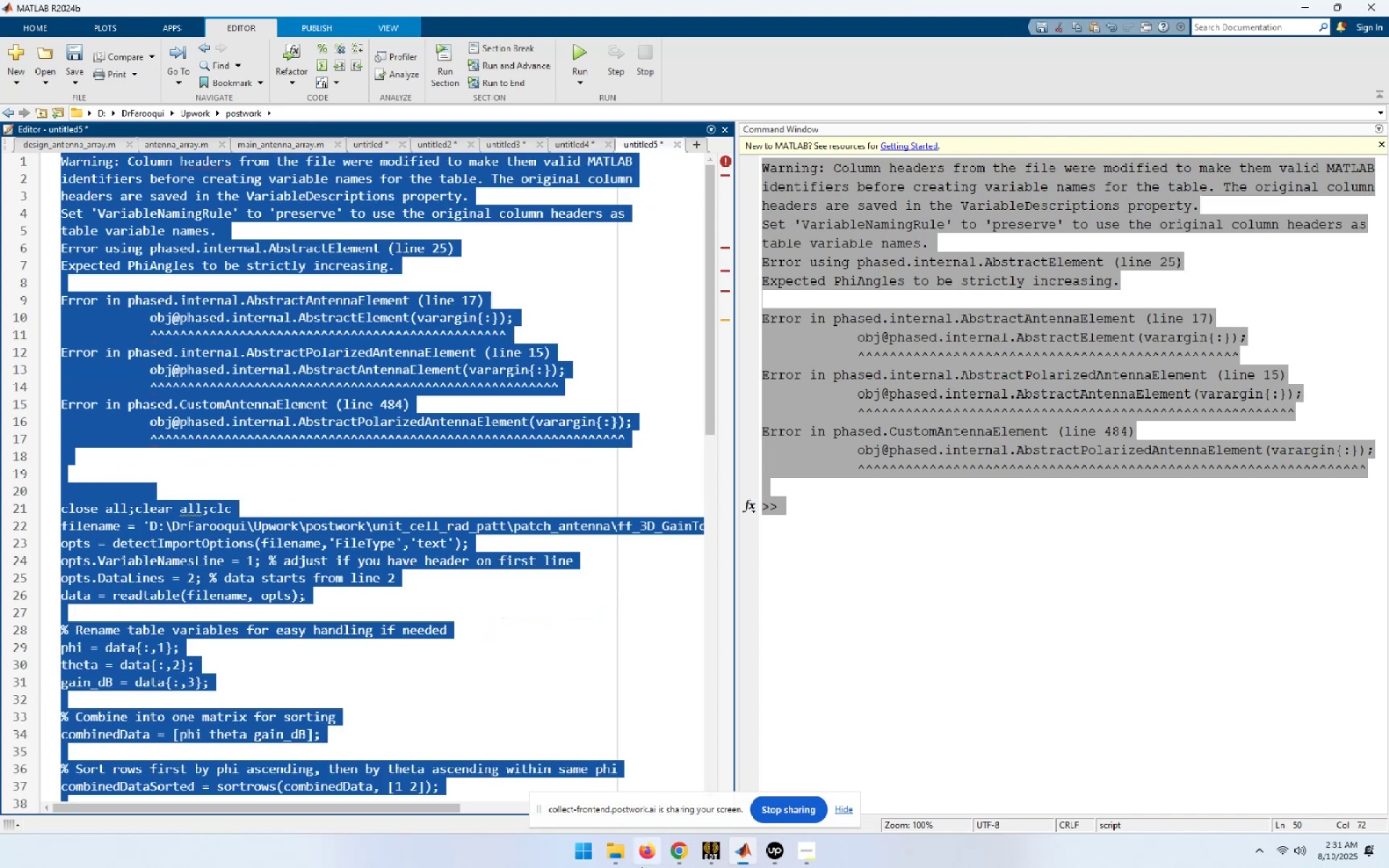 
left_click([680, 859])
 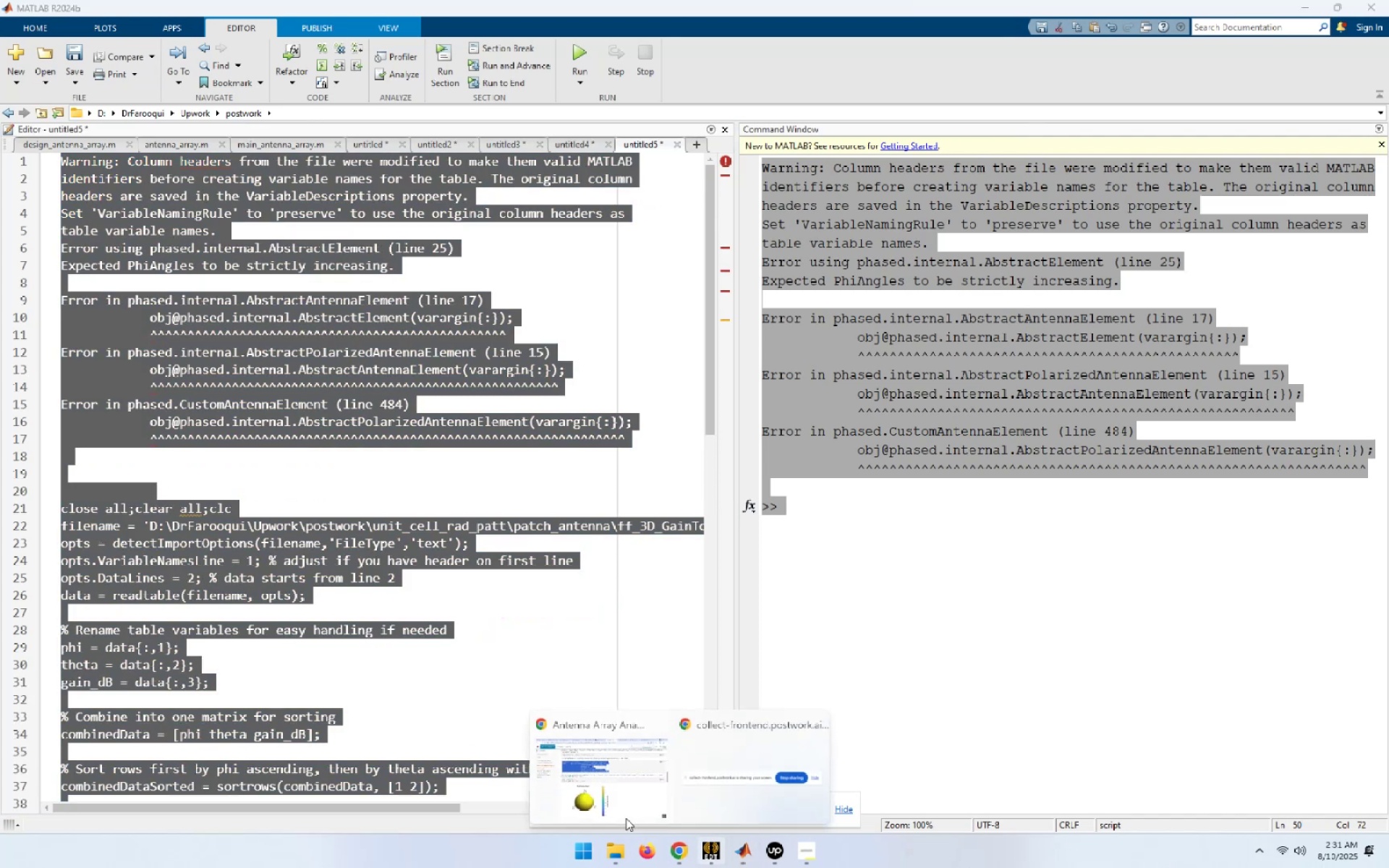 
left_click([618, 809])
 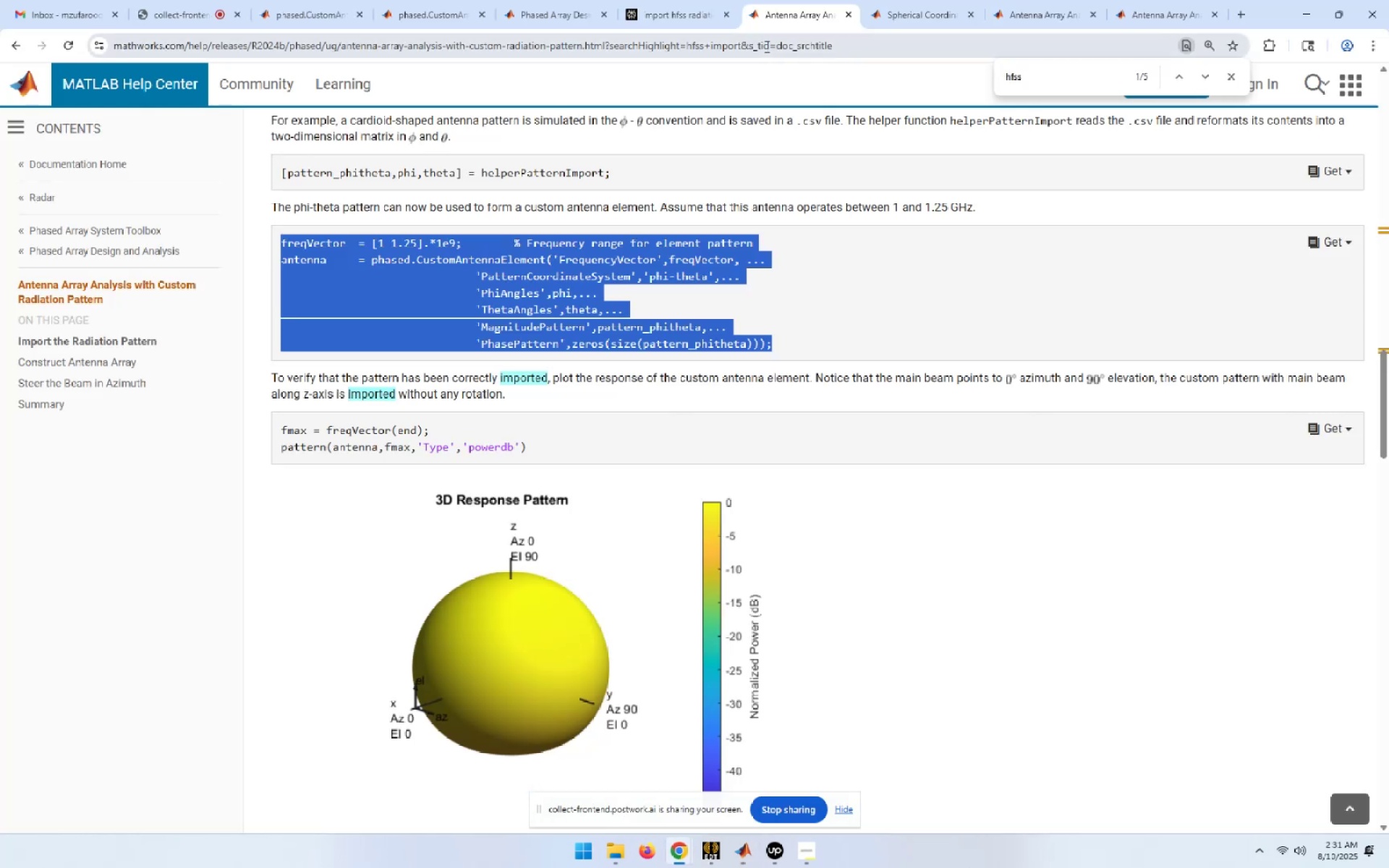 
left_click([702, 0])
 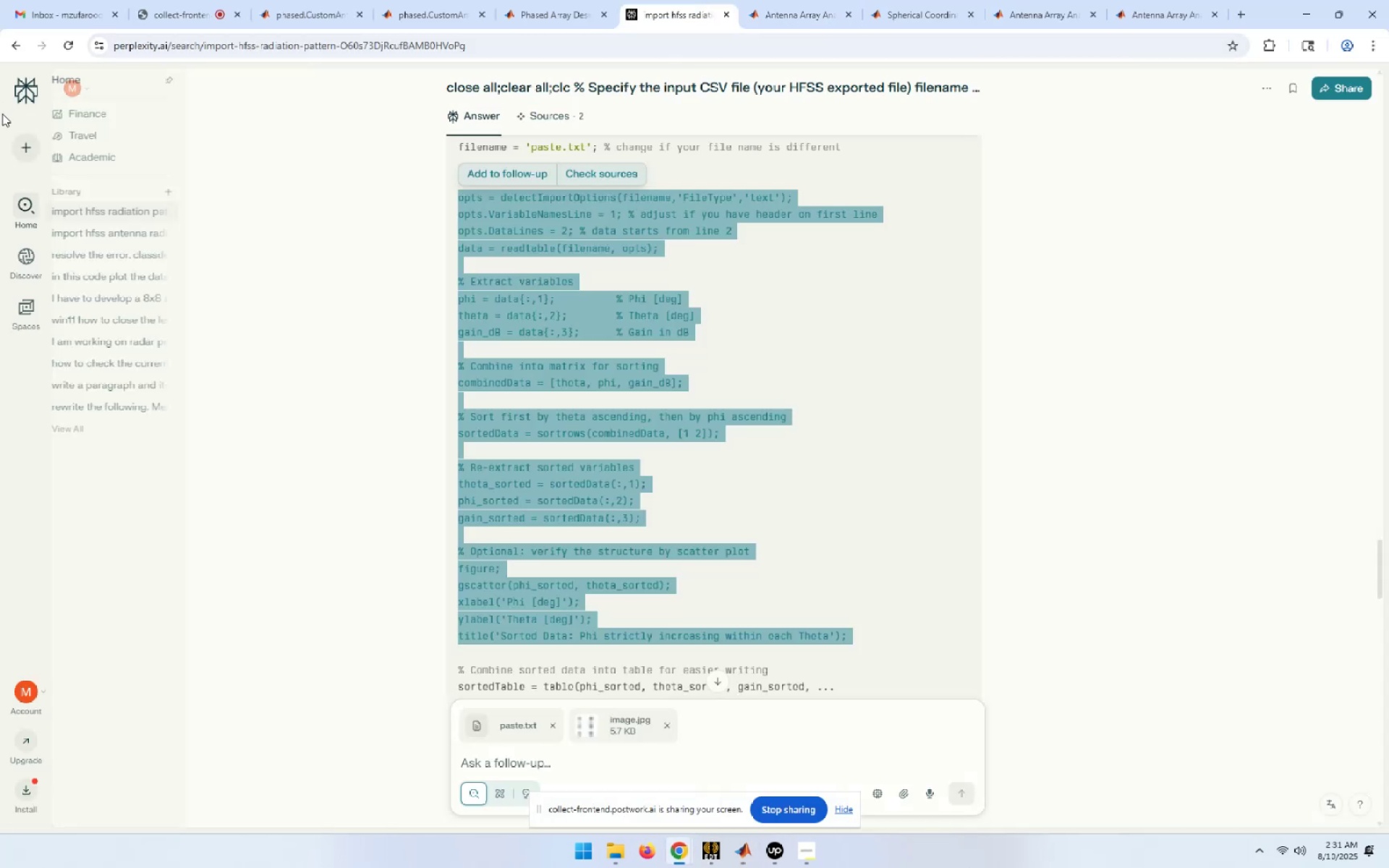 
left_click([30, 149])
 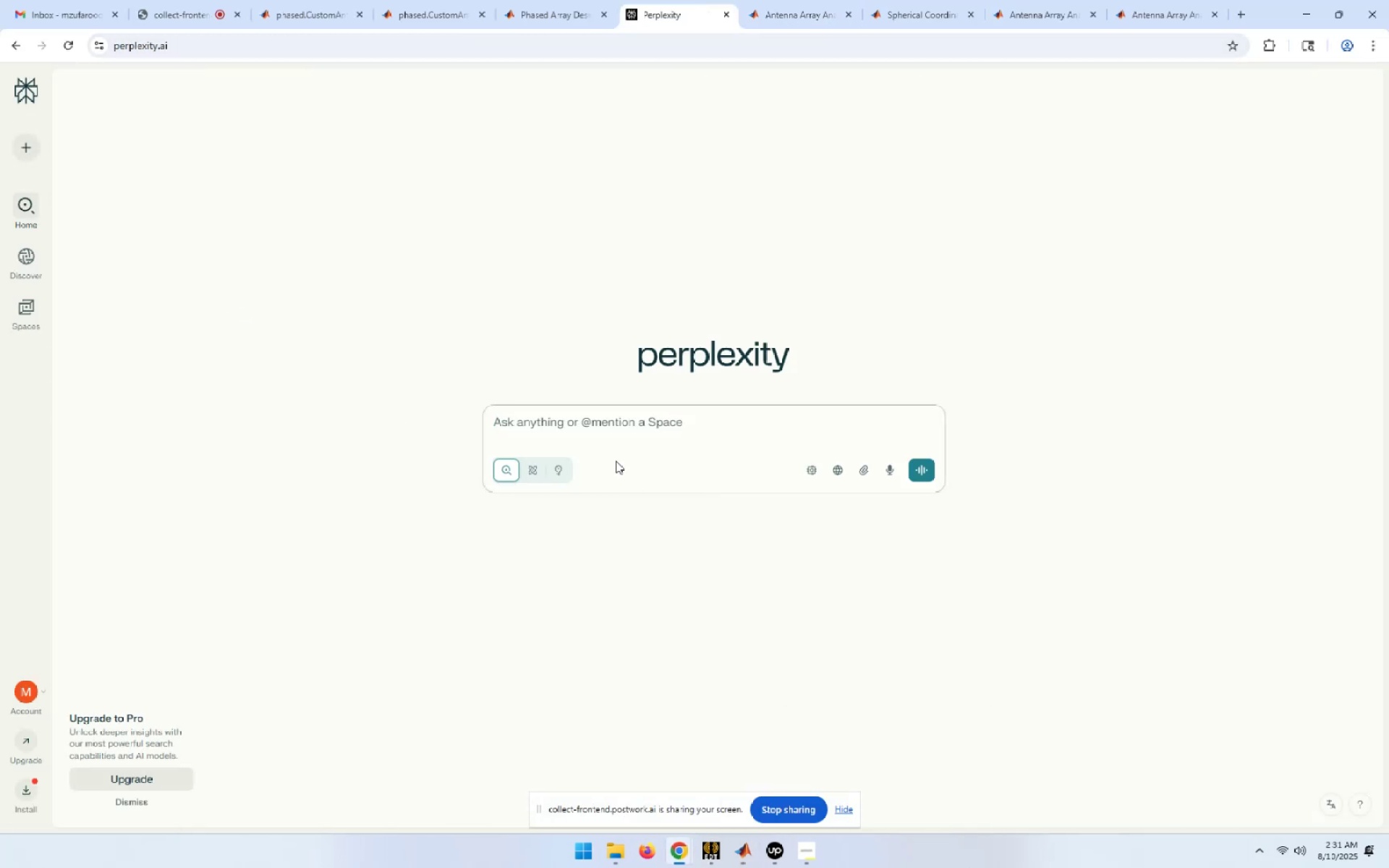 
left_click([588, 422])
 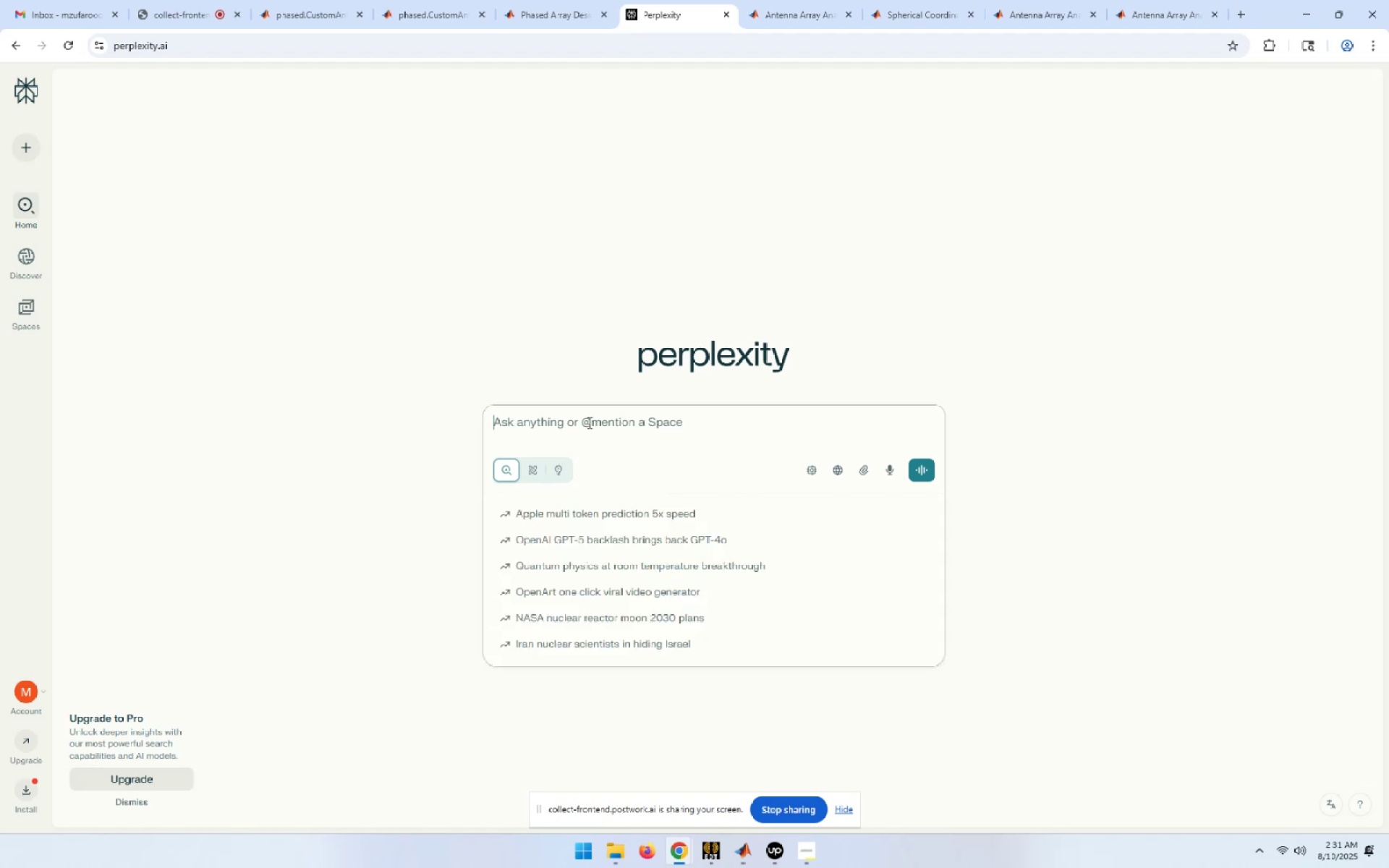 
key(Control+V)
 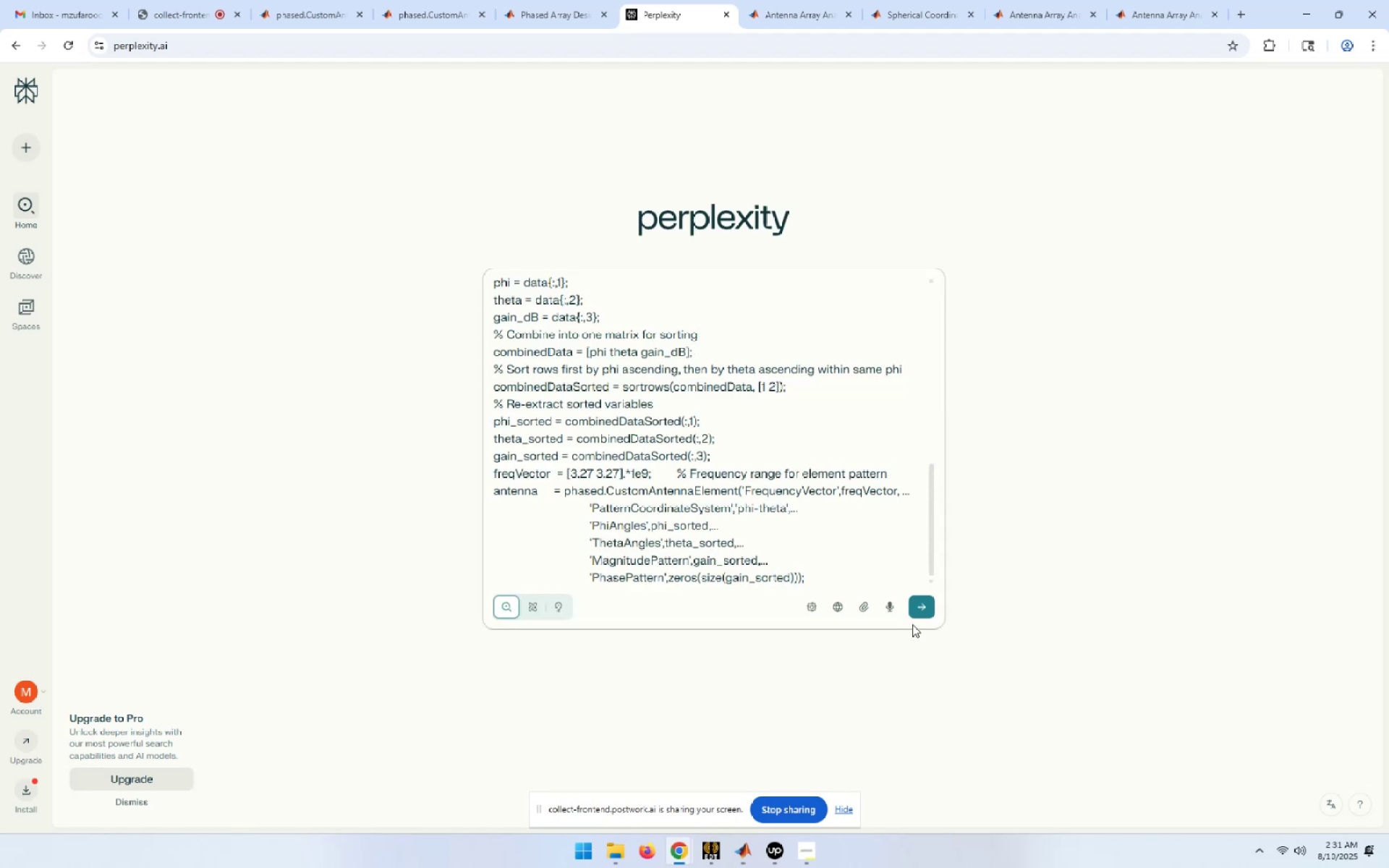 
left_click([914, 613])
 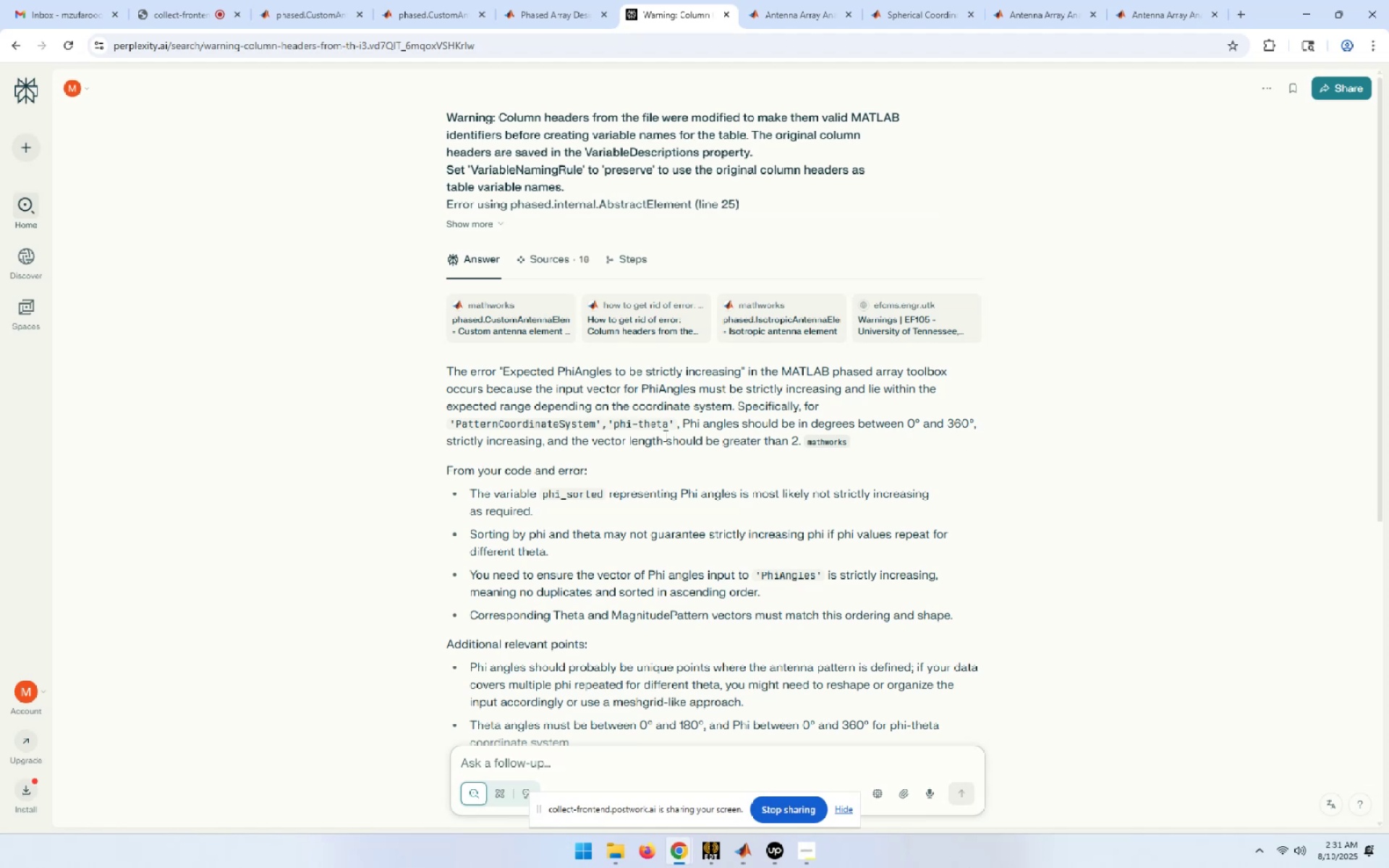 
wait(22.55)
 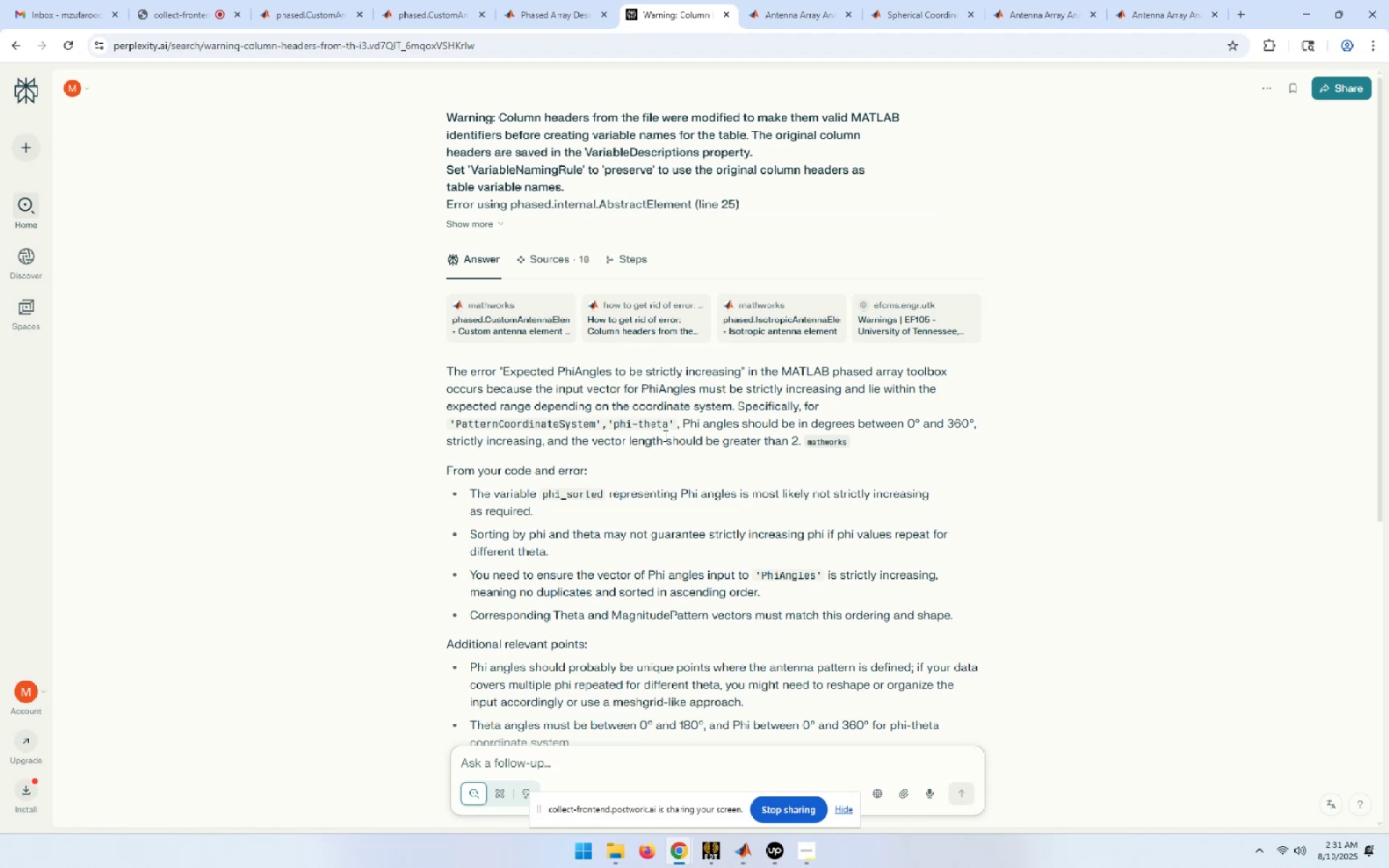 
scroll: coordinate [718, 511], scroll_direction: down, amount: 6.0
 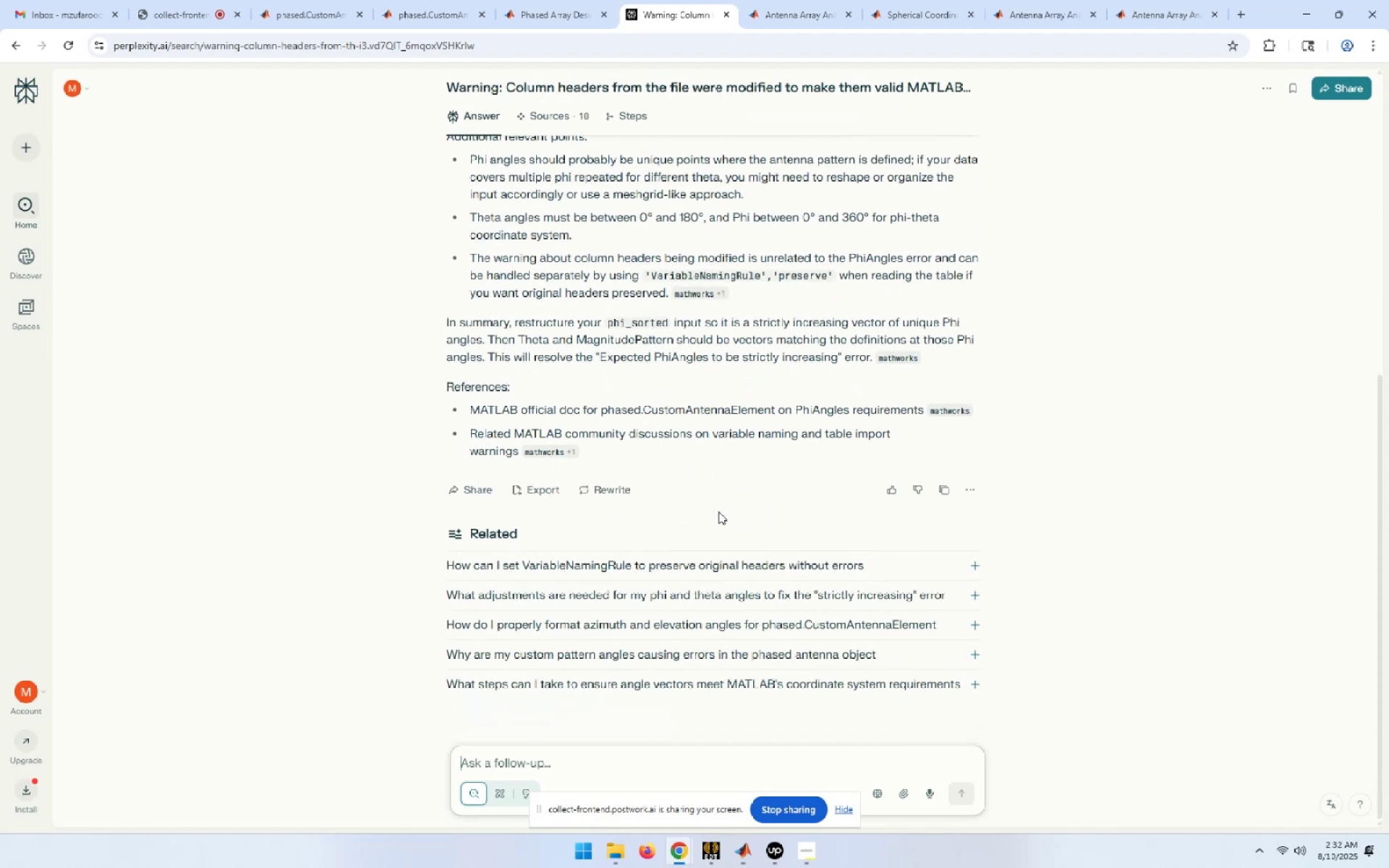 
scroll: coordinate [718, 511], scroll_direction: up, amount: 3.0
 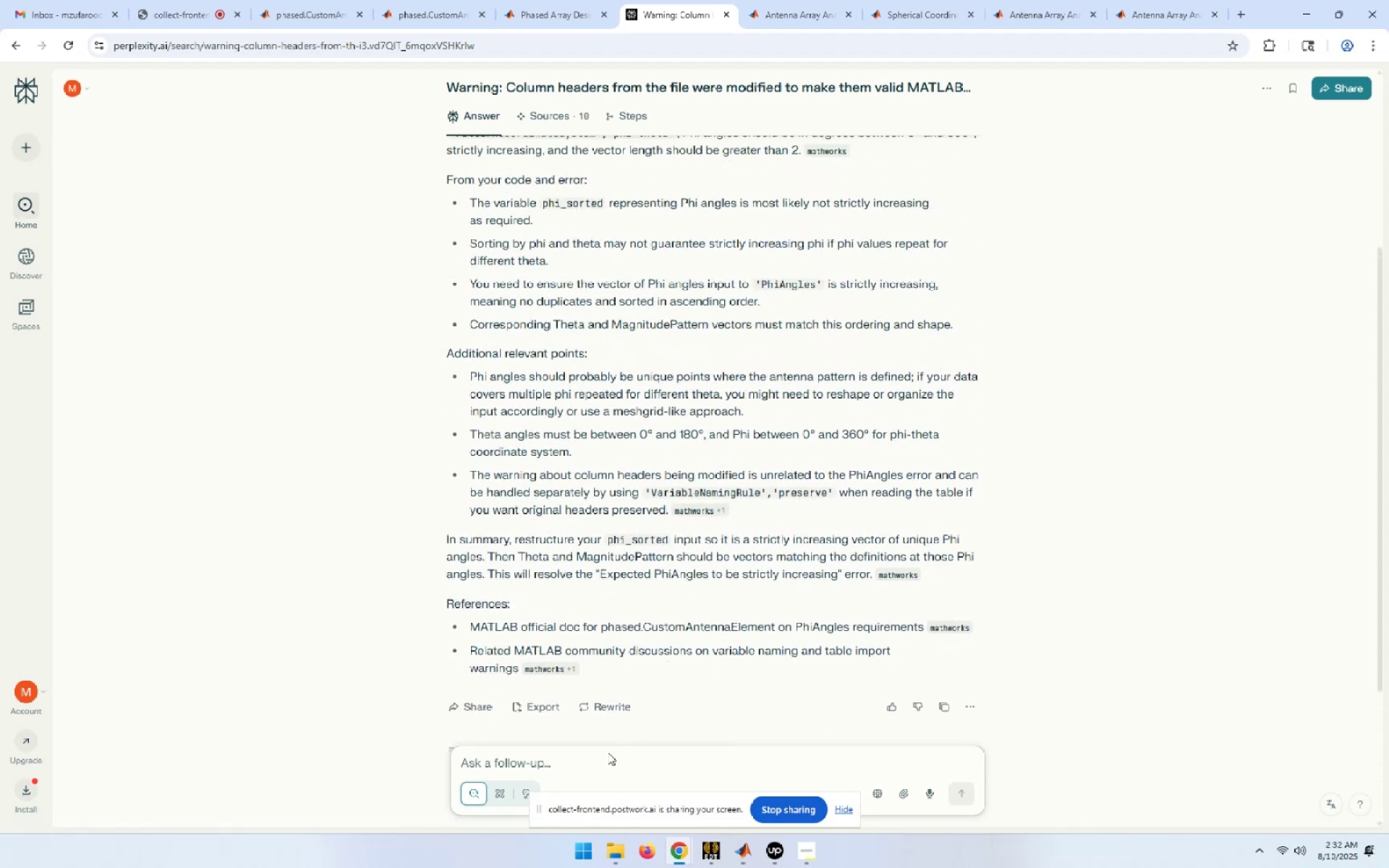 
left_click([583, 764])
 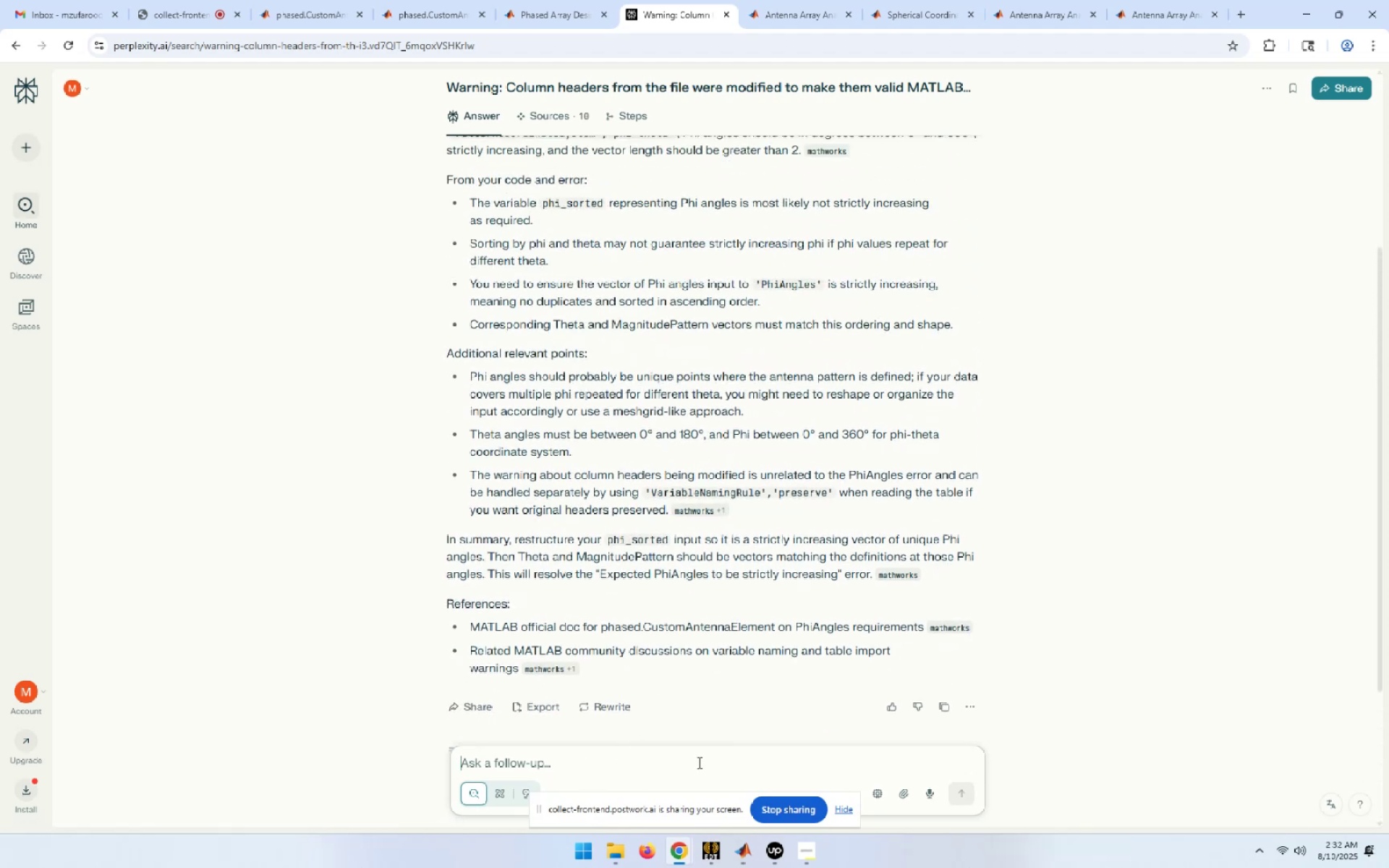 
type(correct the given matlab code)
 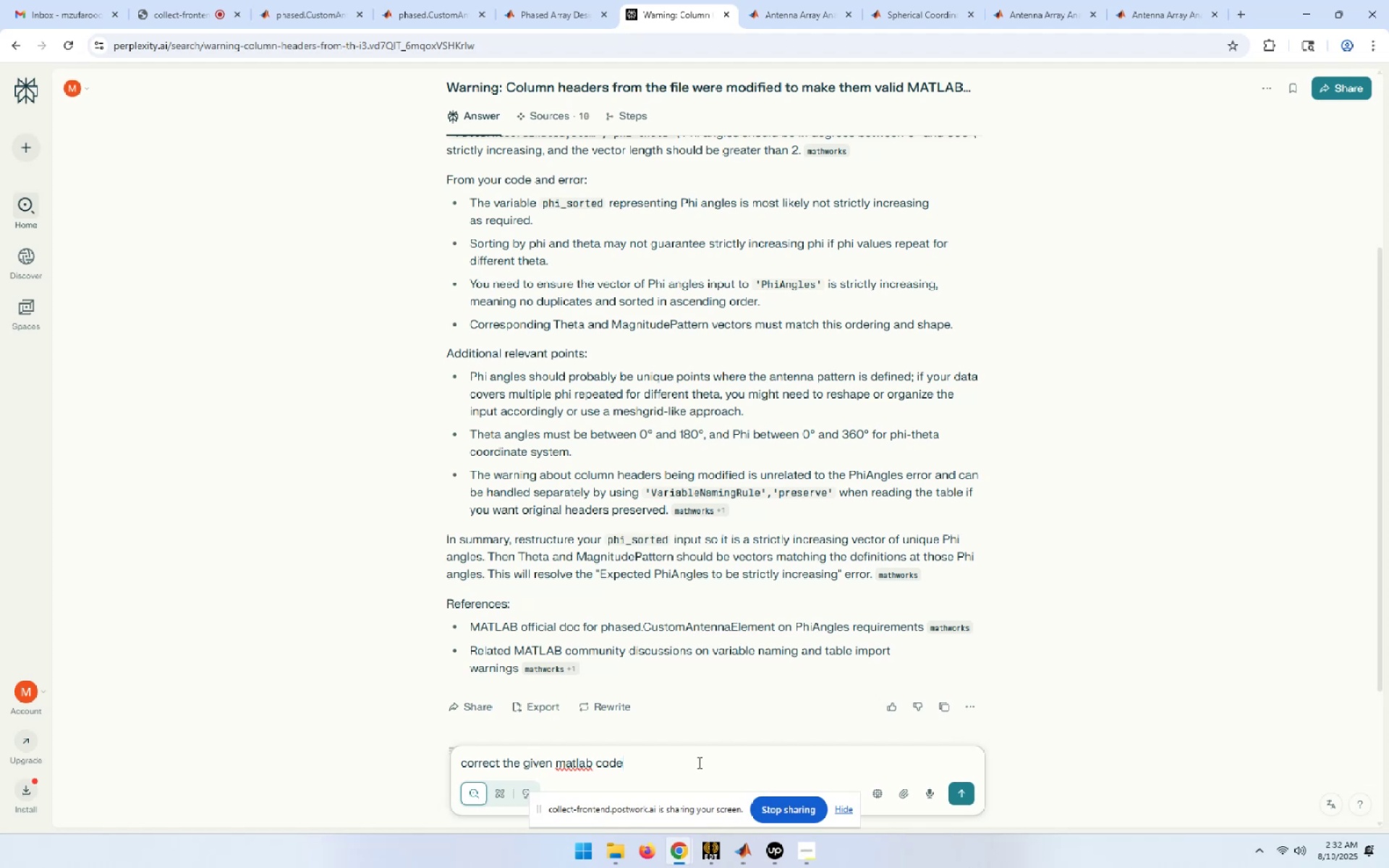 
key(Enter)
 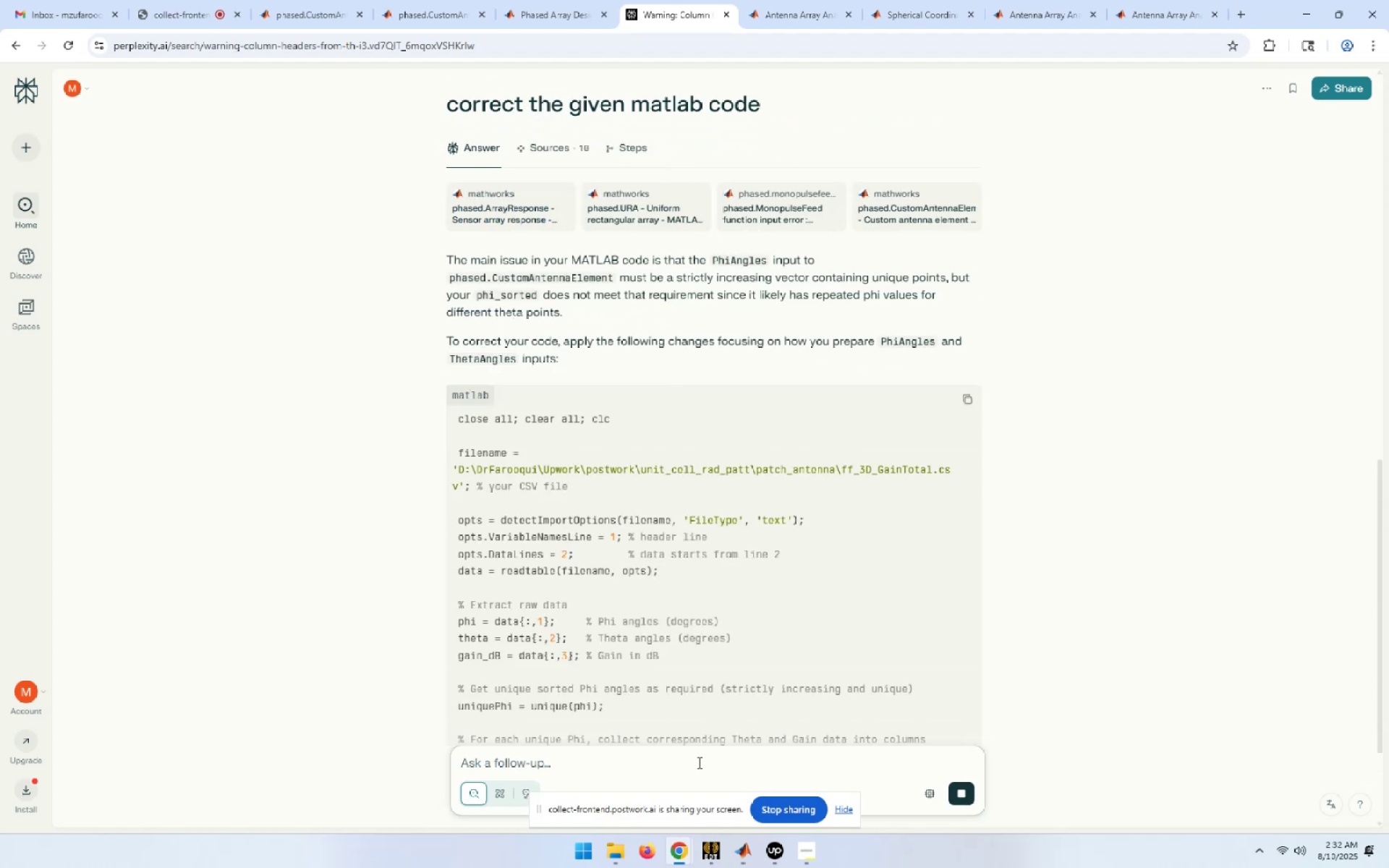 
wait(10.92)
 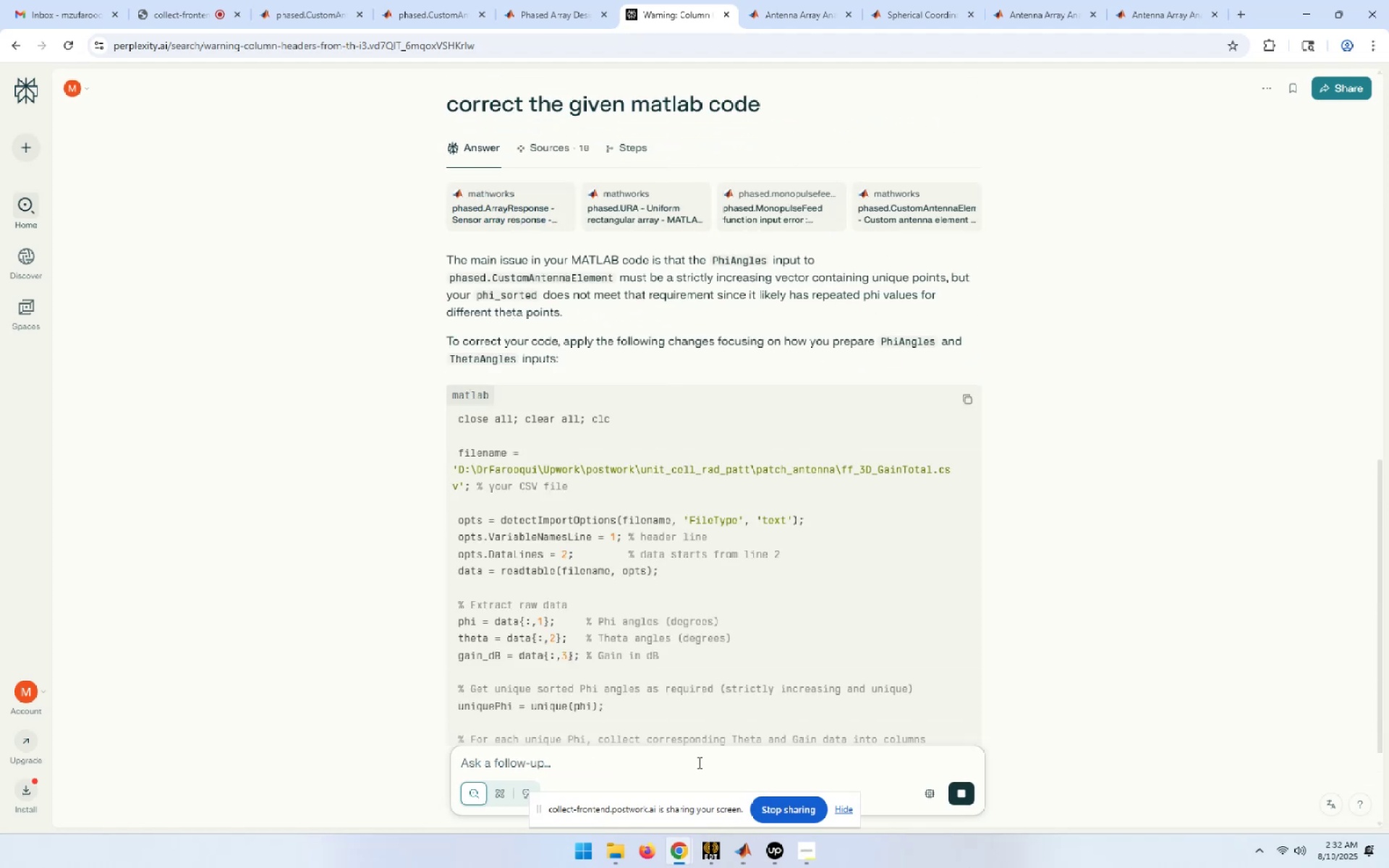 
left_click([618, 858])
 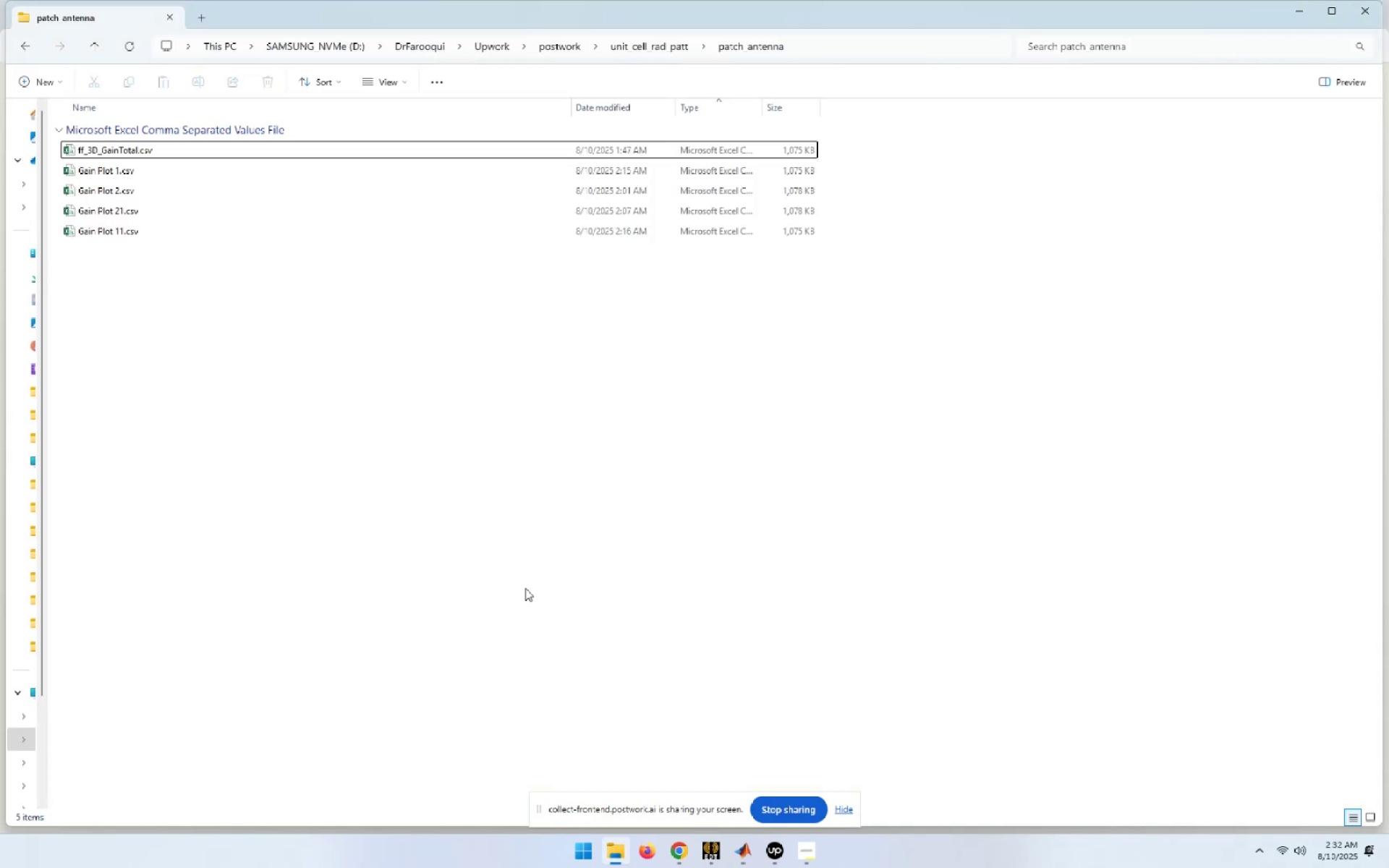 
left_click([525, 588])
 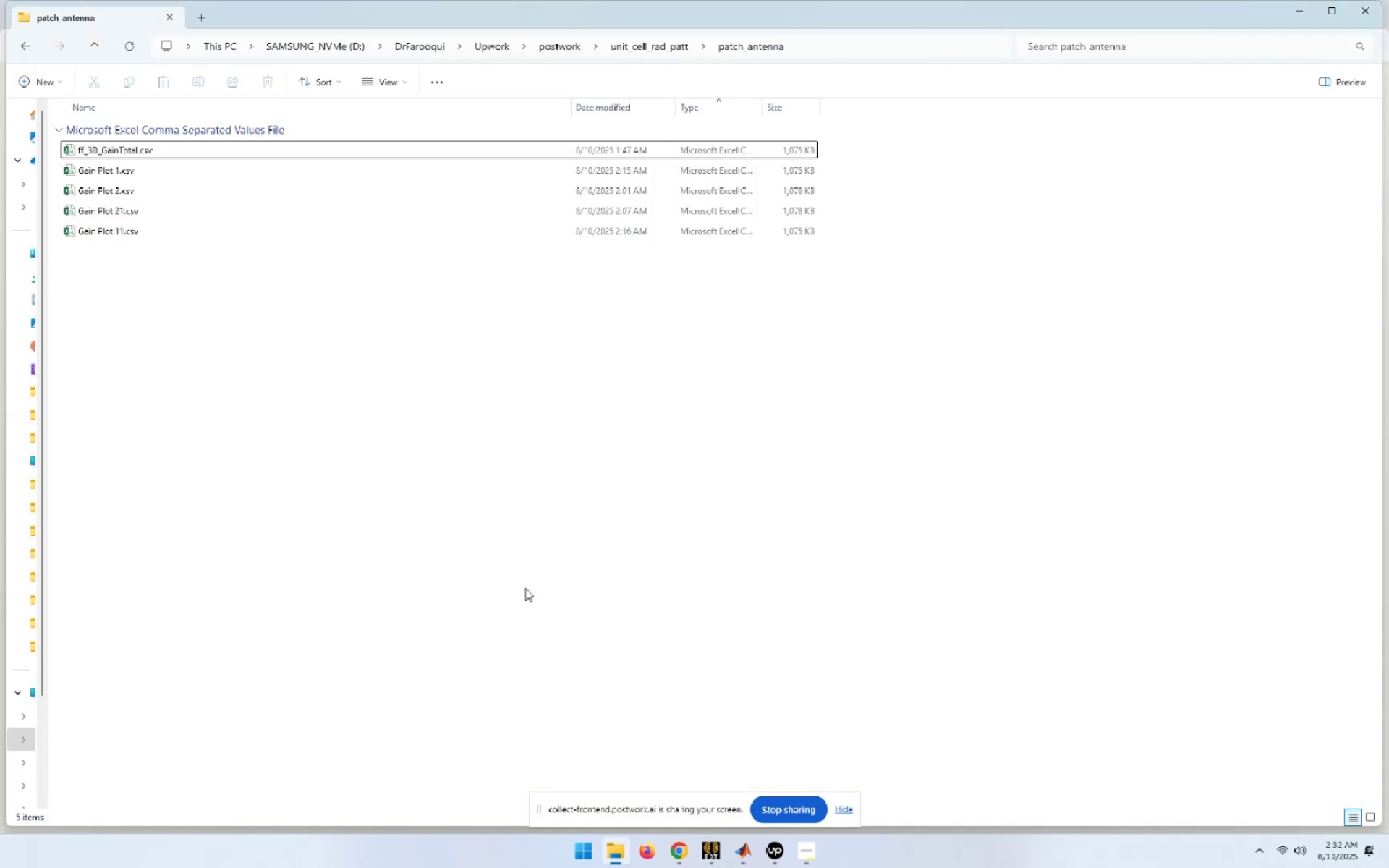 
key(Alt+AltLeft)
 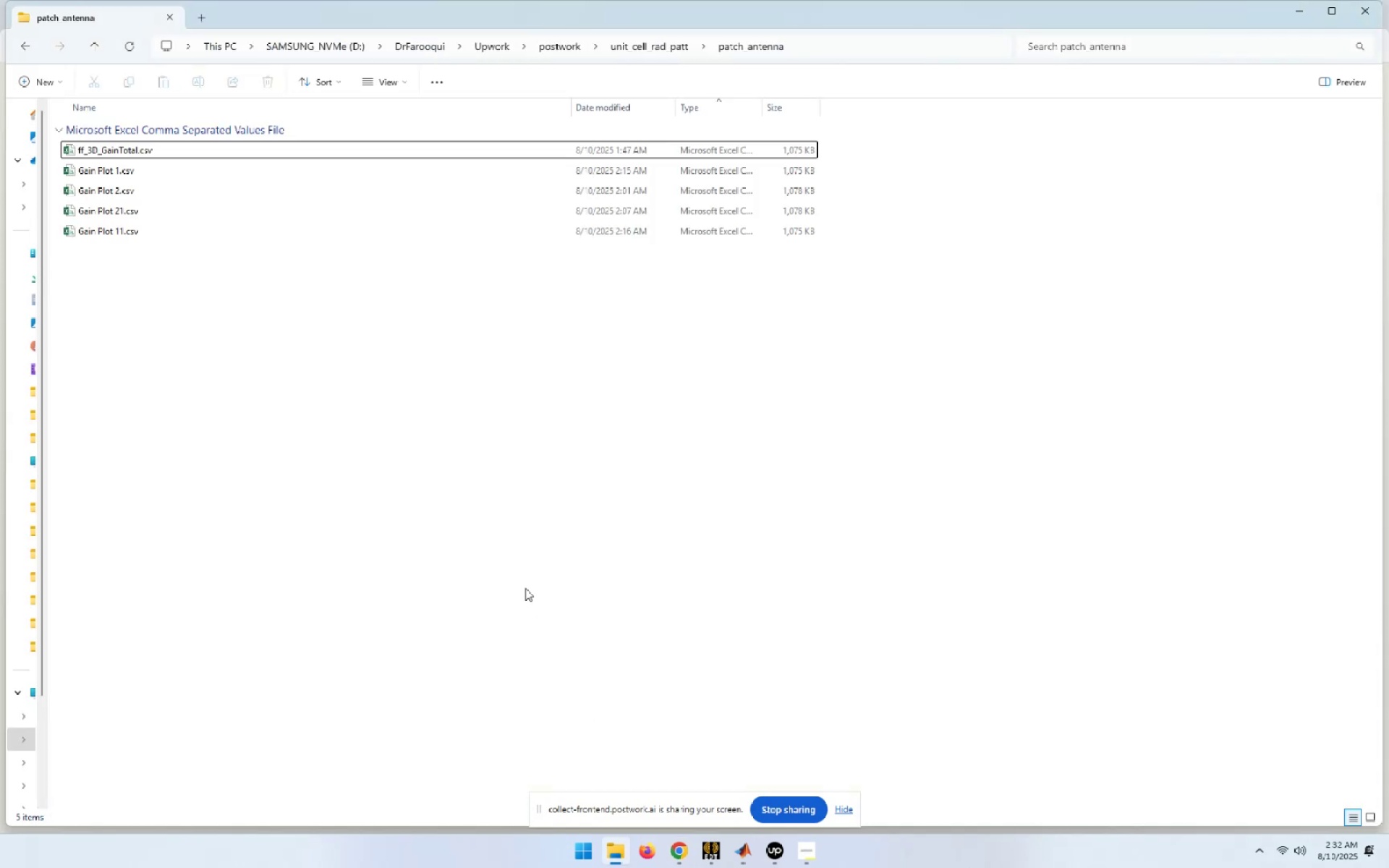 
key(Alt+D)
 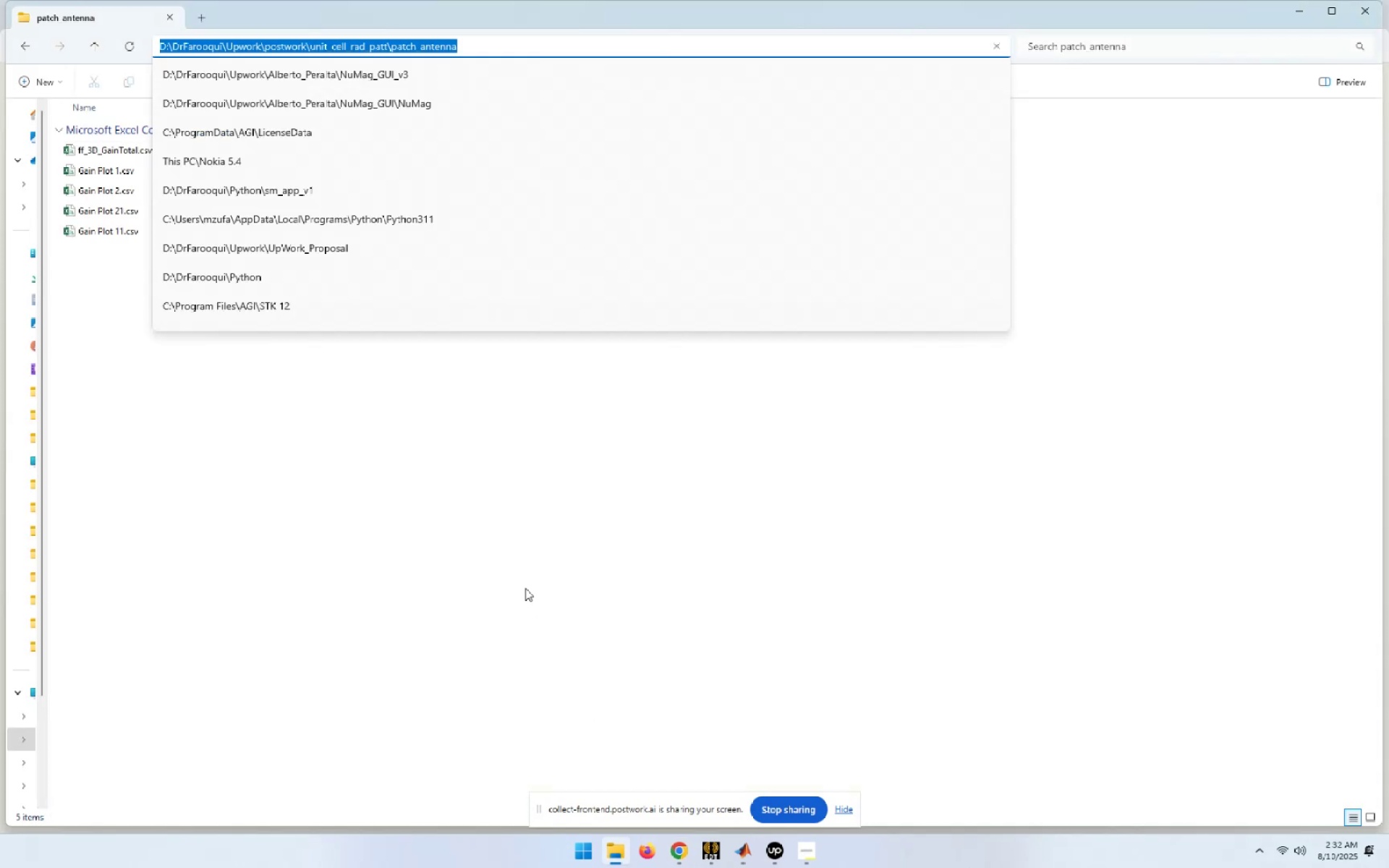 
hold_key(key=ControlLeft, duration=0.67)
 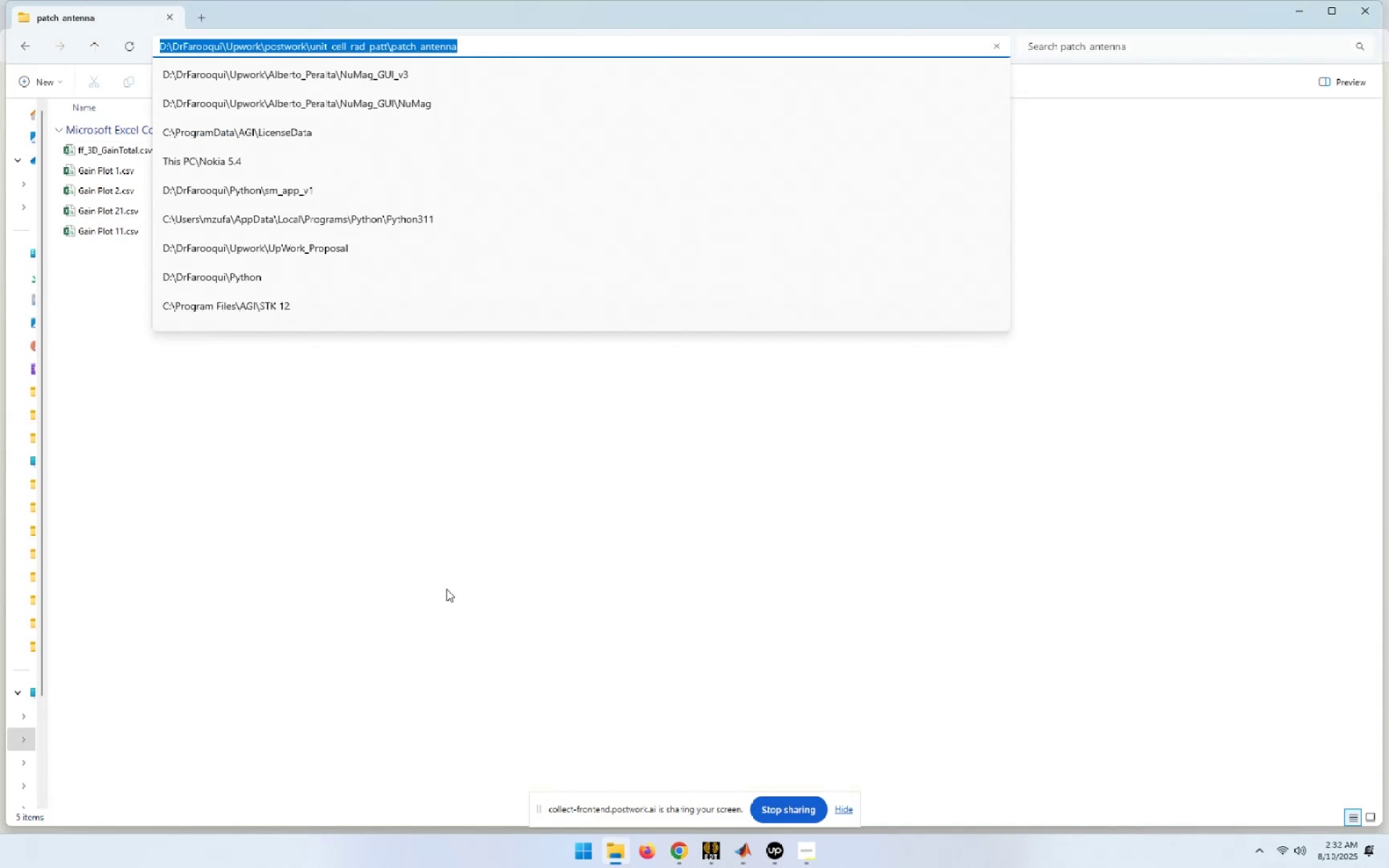 
left_click([446, 589])
 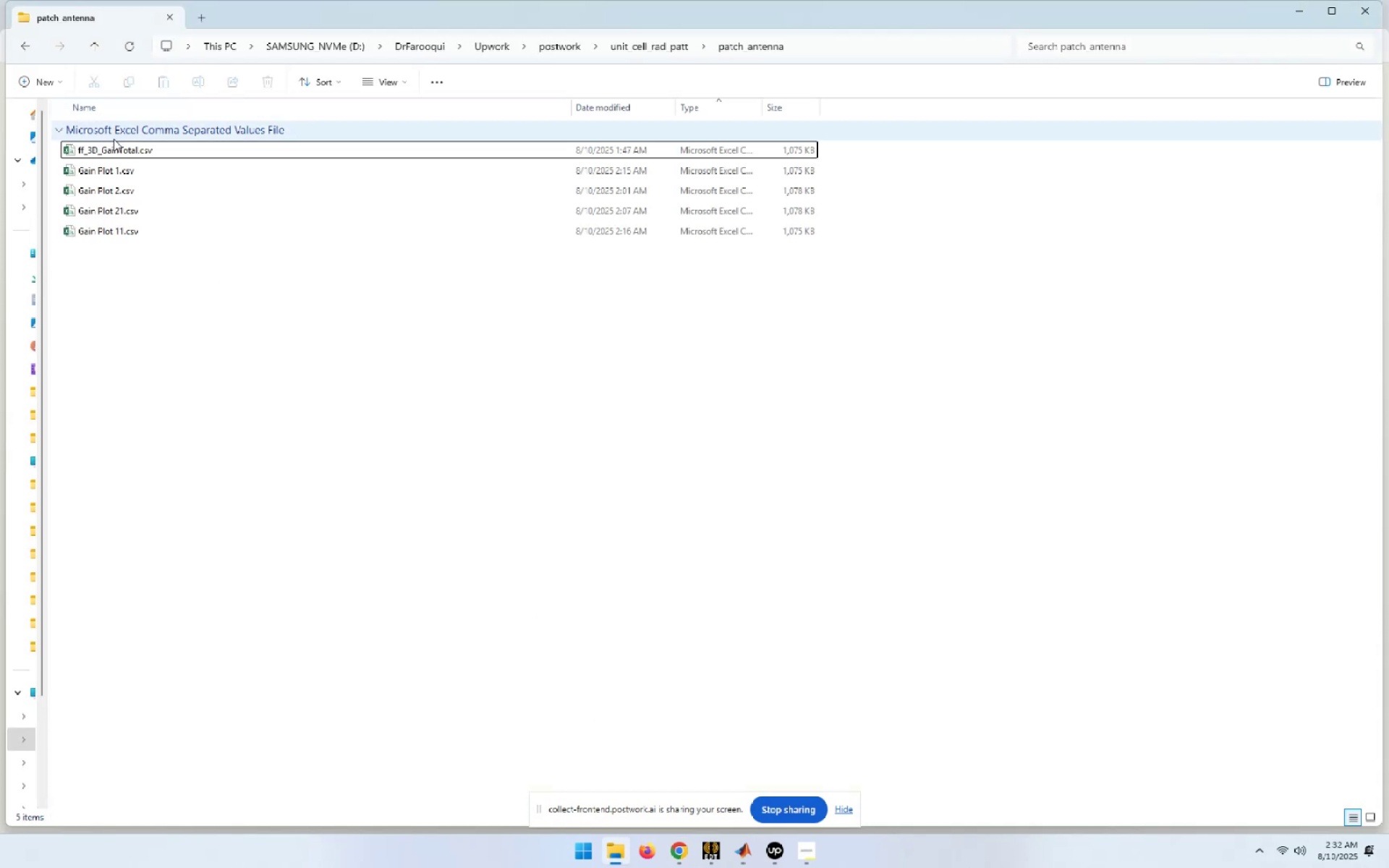 
left_click([114, 146])
 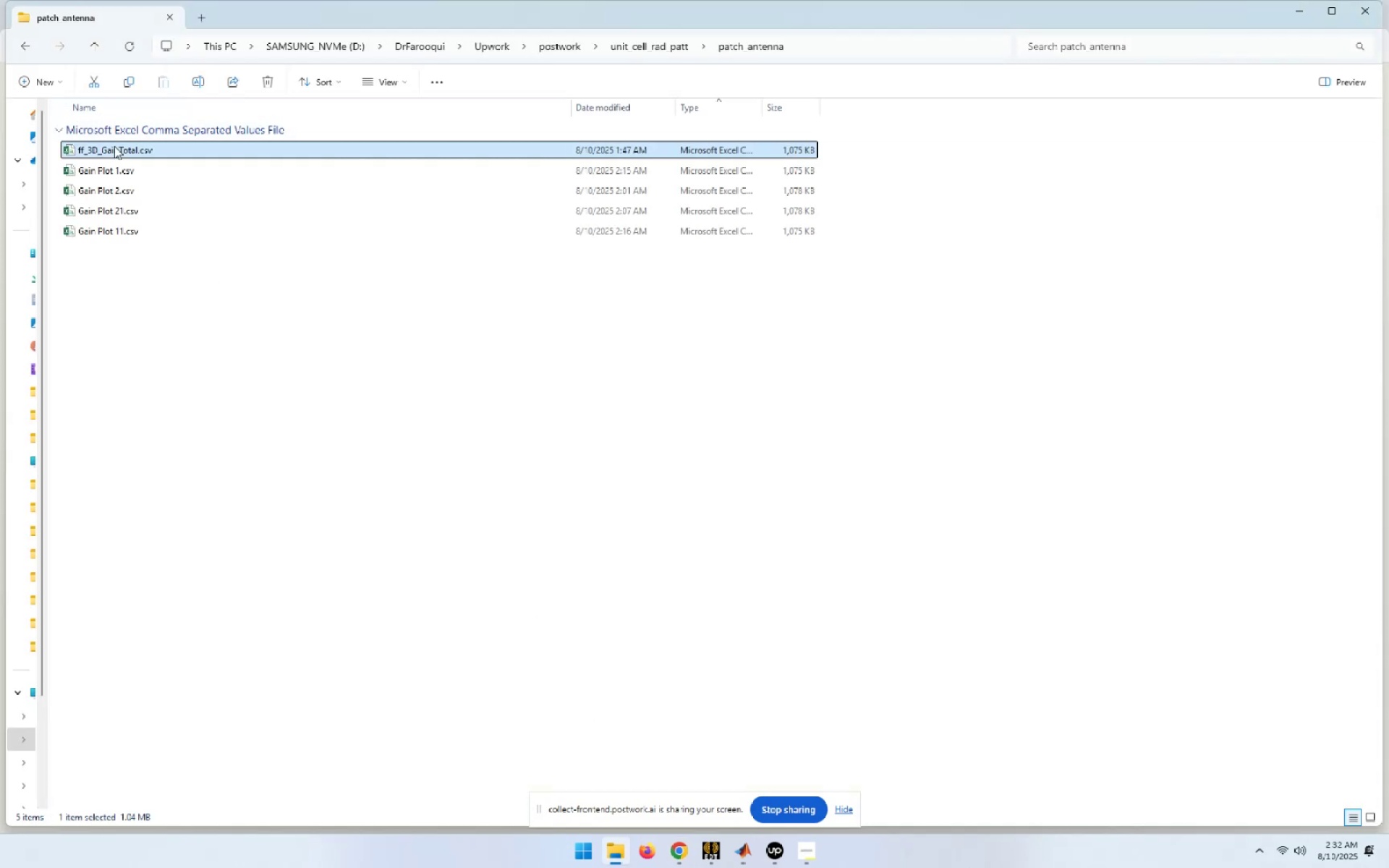 
key(Control+C)
 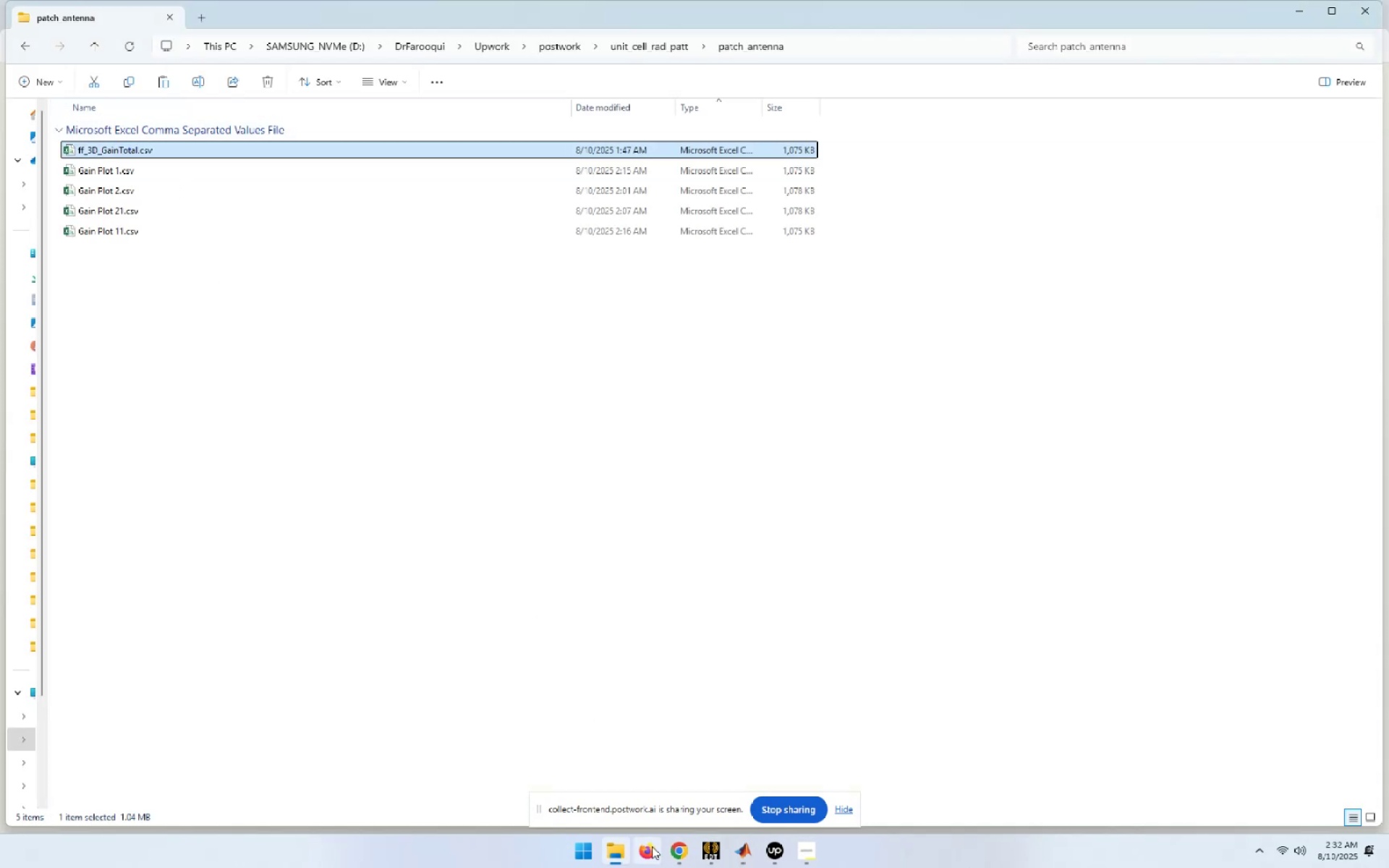 
left_click([676, 846])
 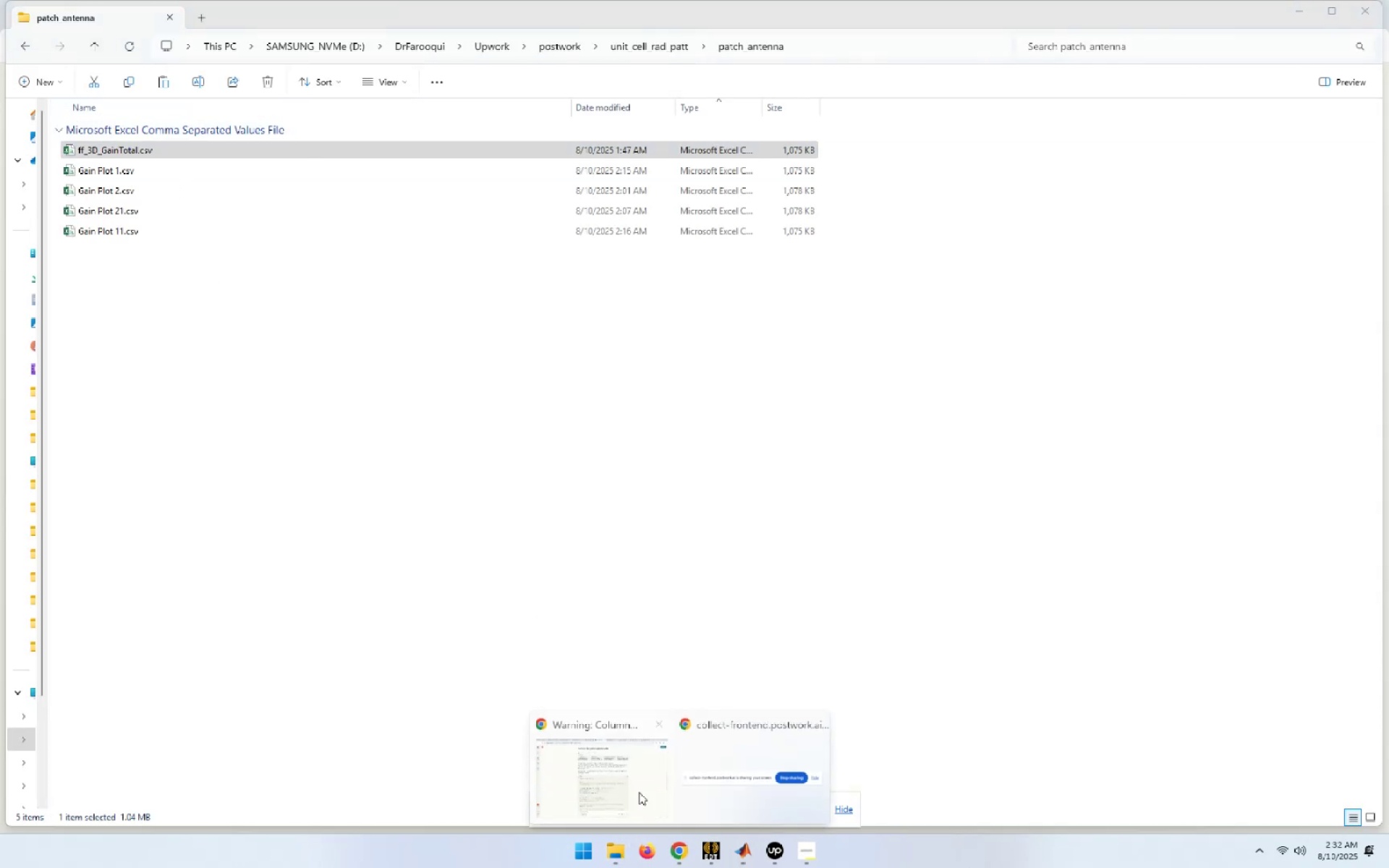 
left_click([584, 771])
 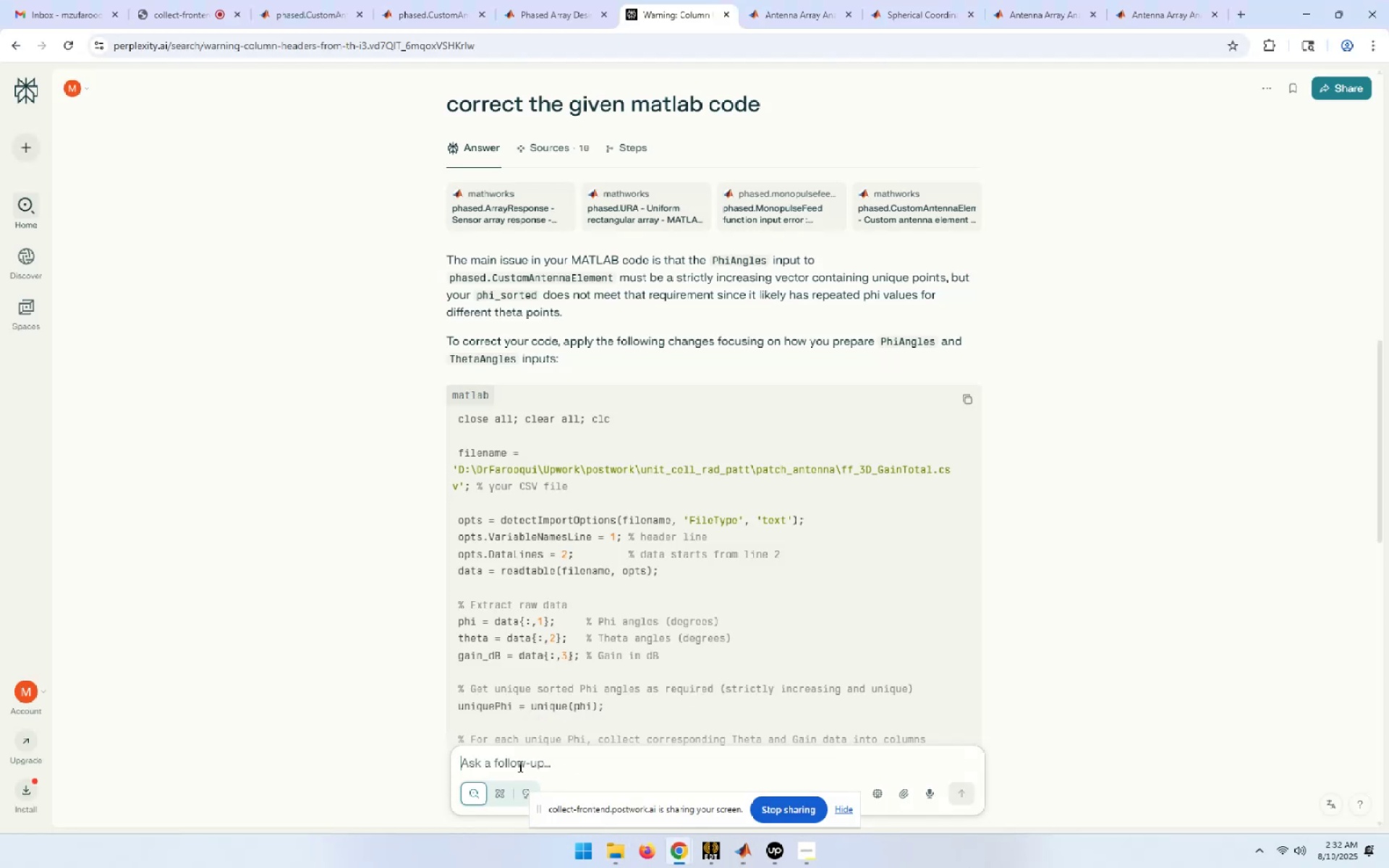 
left_click([519, 766])
 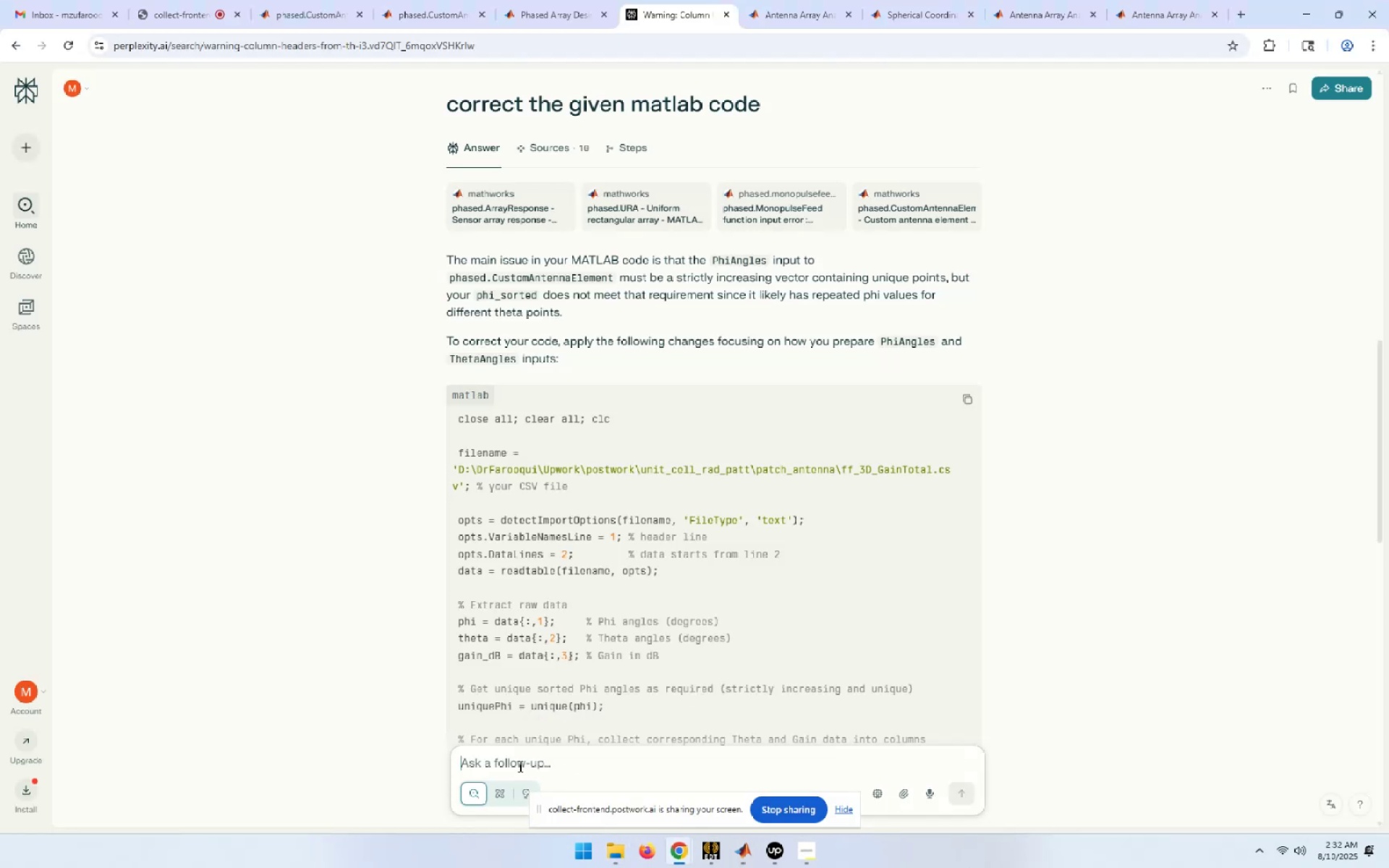 
key(Control+ControlLeft)
 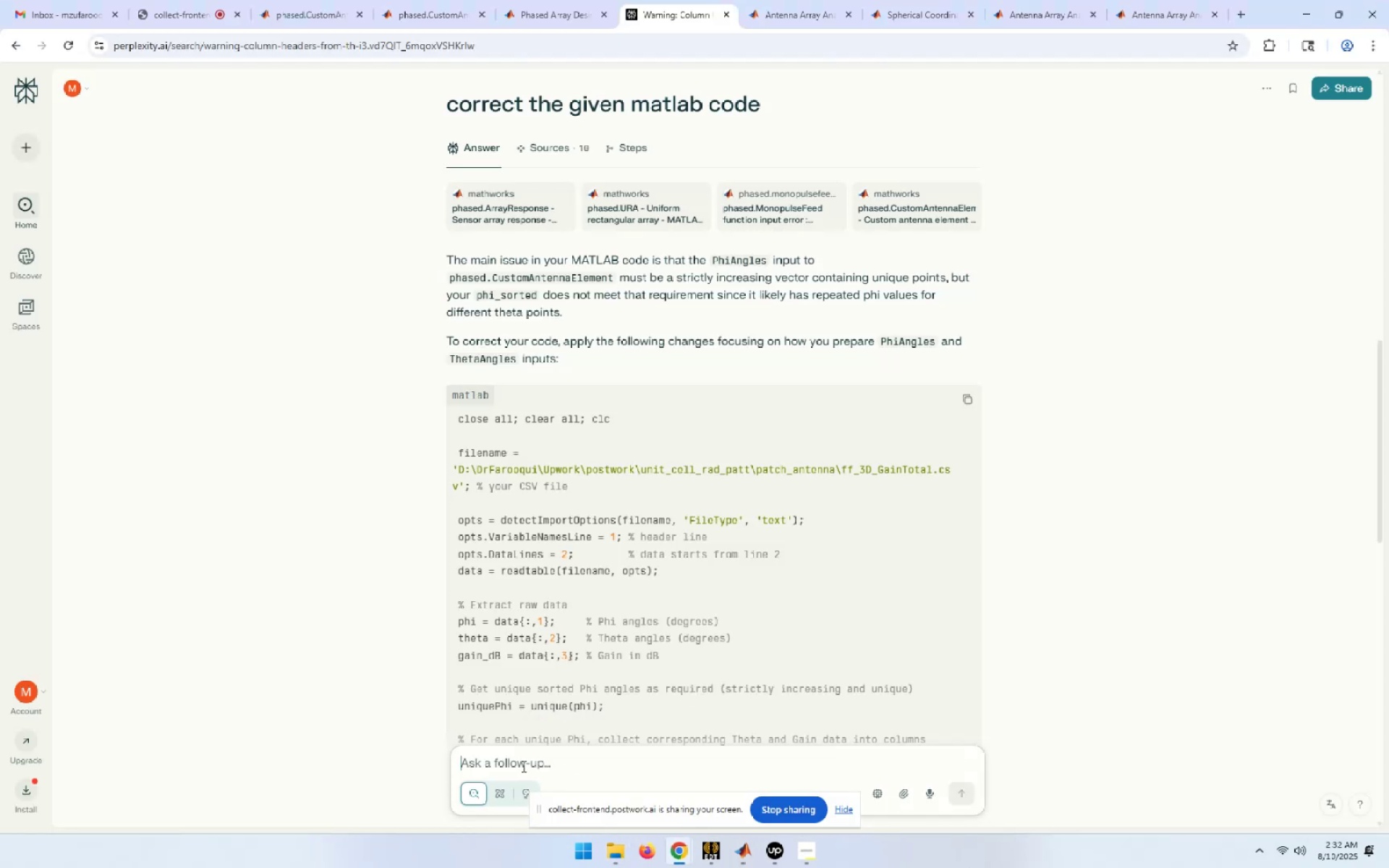 
key(Control+V)
 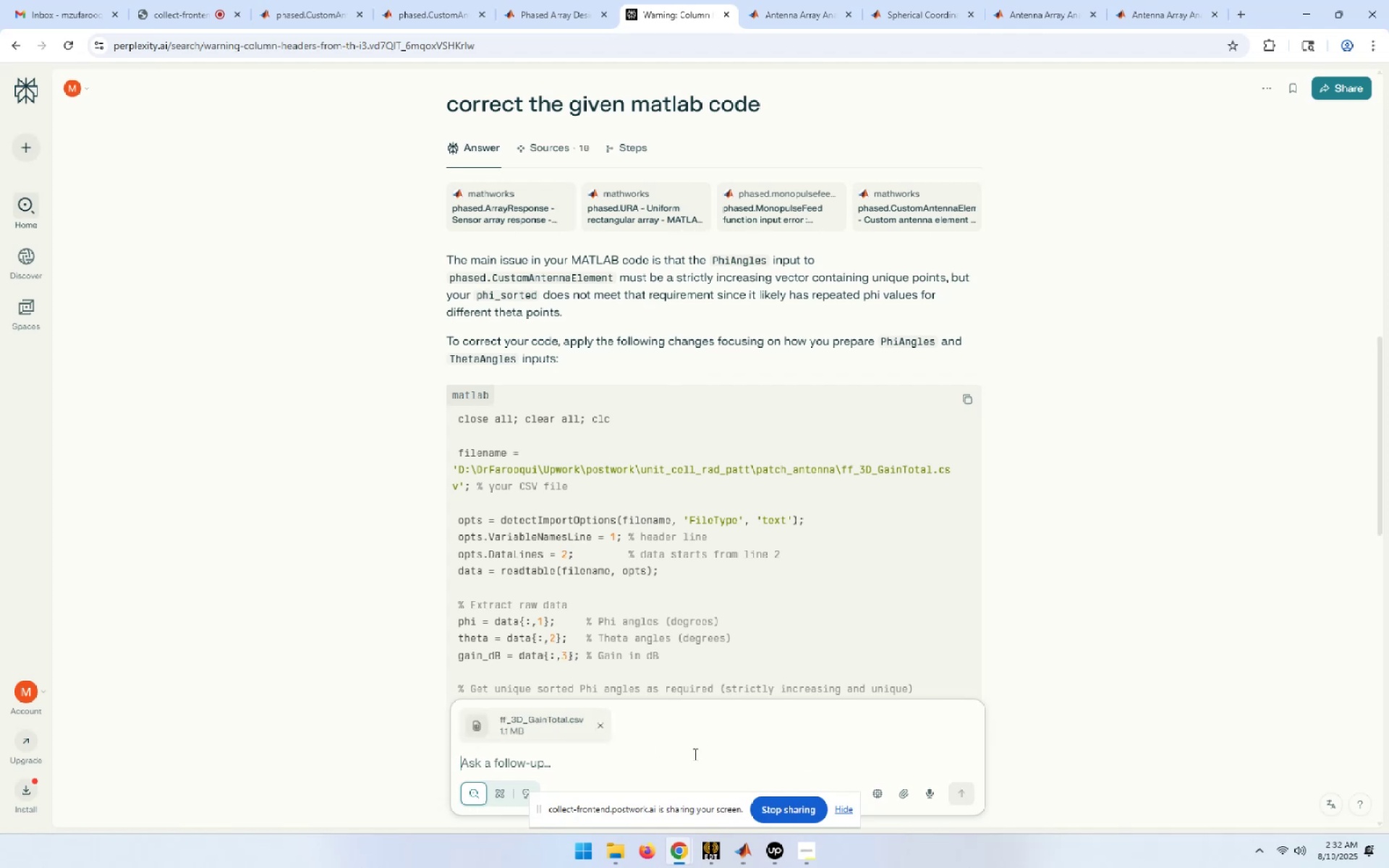 
left_click([479, 760])
 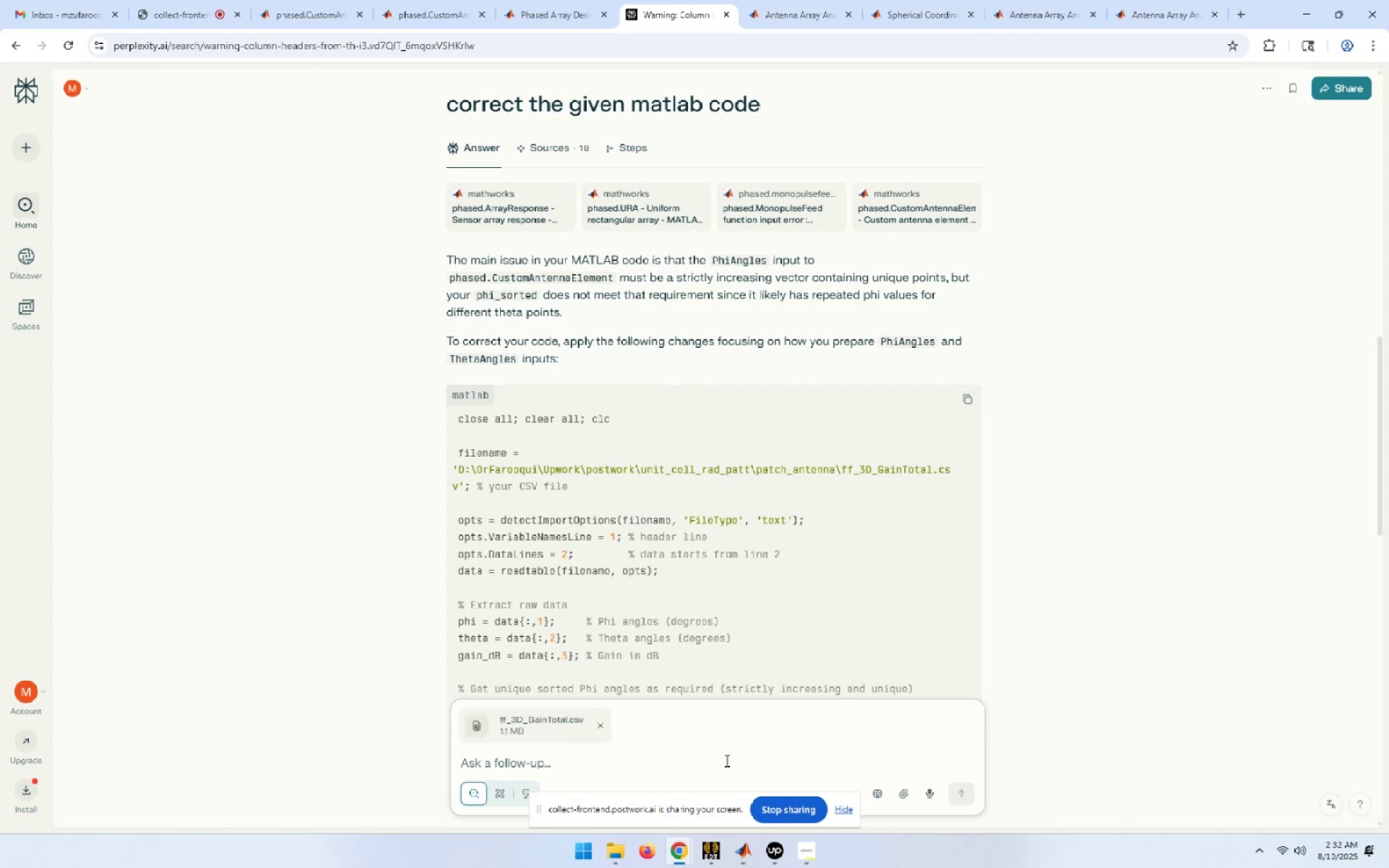 
type(This is the matlab code)
key(Backspace)
key(Backspace)
key(Backspace)
type(hfss file)
 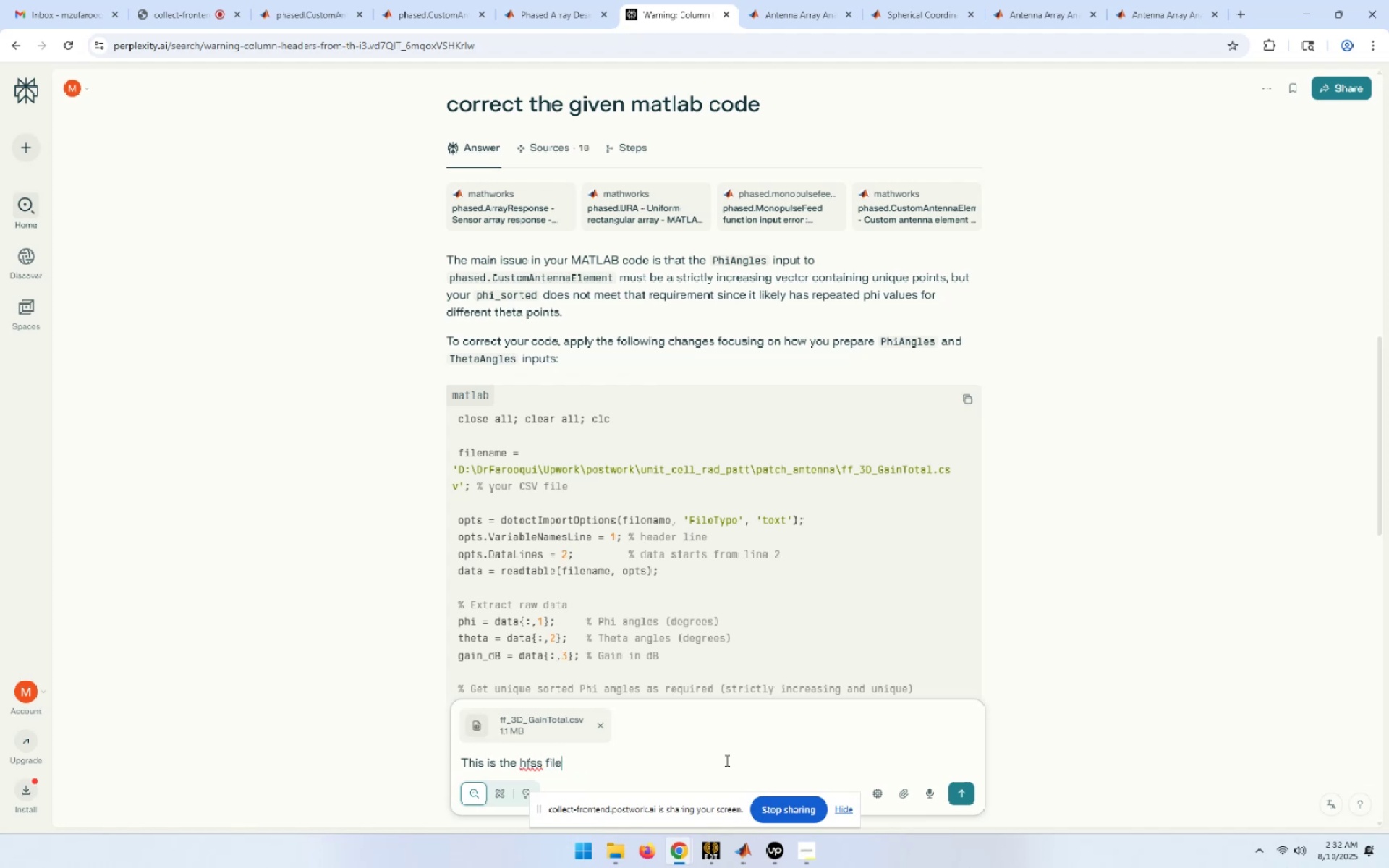 
hold_key(key=CapsLock, duration=0.93)
 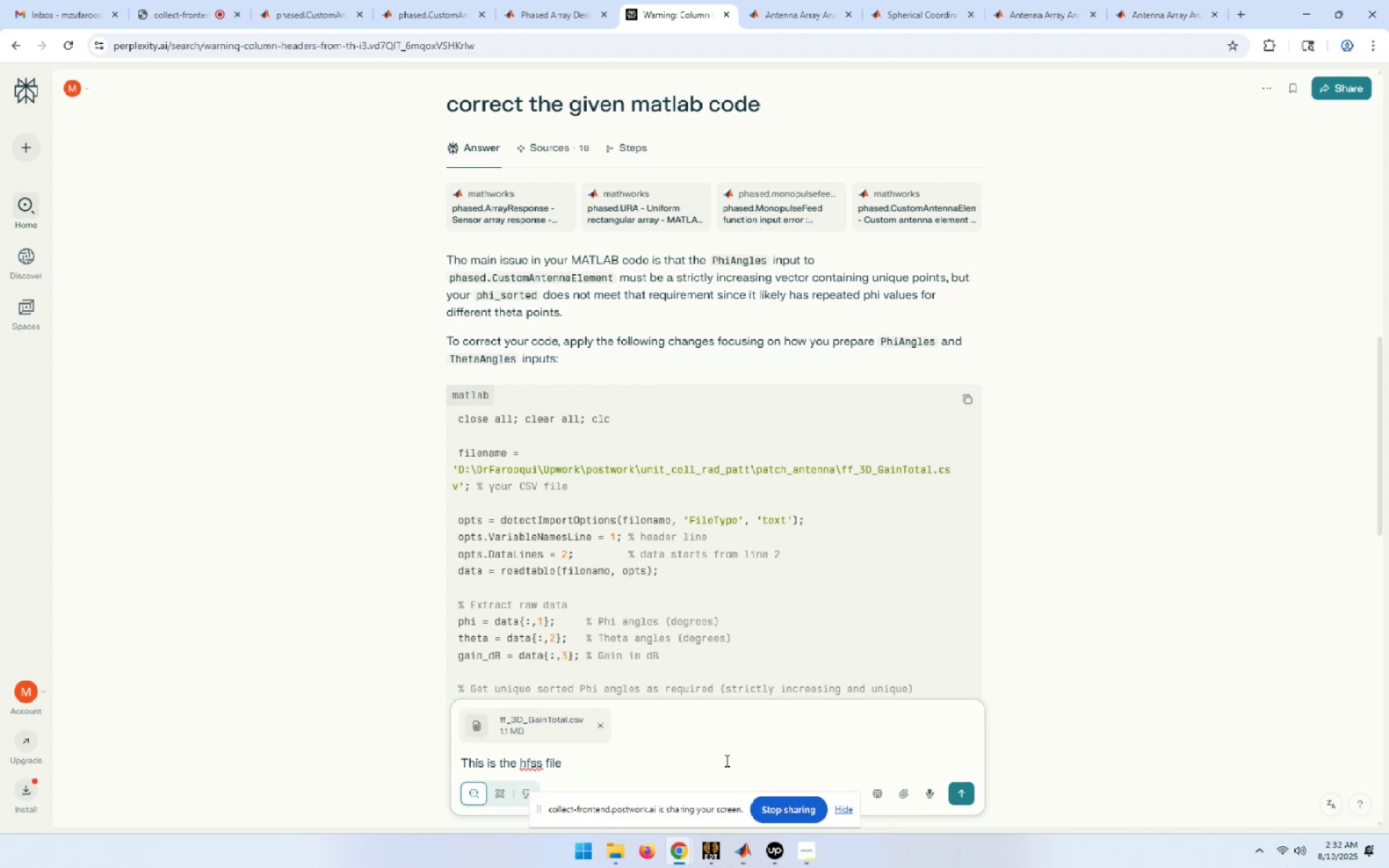 
hold_key(key=ControlLeft, duration=0.75)
 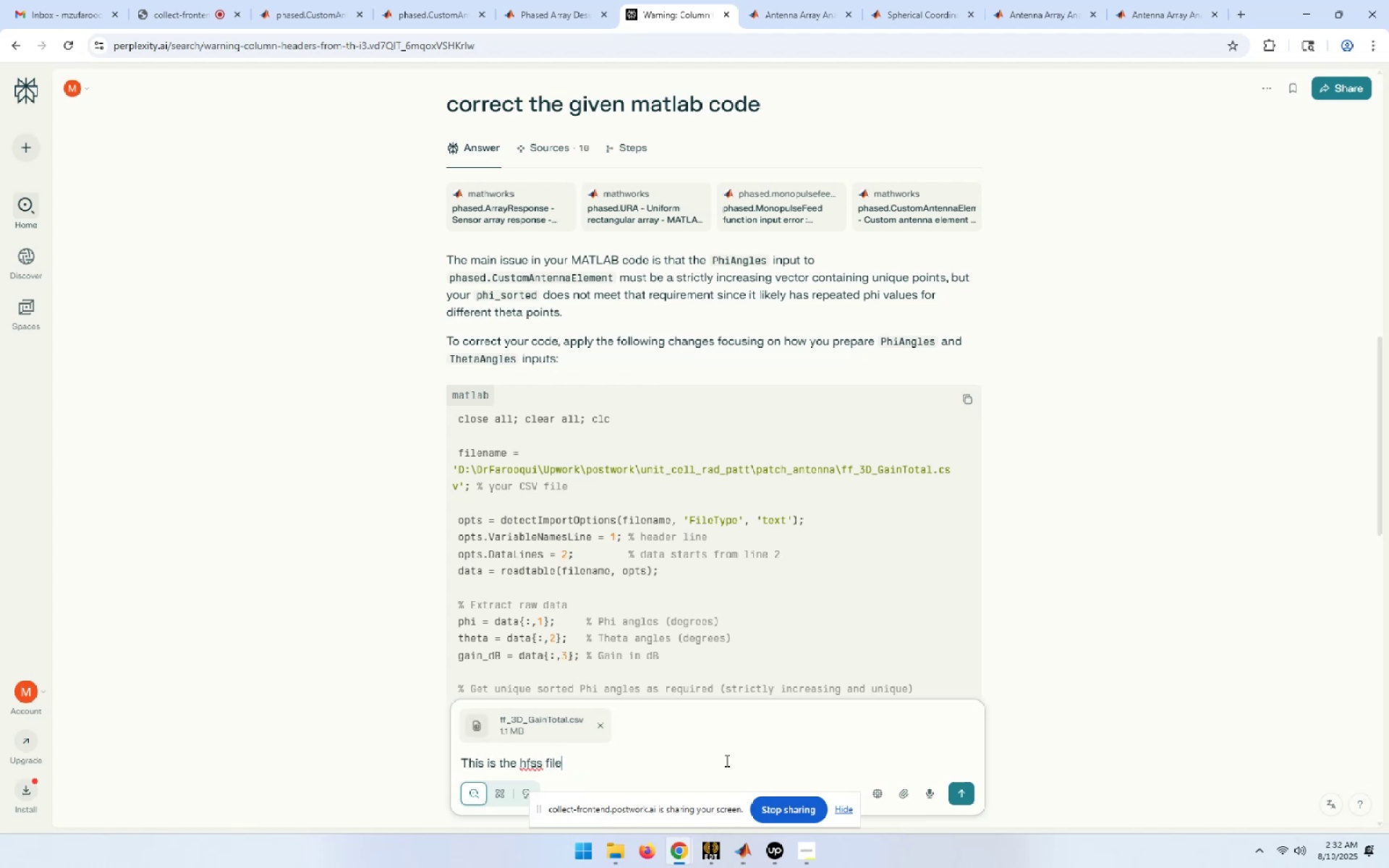 
key(Backspace)
key(Backspace)
key(Backspace)
key(Backspace)
type(ANTENN)
key(Backspace)
key(Backspace)
key(Backspace)
key(Backspace)
key(Backspace)
key(Backspace)
type(antenna radi)
key(Backspace)
key(Backspace)
key(Backspace)
key(Backspace)
type(3d radiation pattern file. kindly import in)
key(Backspace)
type(t in matlab and use)
 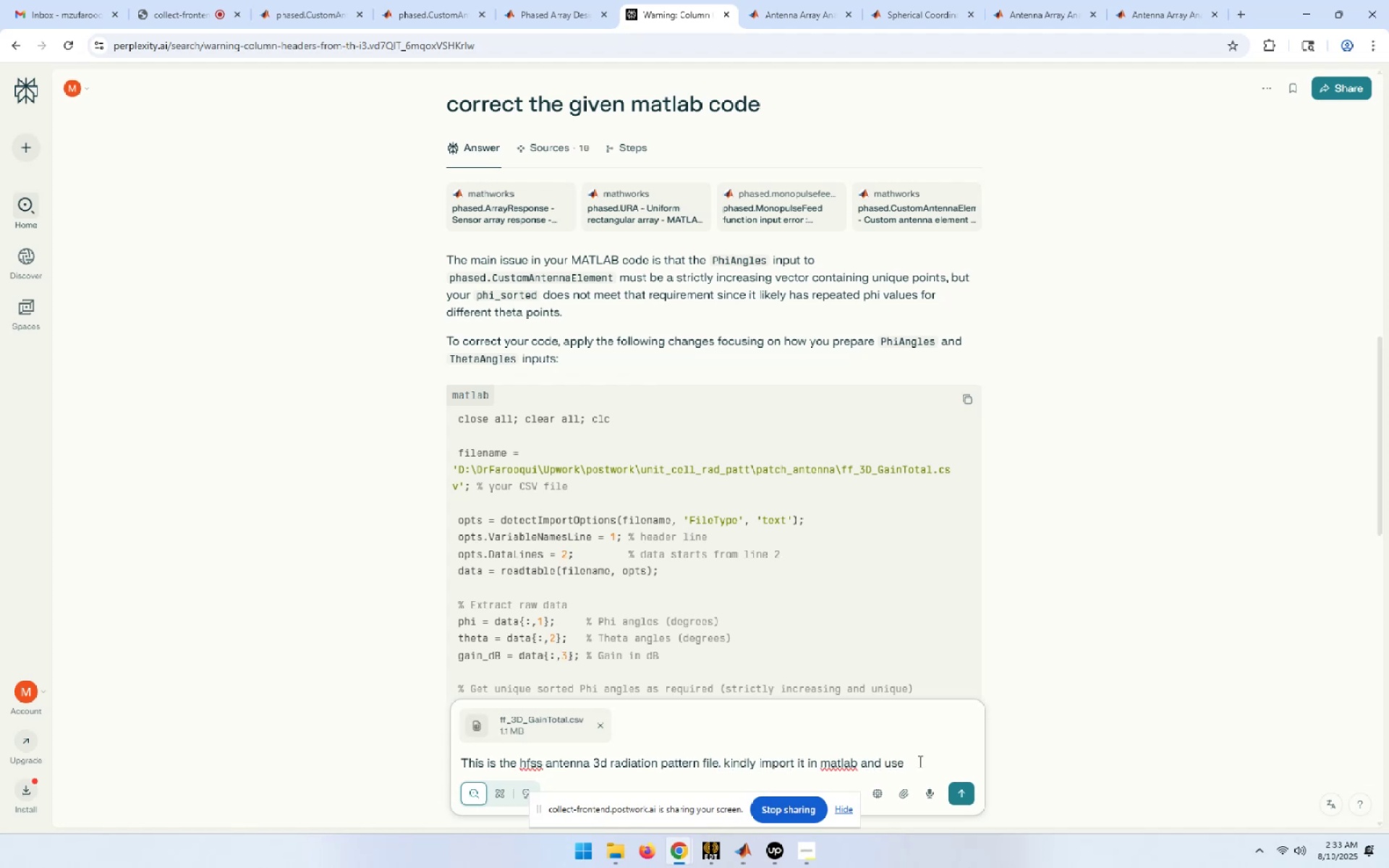 
left_click([569, 0])
 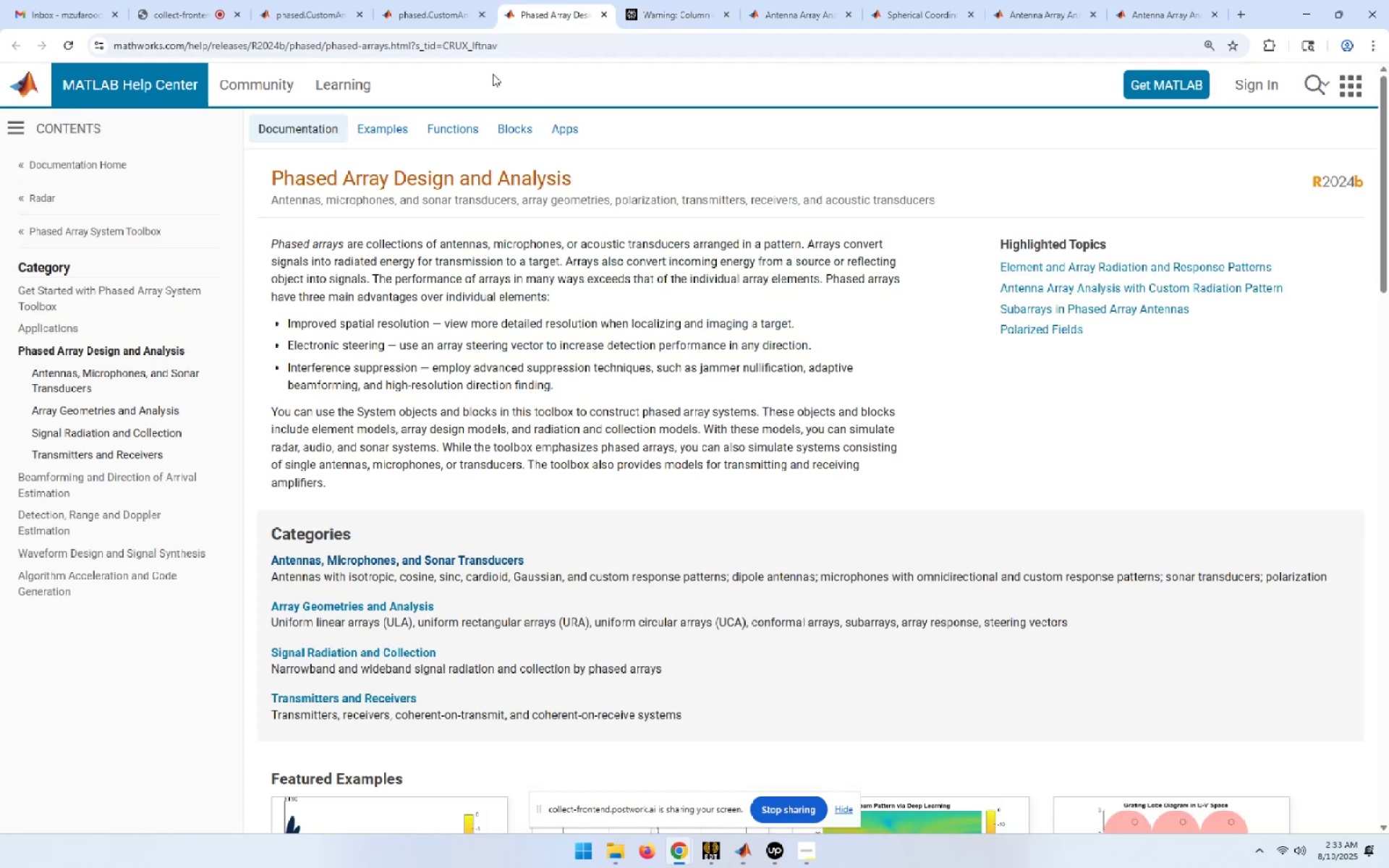 
left_click([402, 4])
 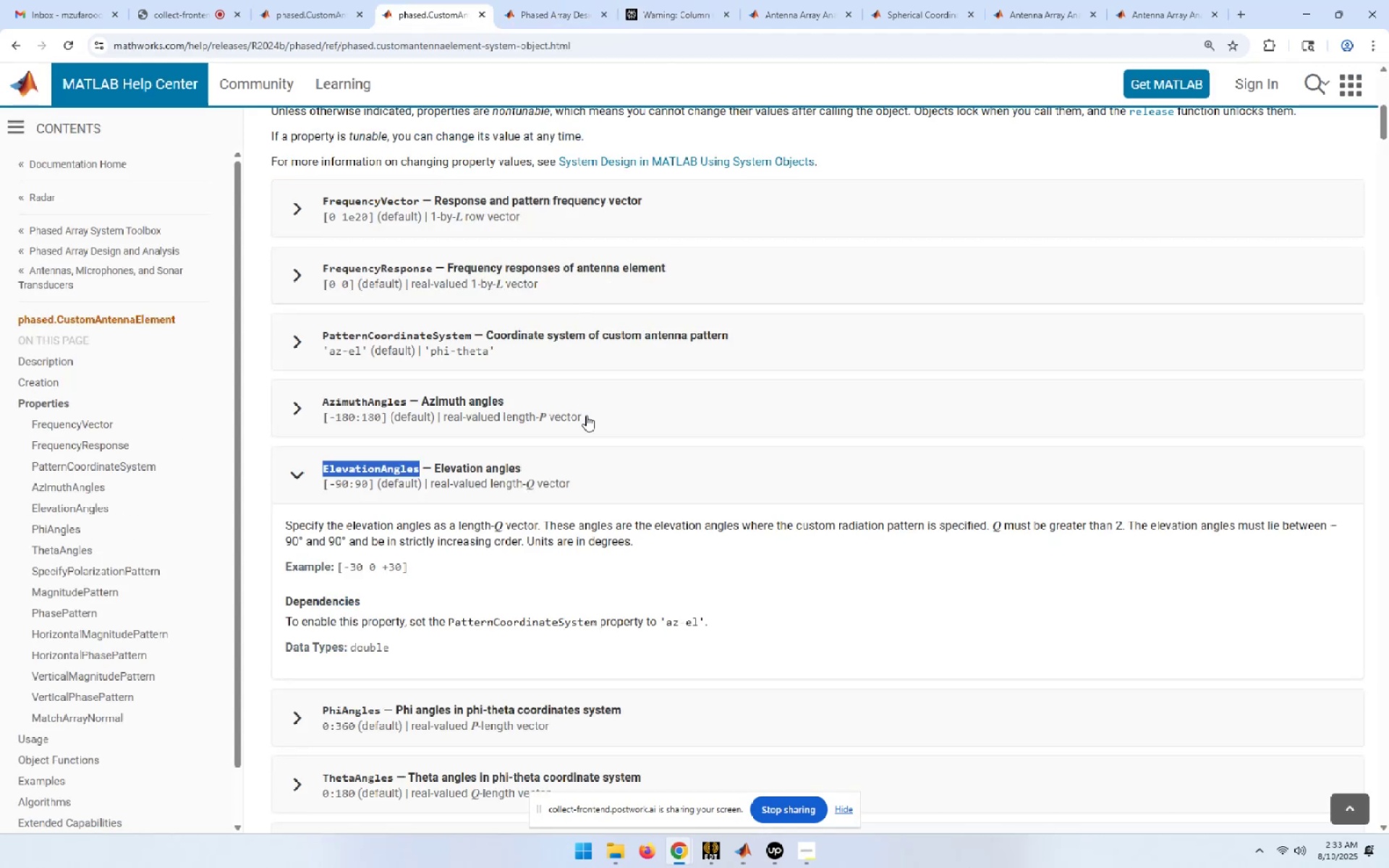 
scroll: coordinate [1320, 367], scroll_direction: up, amount: 19.0
 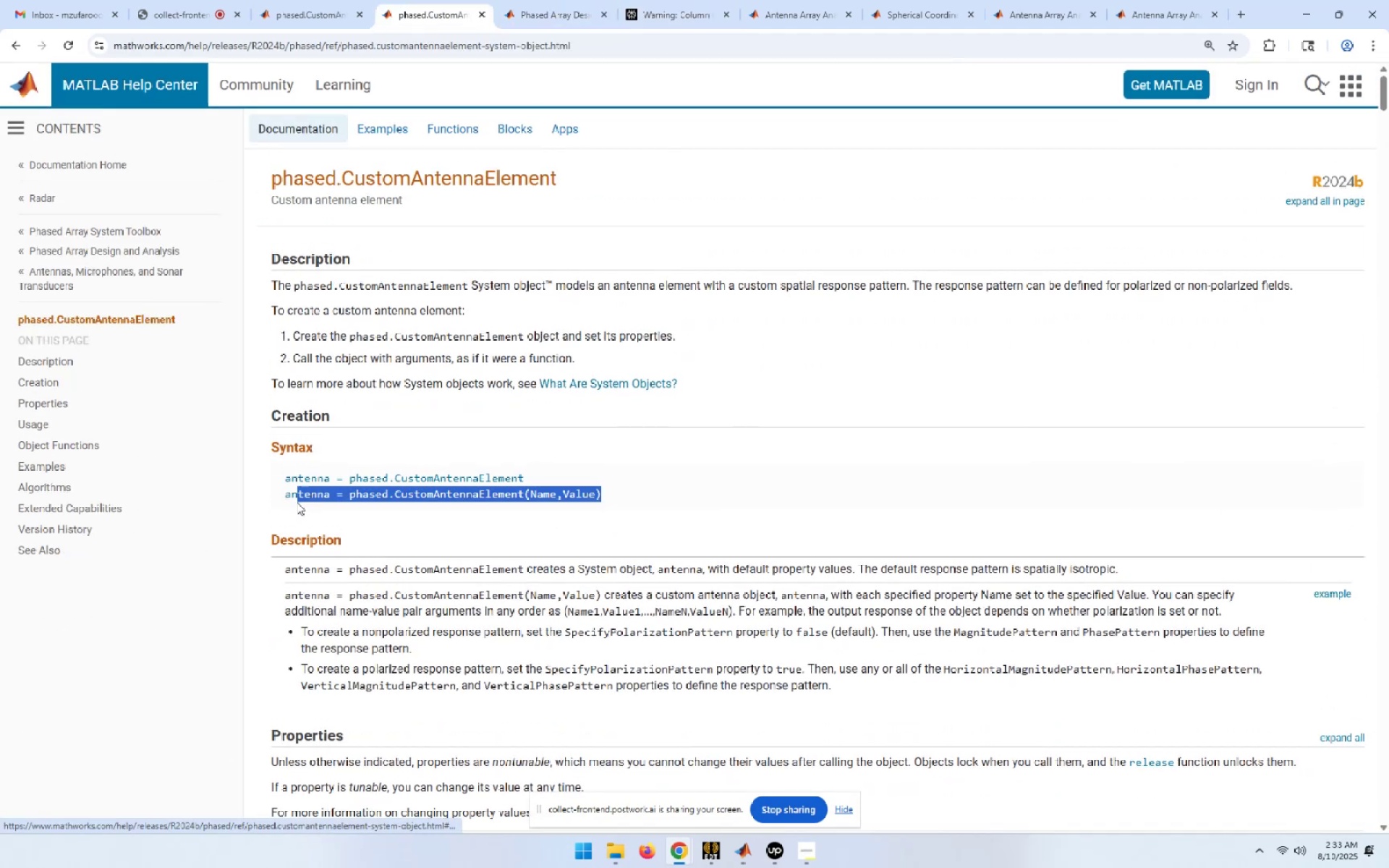 
key(Control+C)
 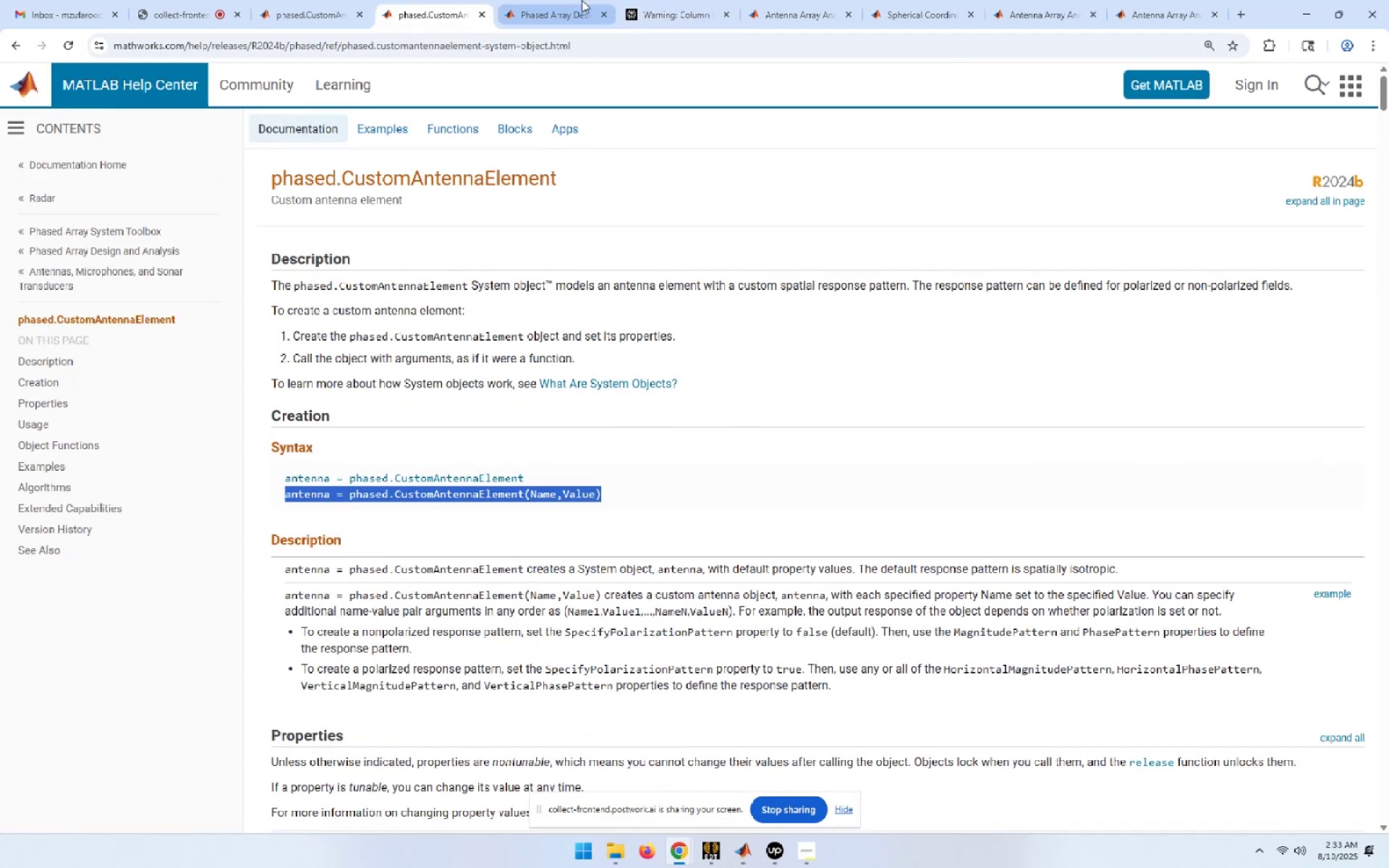 
left_click([640, 0])
 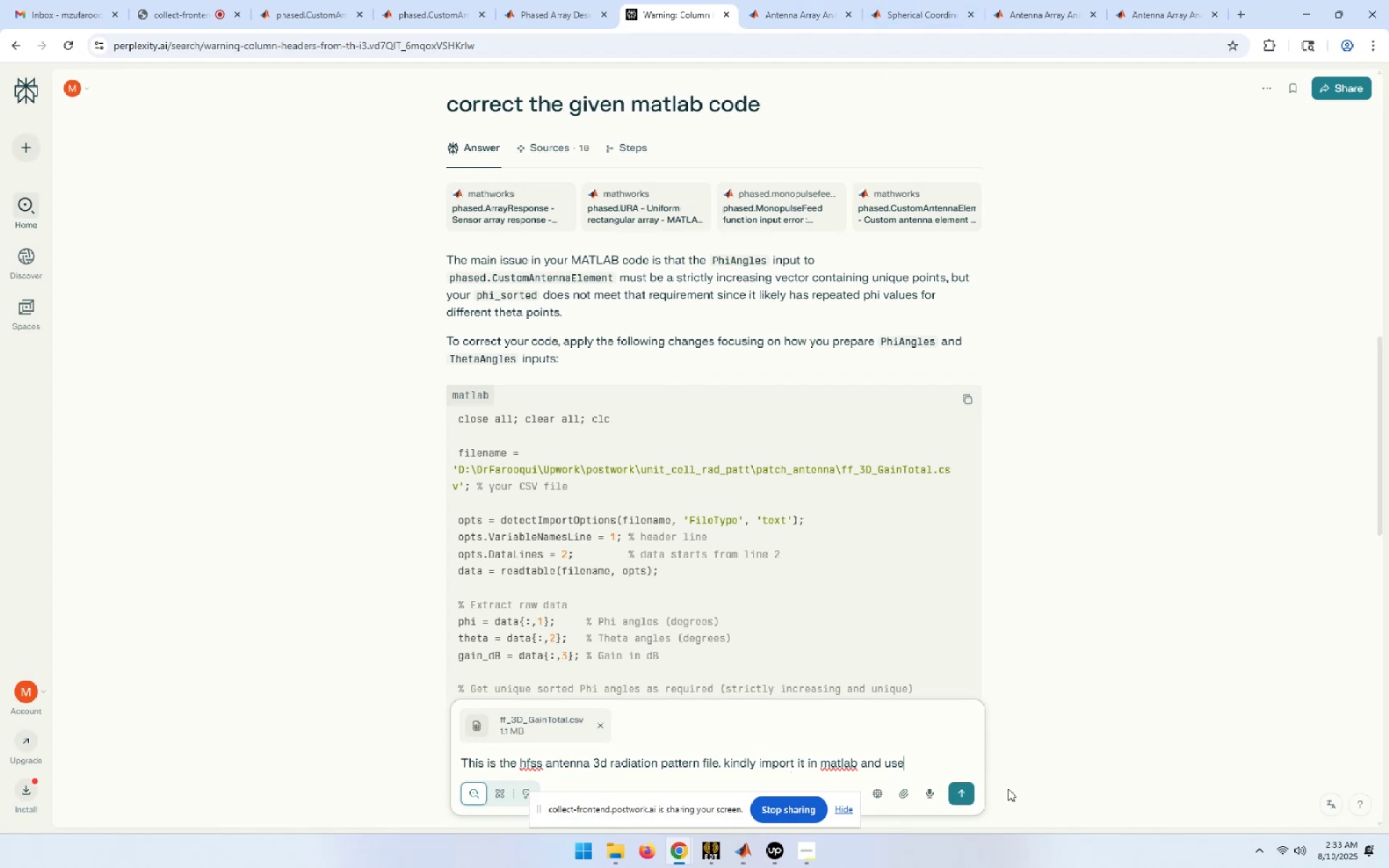 
key(Space)
 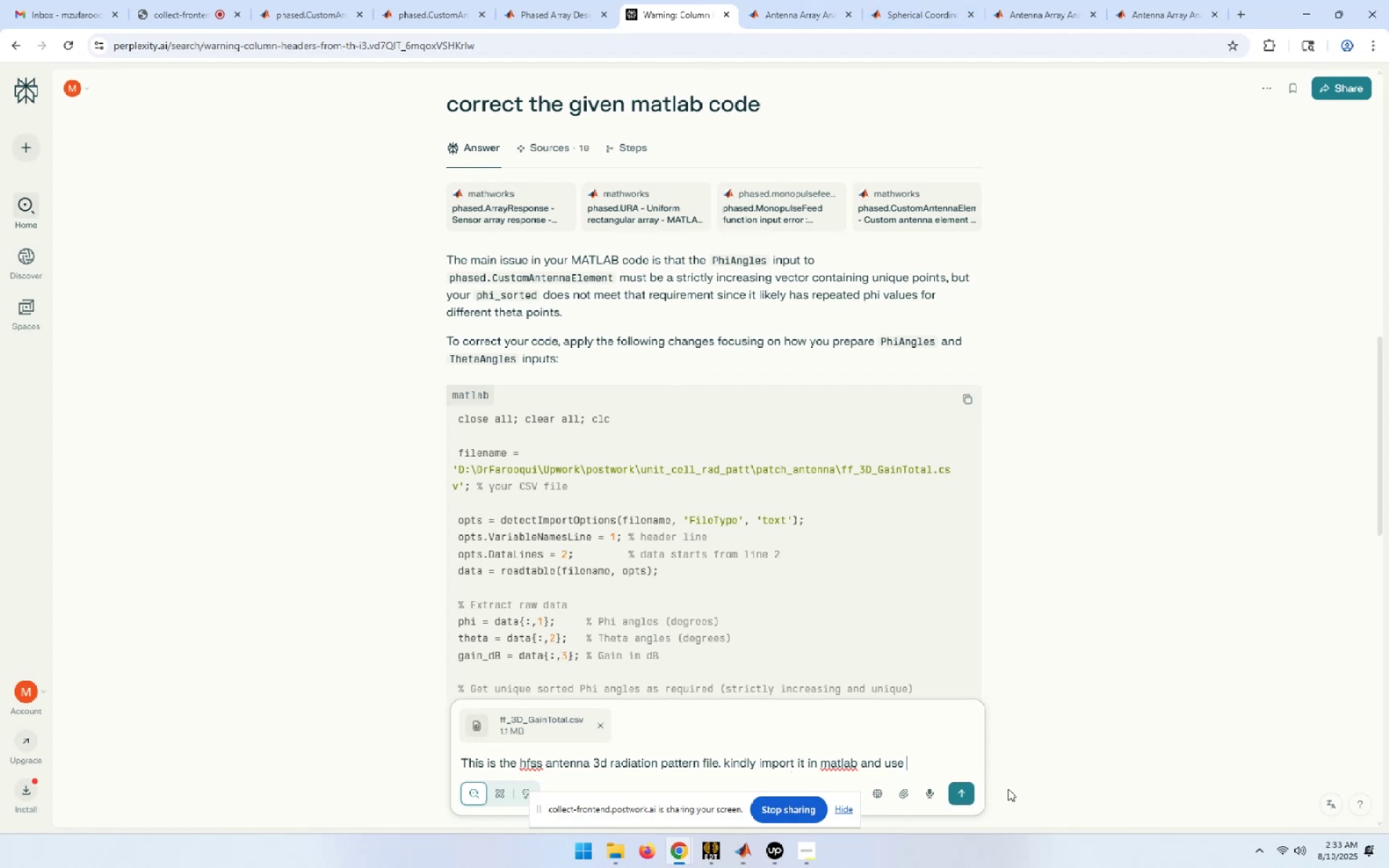 
key(Control+ControlLeft)
 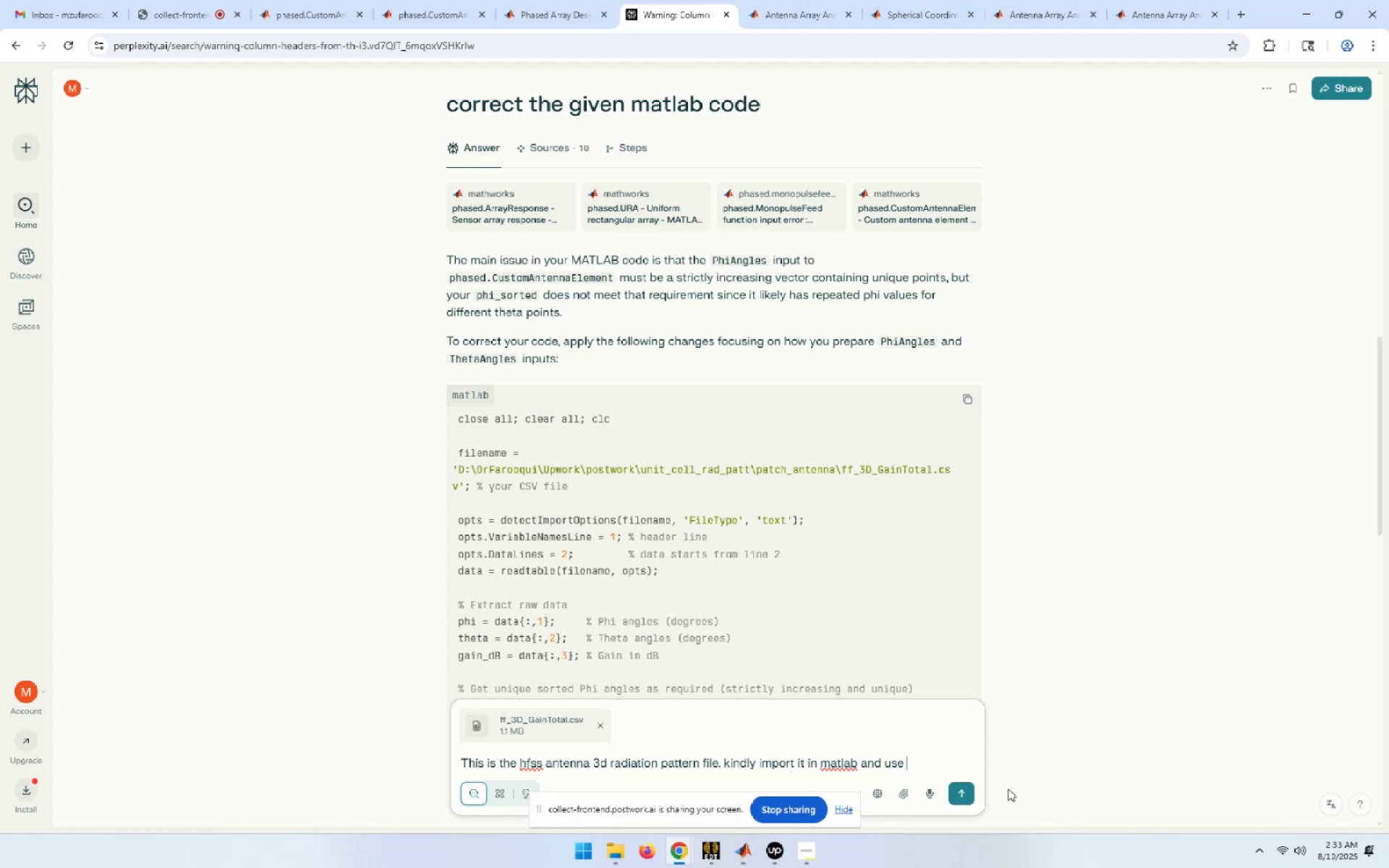 
key(Control+V)
 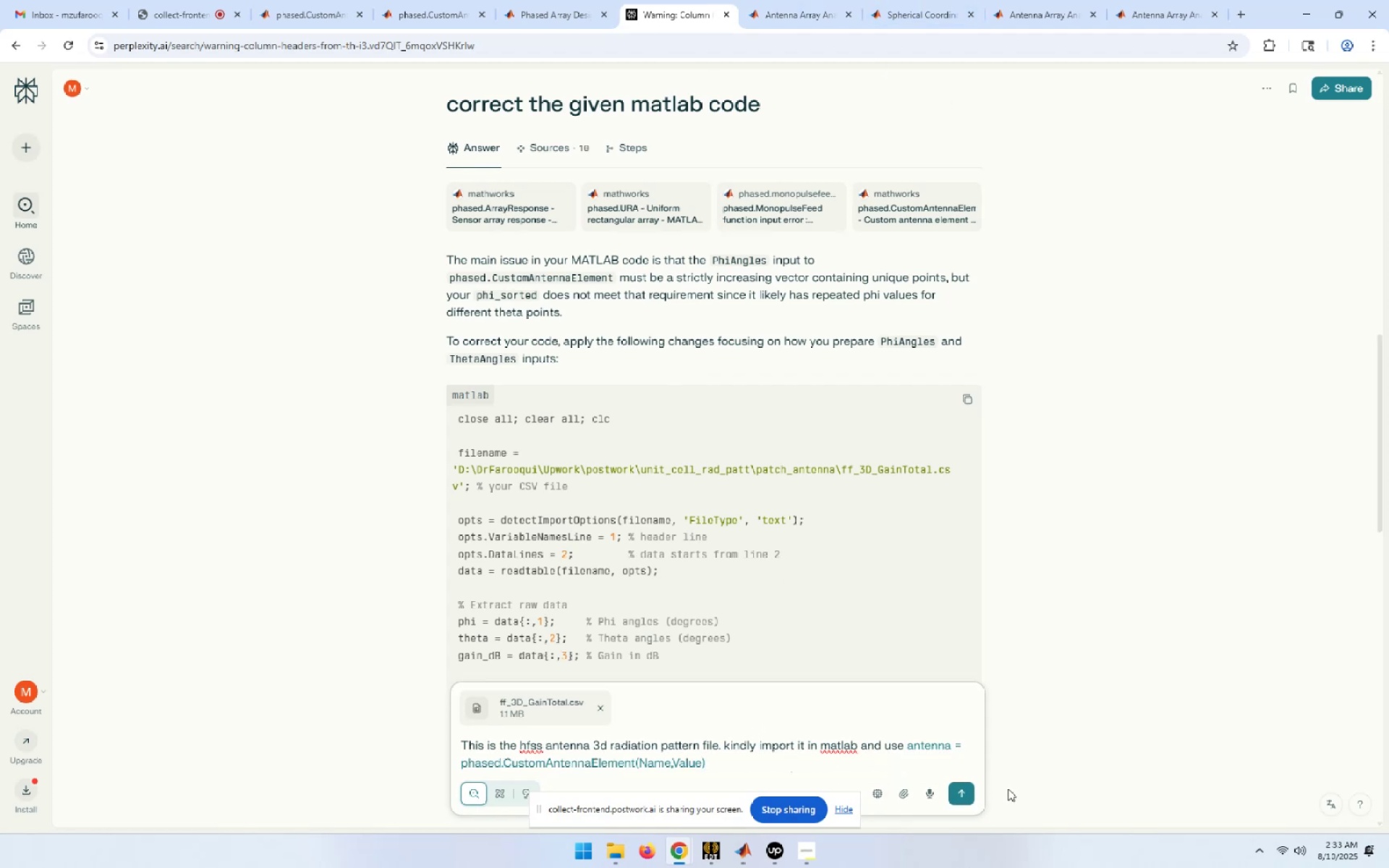 
type(. giv)
key(Backspace)
key(Backspace)
key(Backspace)
type(and plot the radiation patternin )
key(Backspace)
key(Backspace)
key(Backspace)
type( in matlab,)
key(Backspace)
type(. give me the matlab code)
 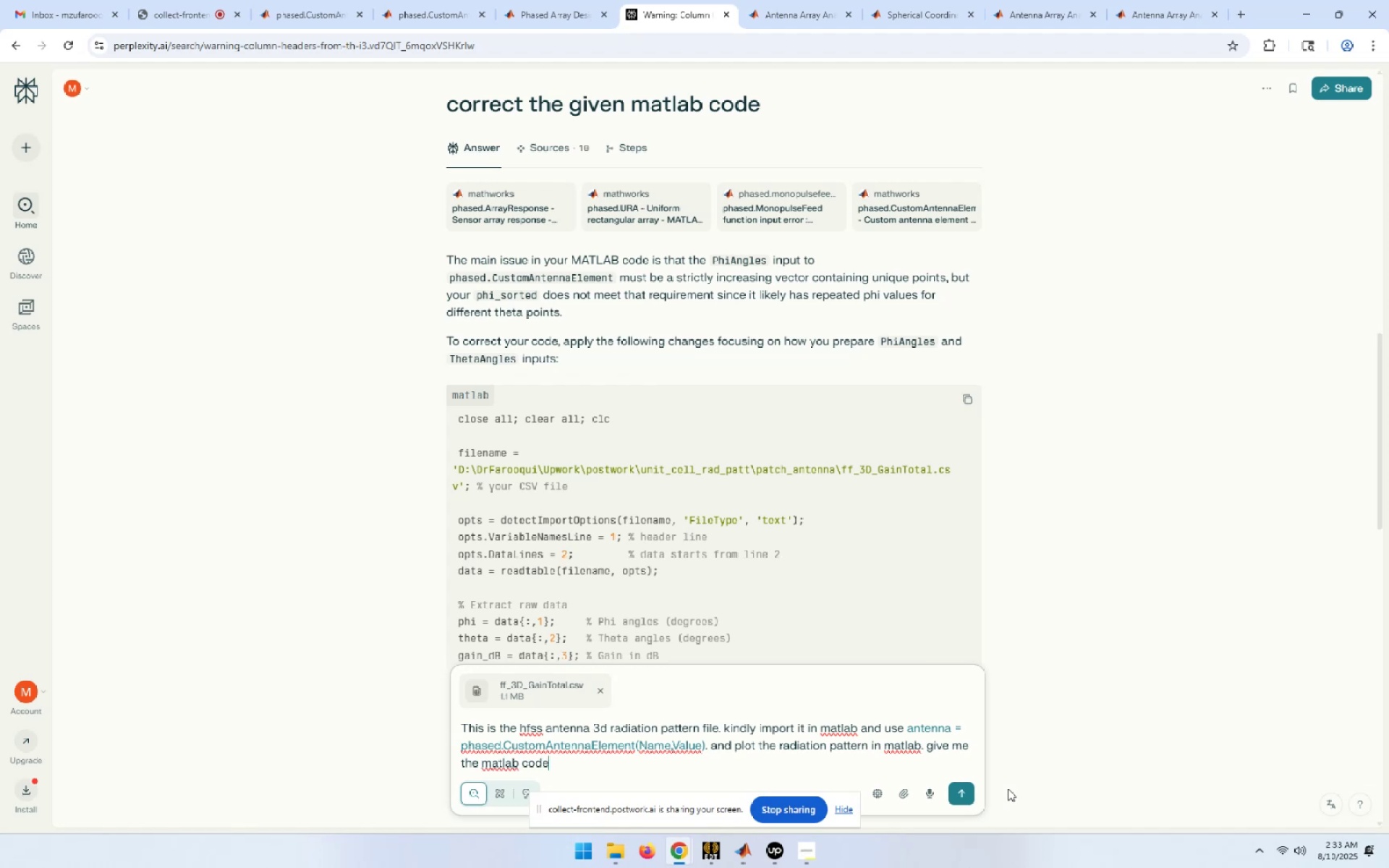 
key(Enter)
 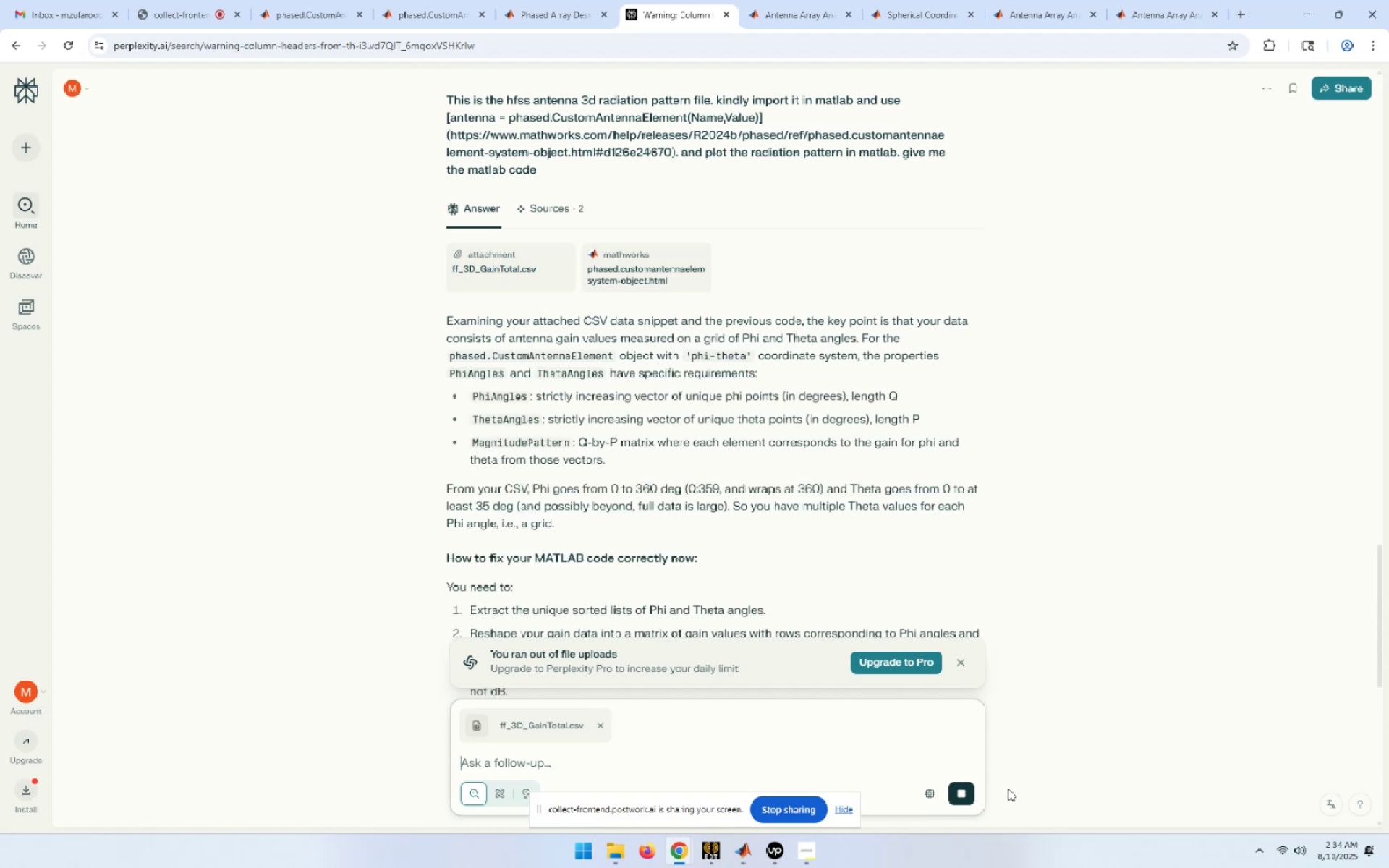 
wait(20.03)
 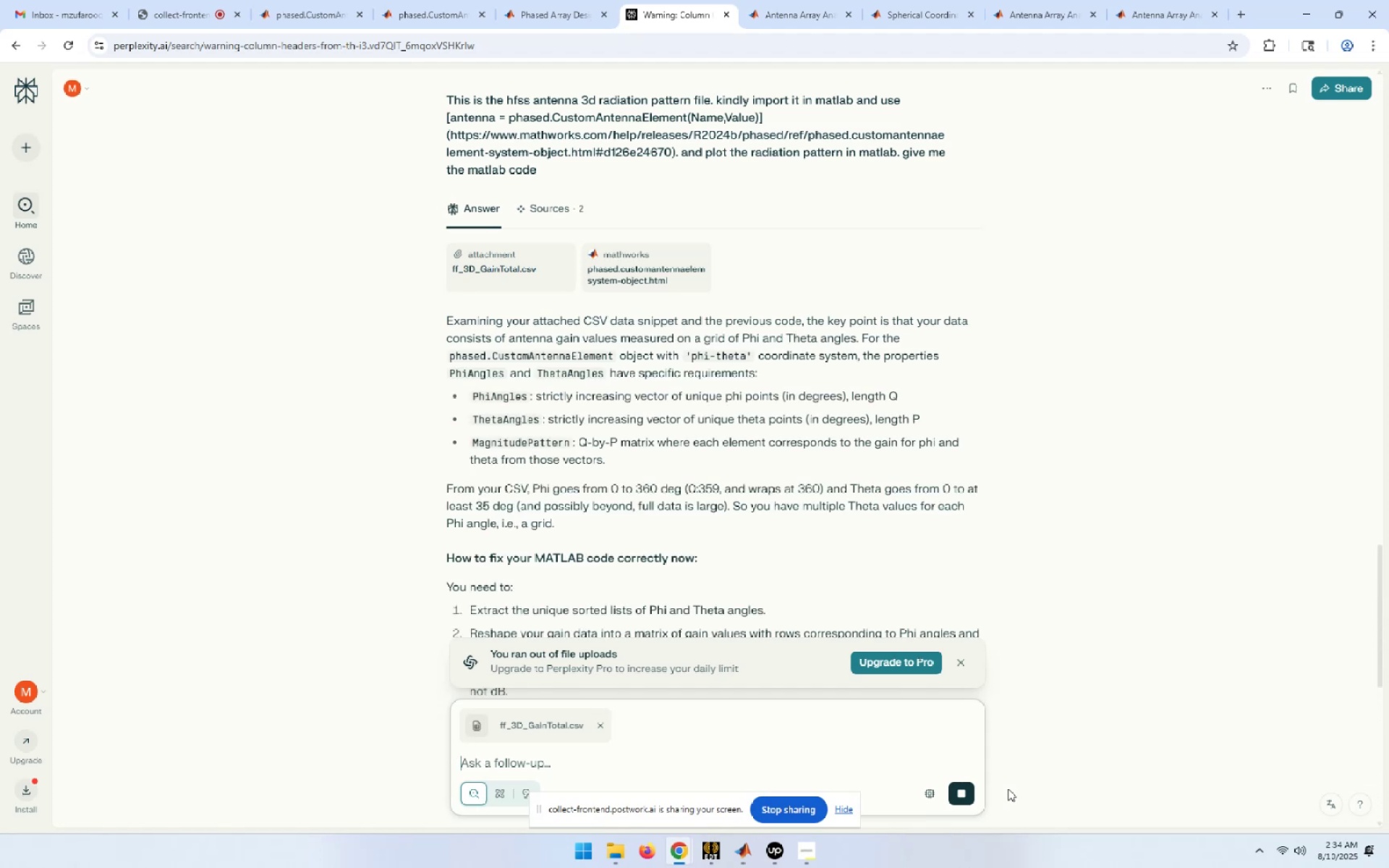 
scroll: coordinate [694, 401], scroll_direction: down, amount: 11.0
 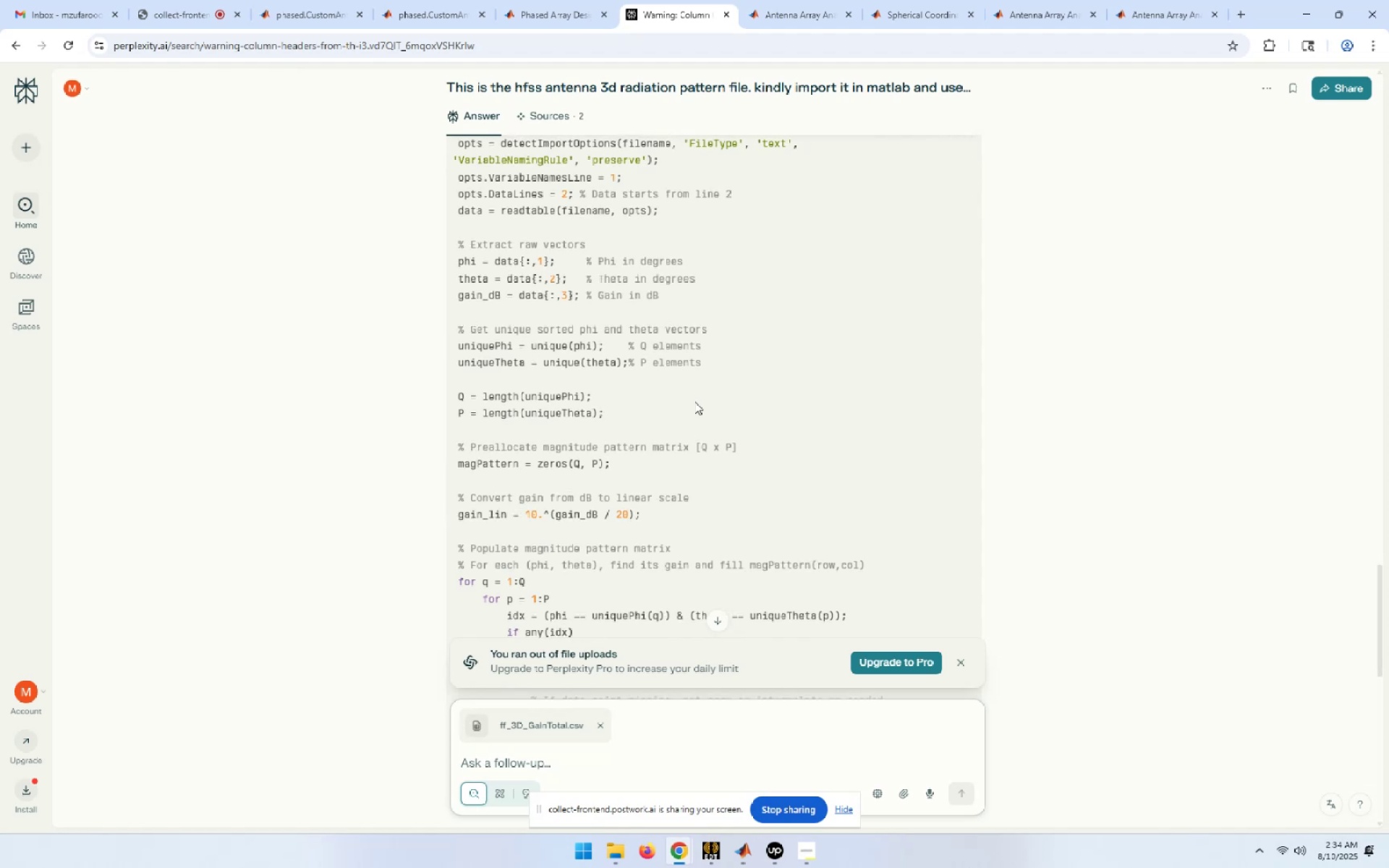 
scroll: coordinate [694, 401], scroll_direction: up, amount: 3.0
 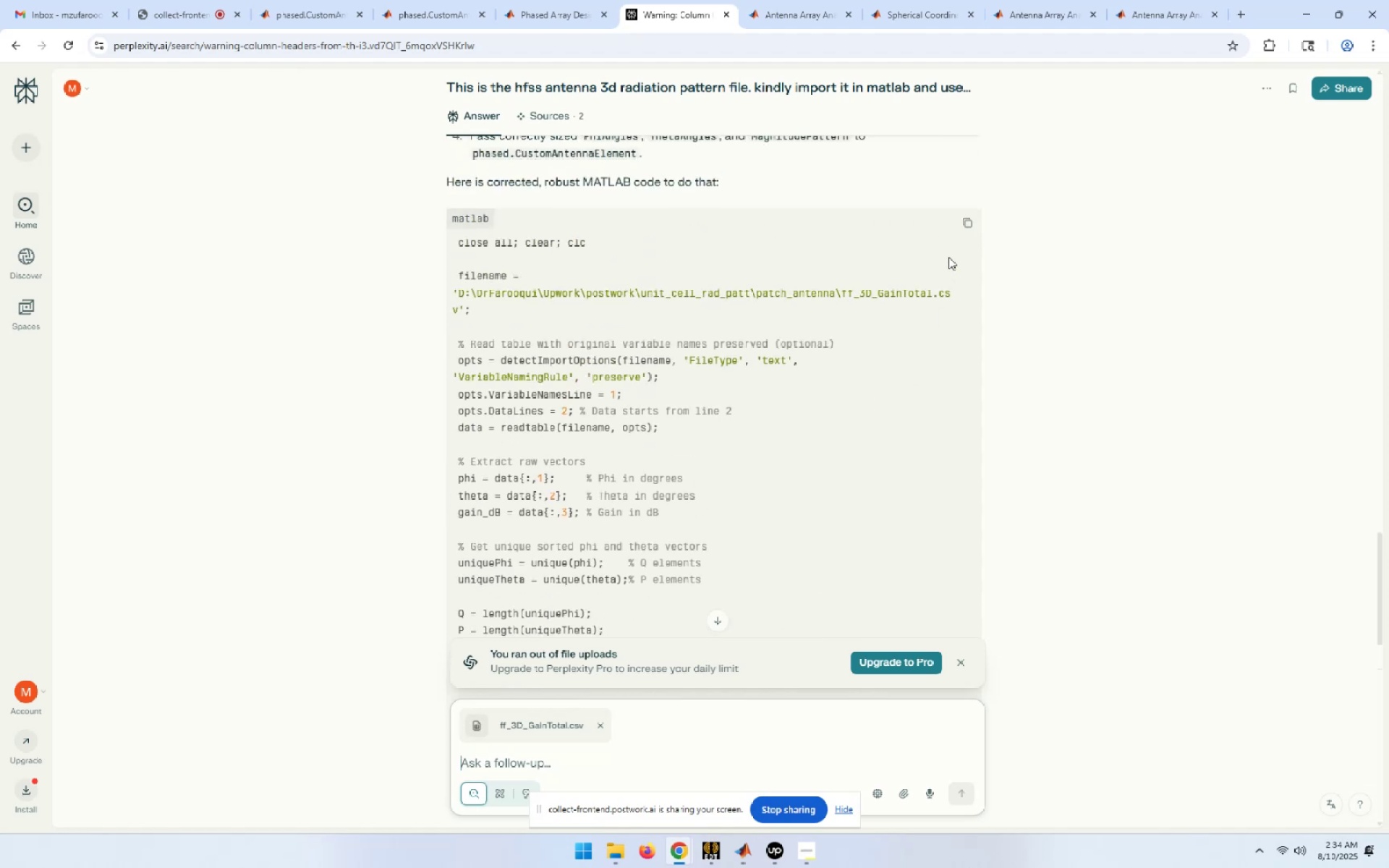 
left_click([964, 221])
 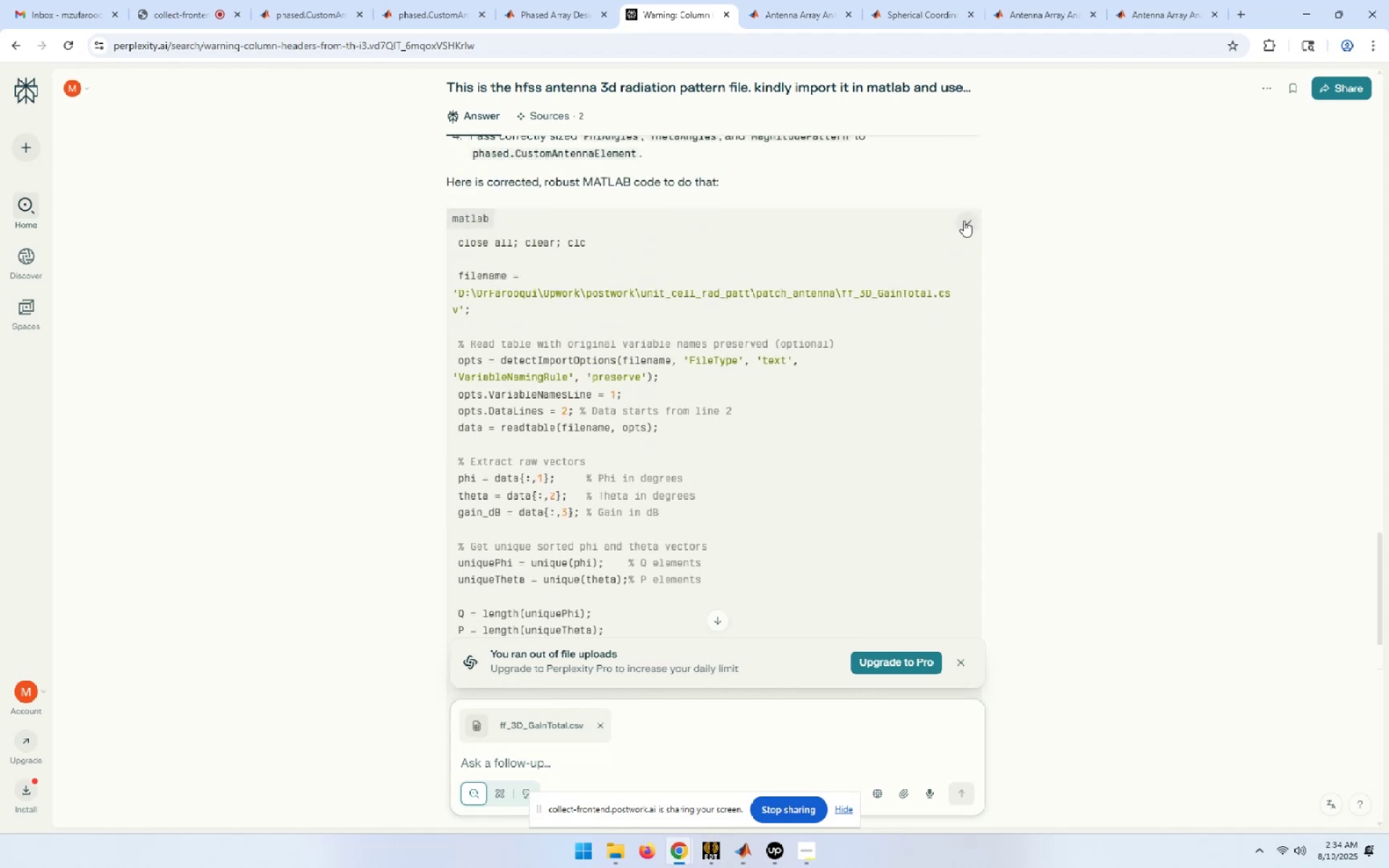 
mouse_move([757, 855])
 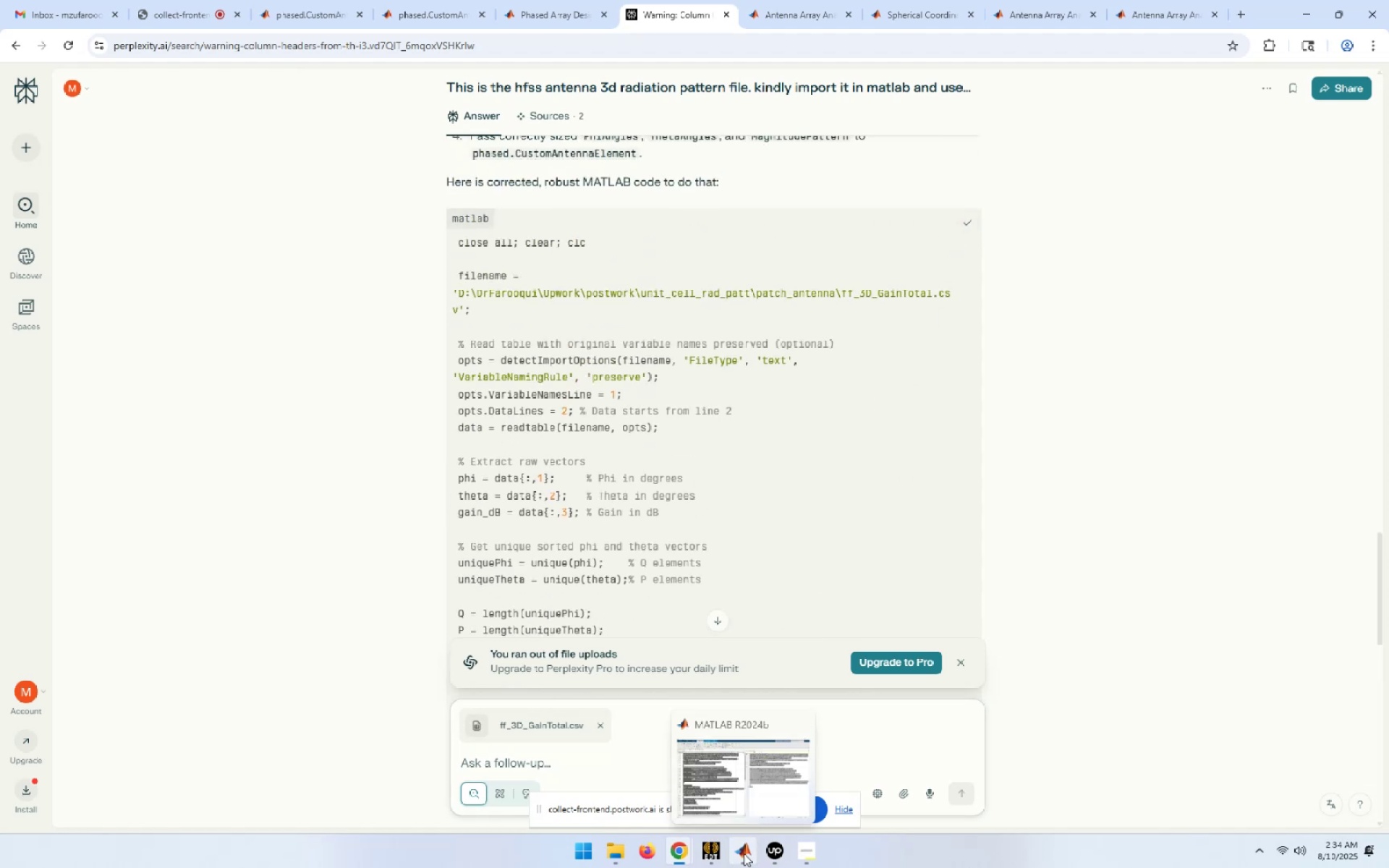 
left_click([744, 854])
 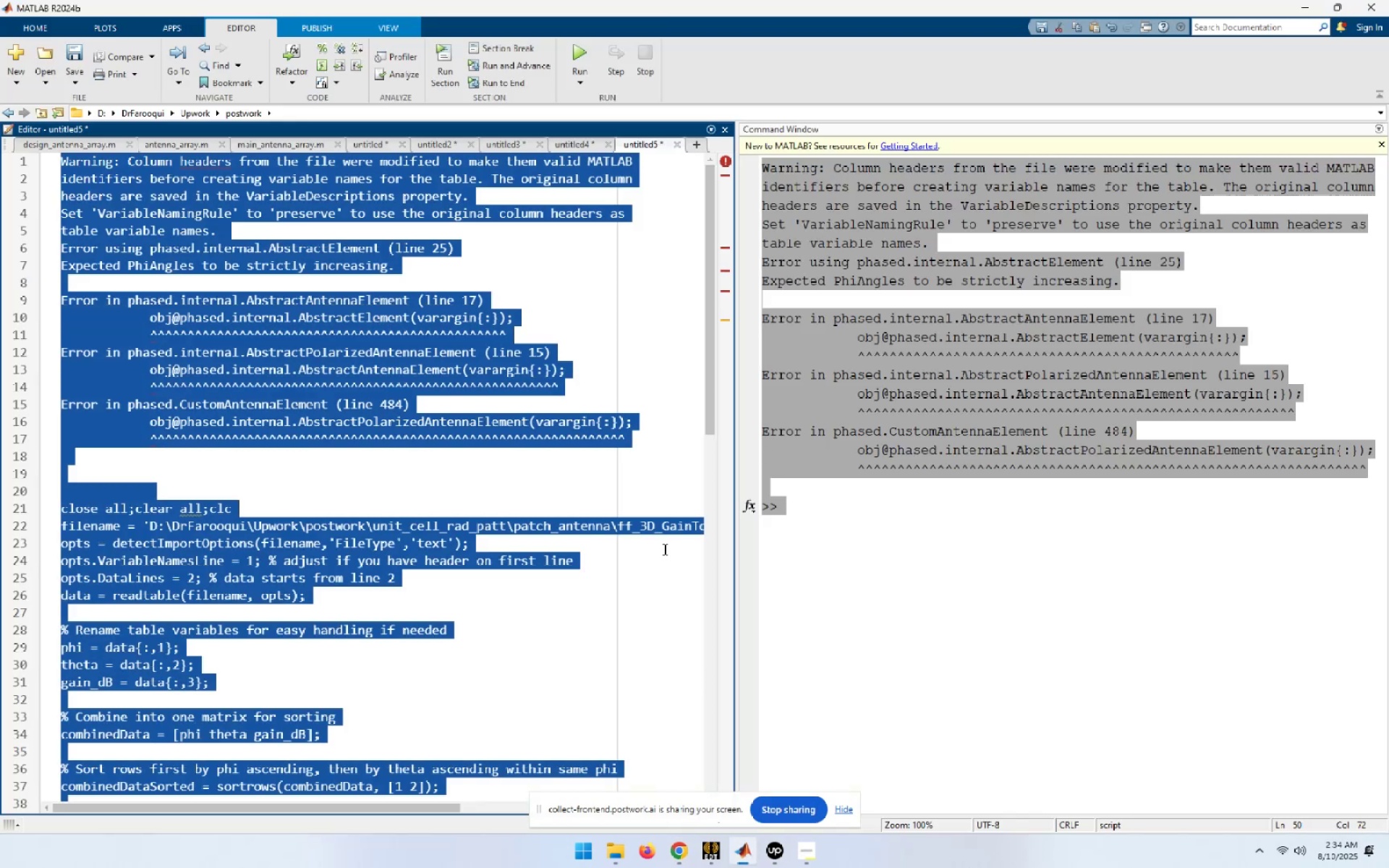 
left_click([664, 637])
 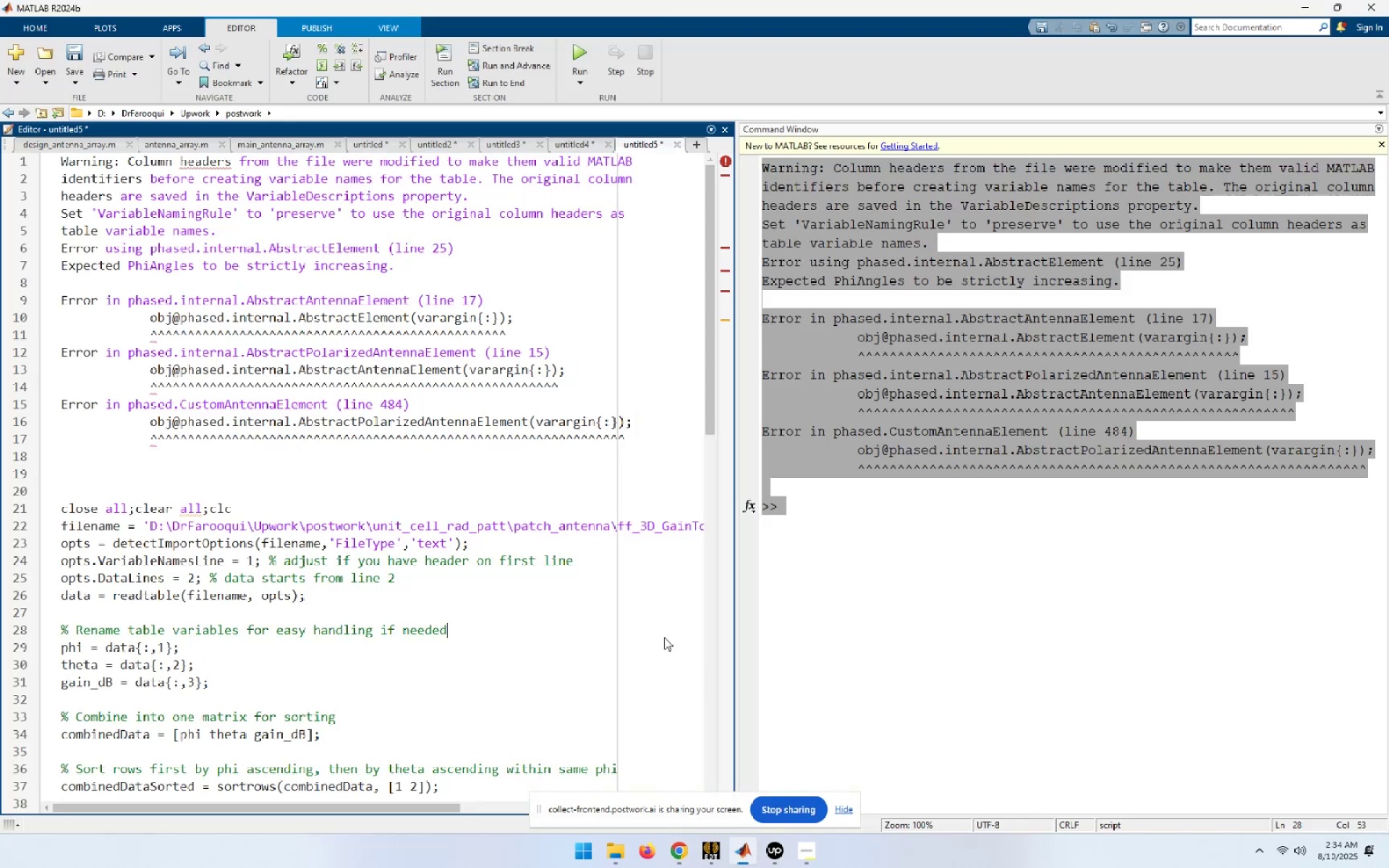 
key(Control+N)
 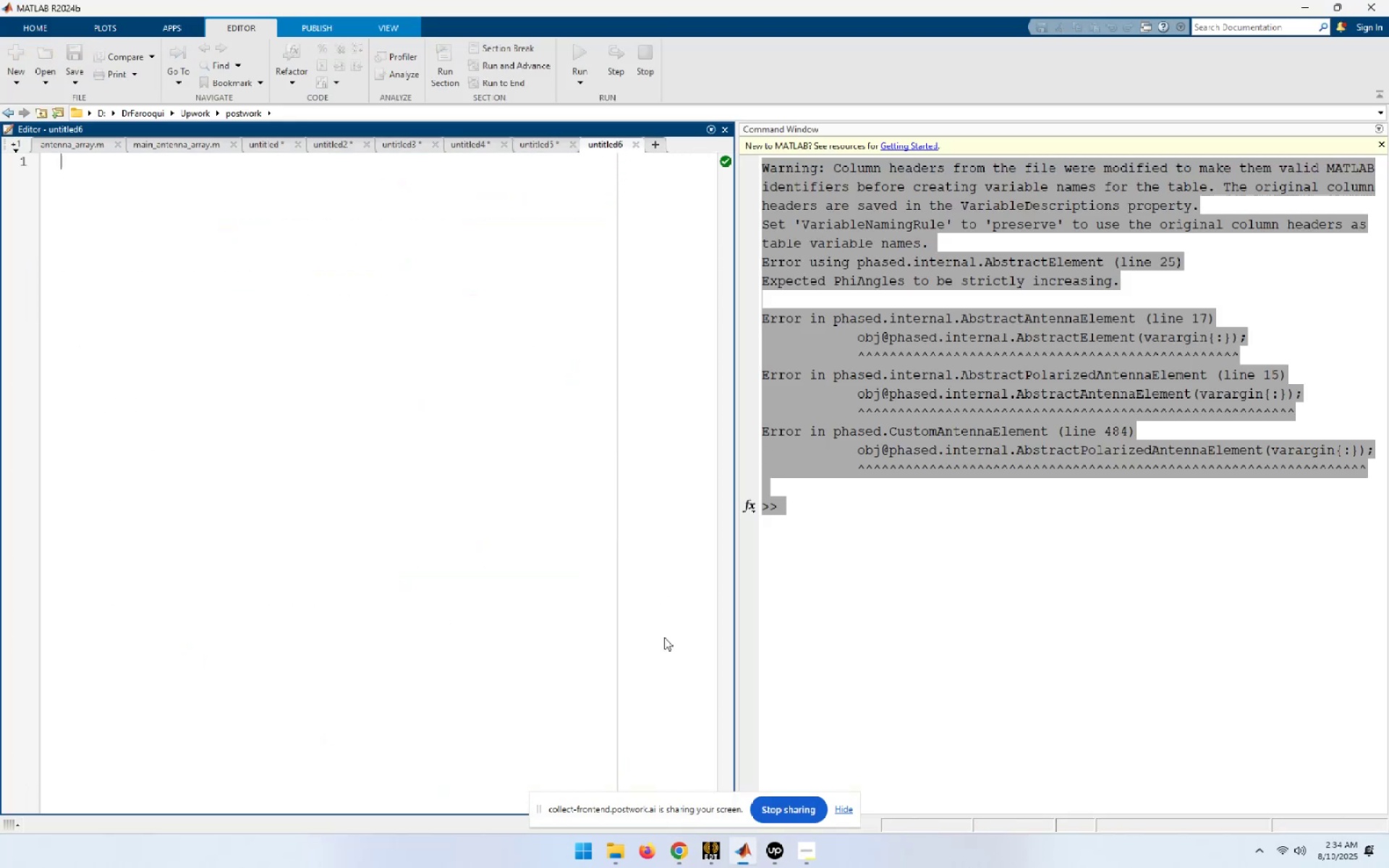 
key(Control+V)
 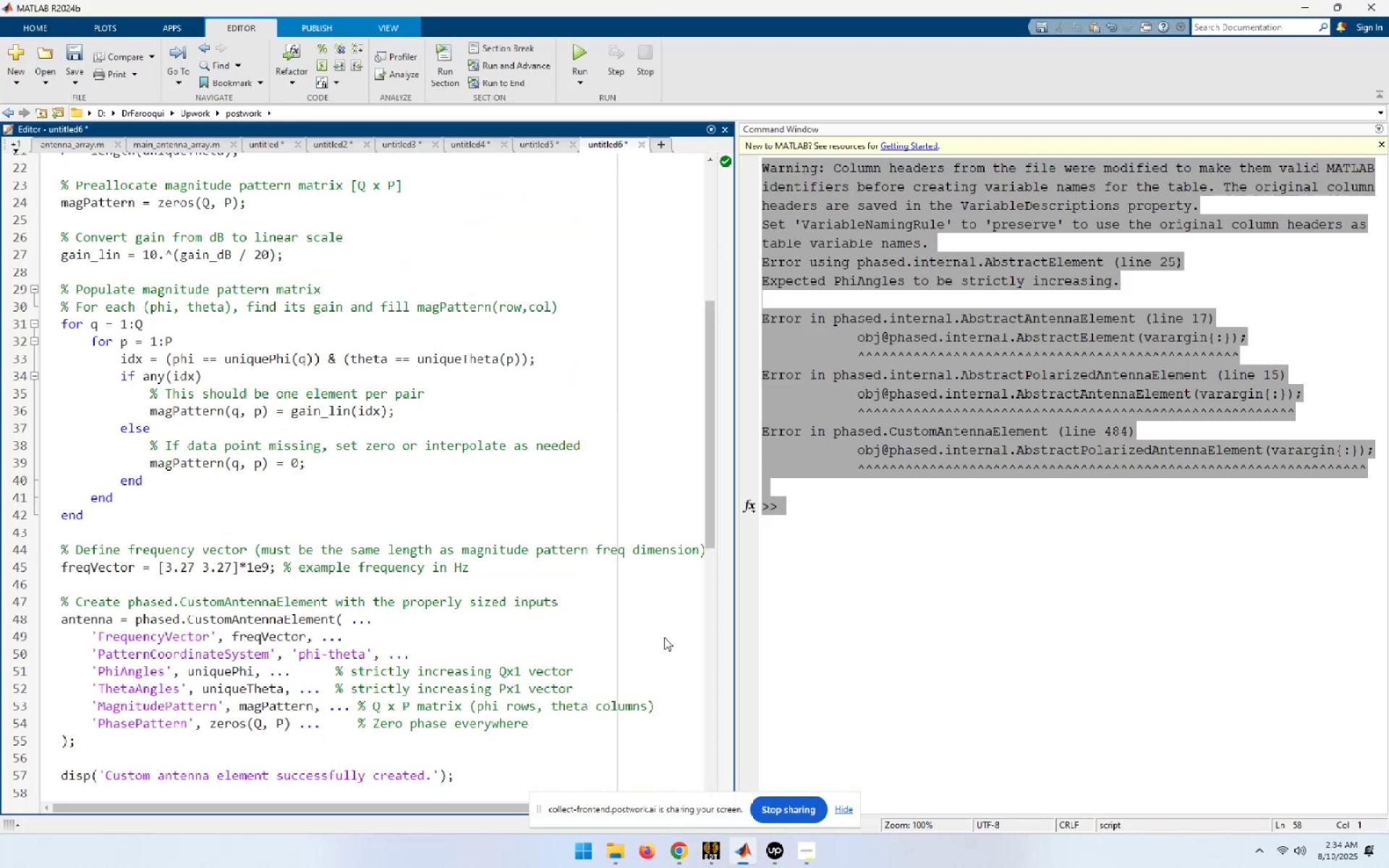 
scroll: coordinate [664, 637], scroll_direction: up, amount: 11.0
 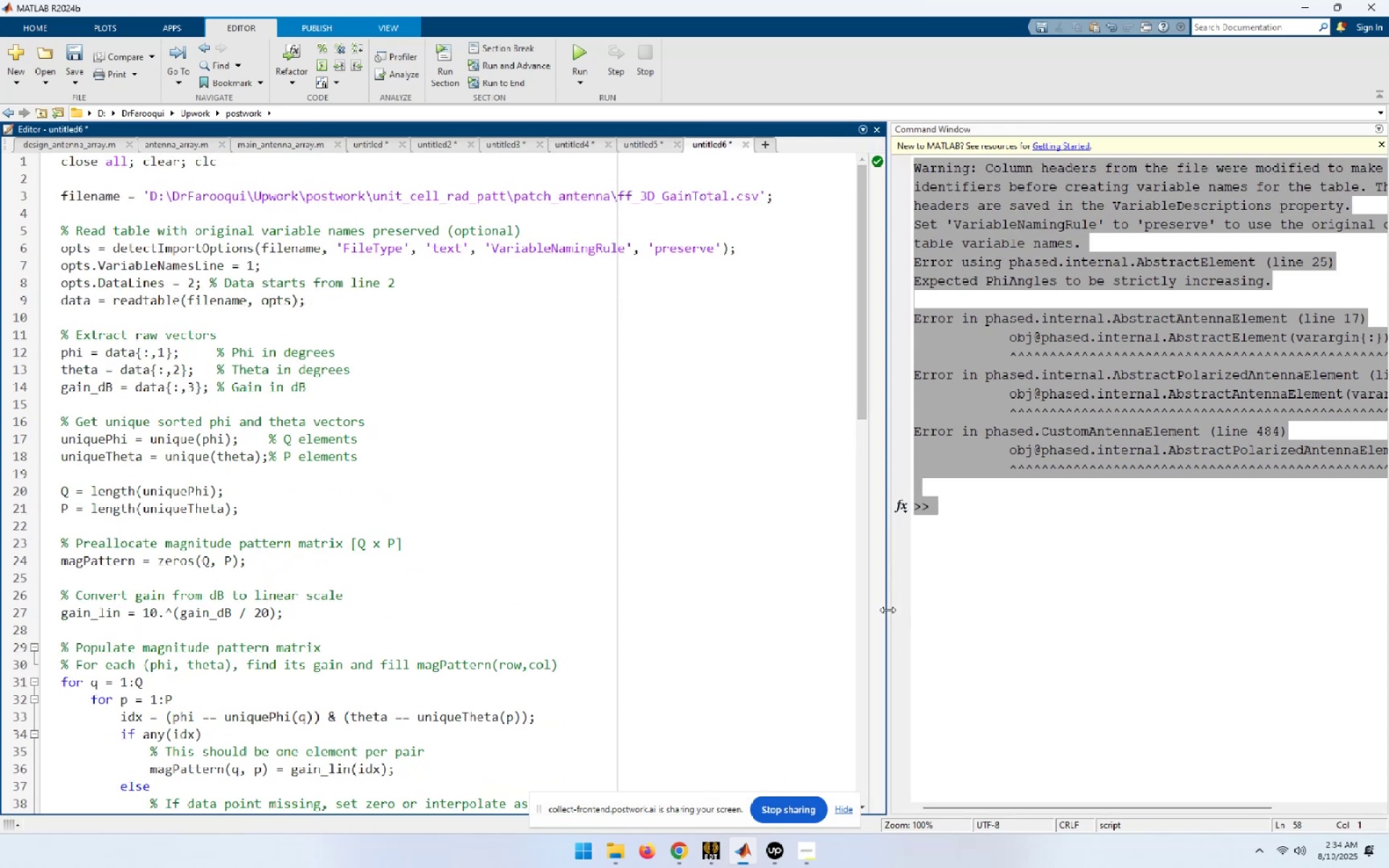 
wait(5.74)
 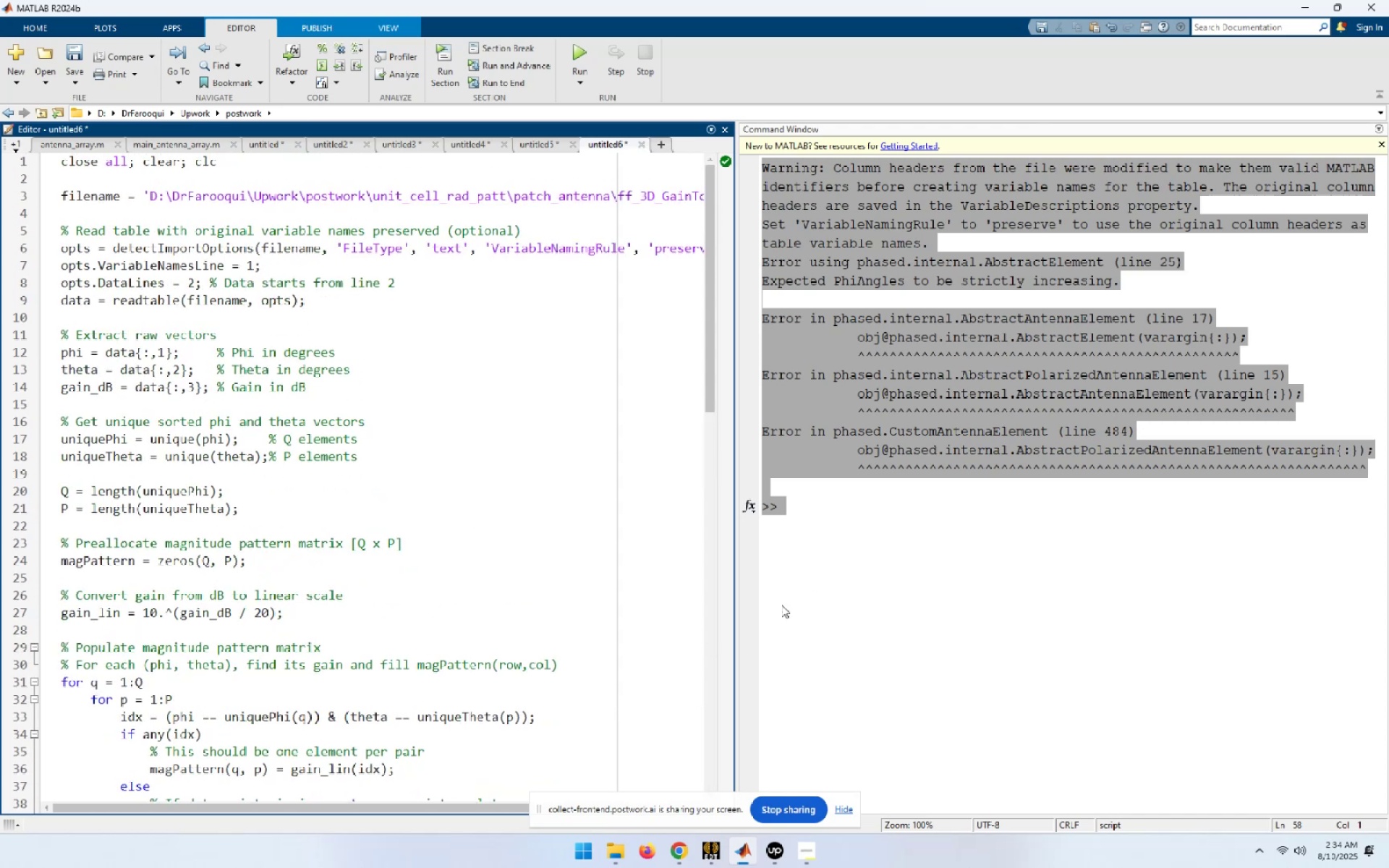 
scroll: coordinate [507, 579], scroll_direction: down, amount: 6.0
 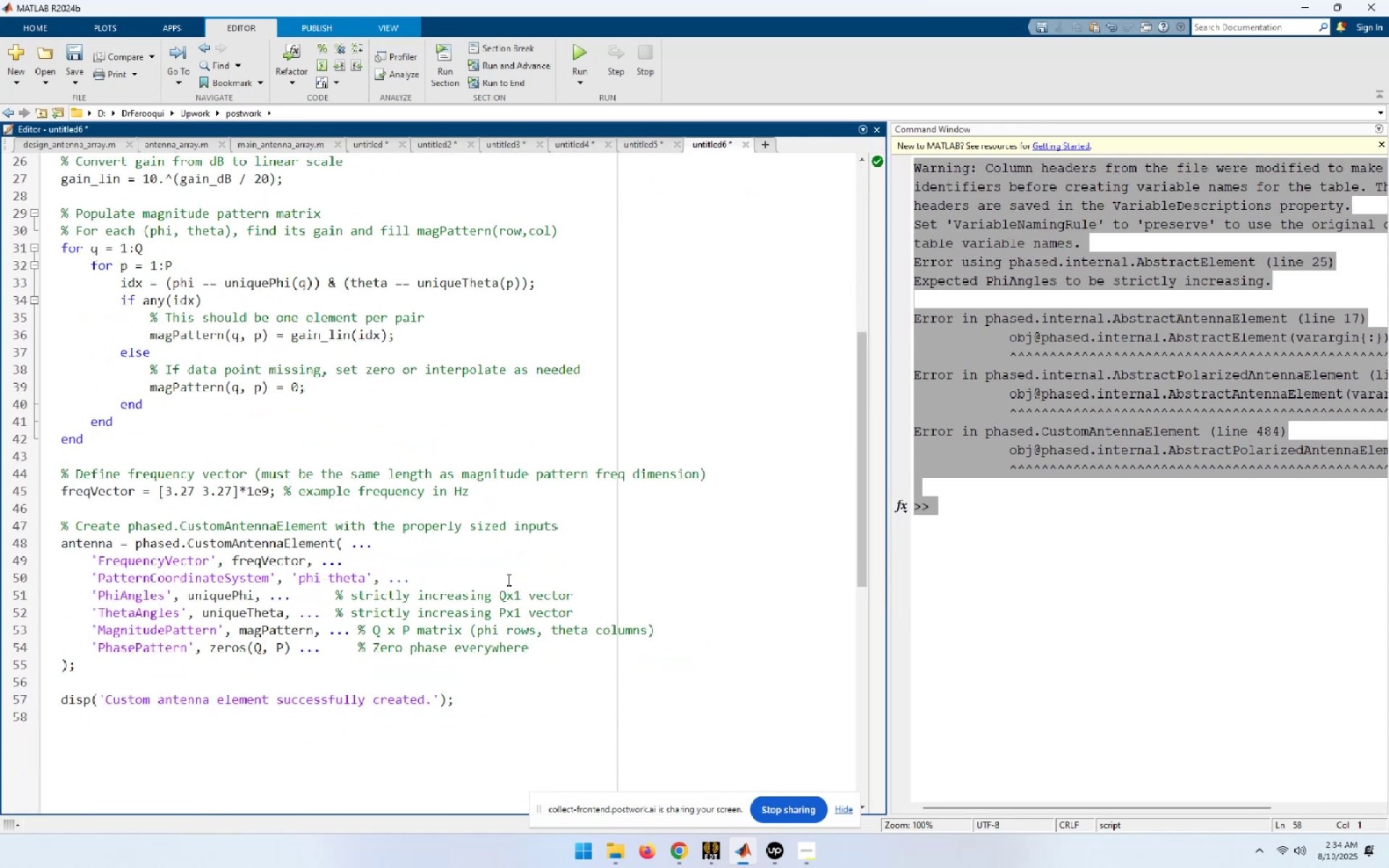 
key(Control+A)
 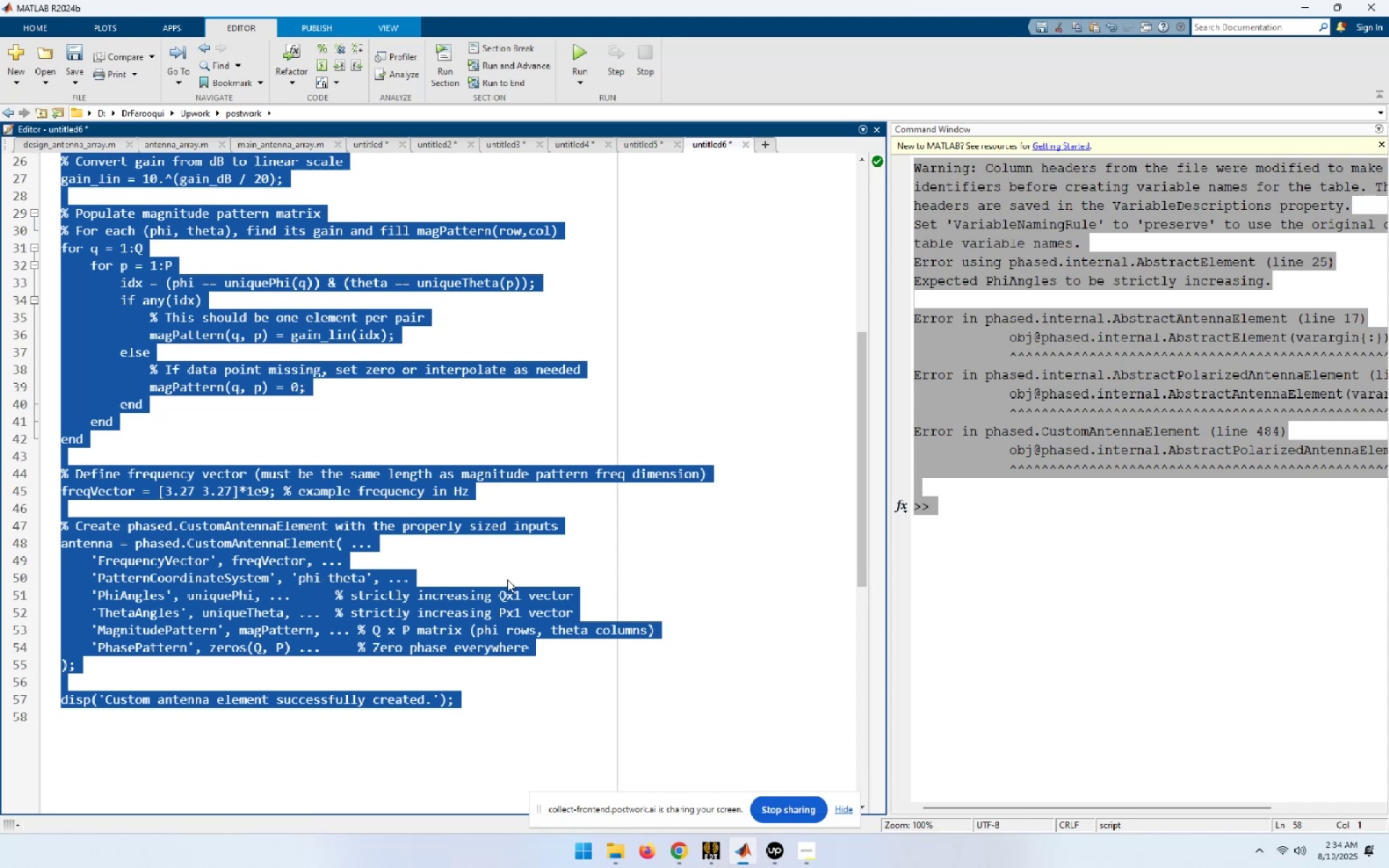 
key(F9)
 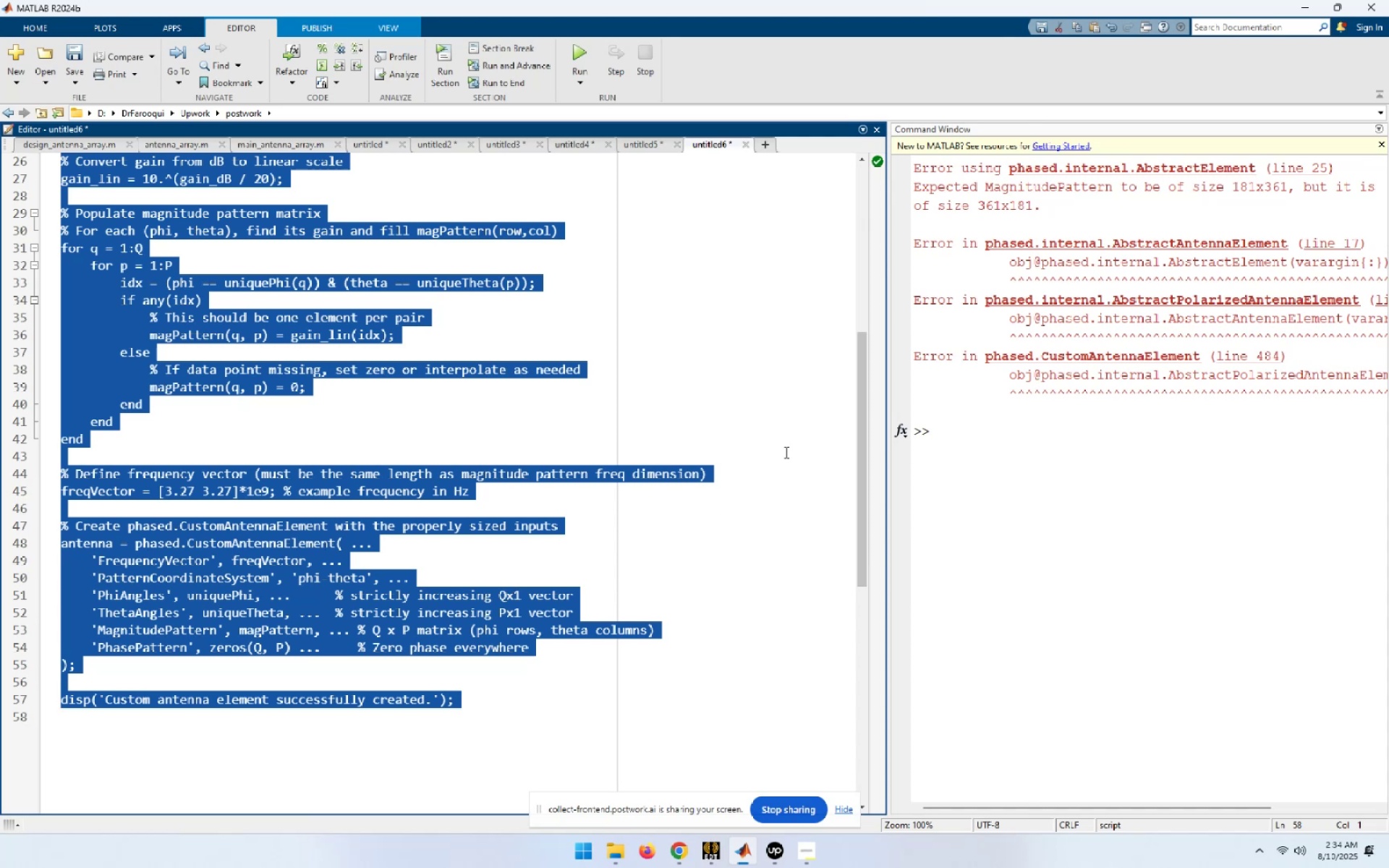 
wait(18.17)
 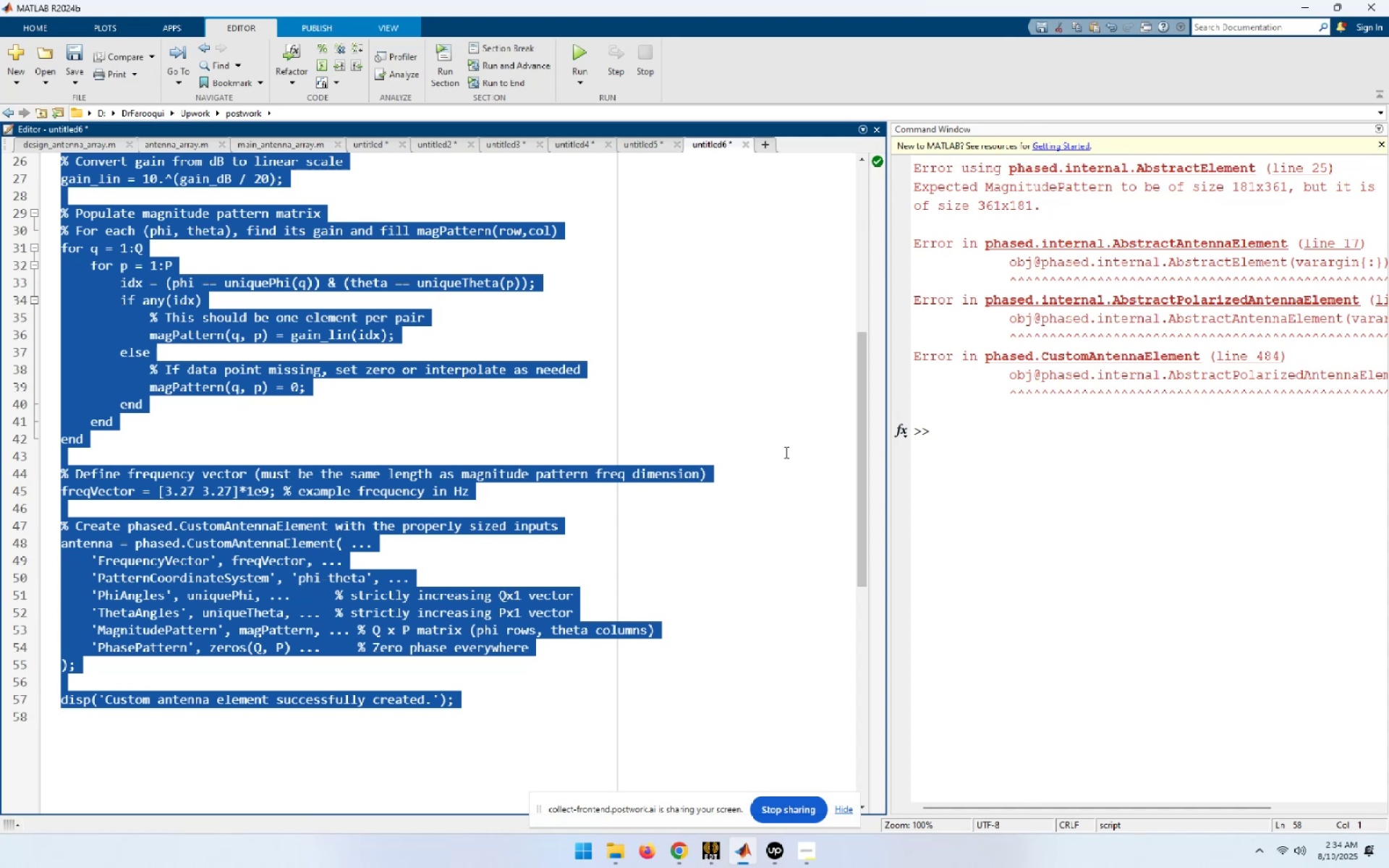 
left_click([750, 433])
 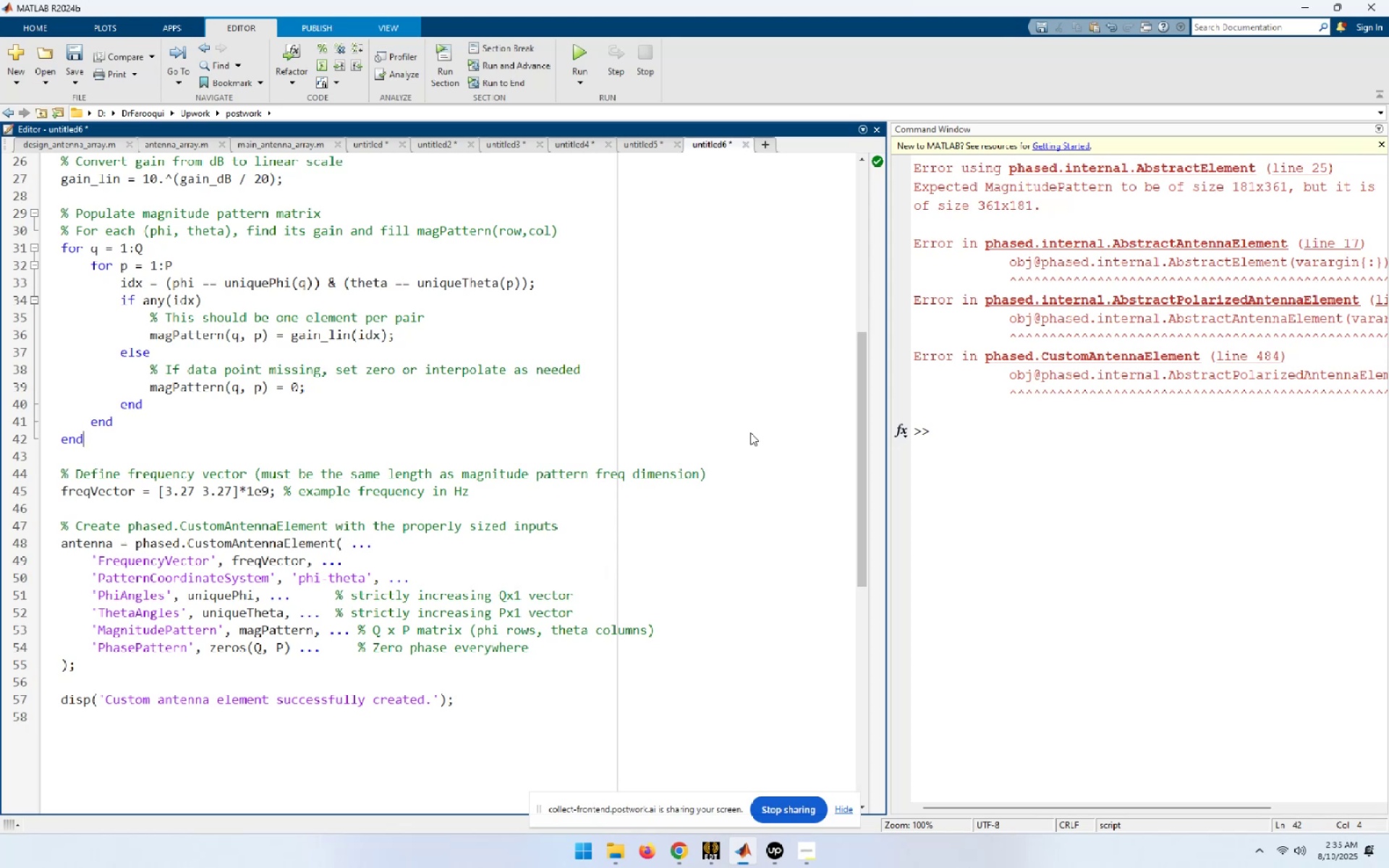 
wait(10.49)
 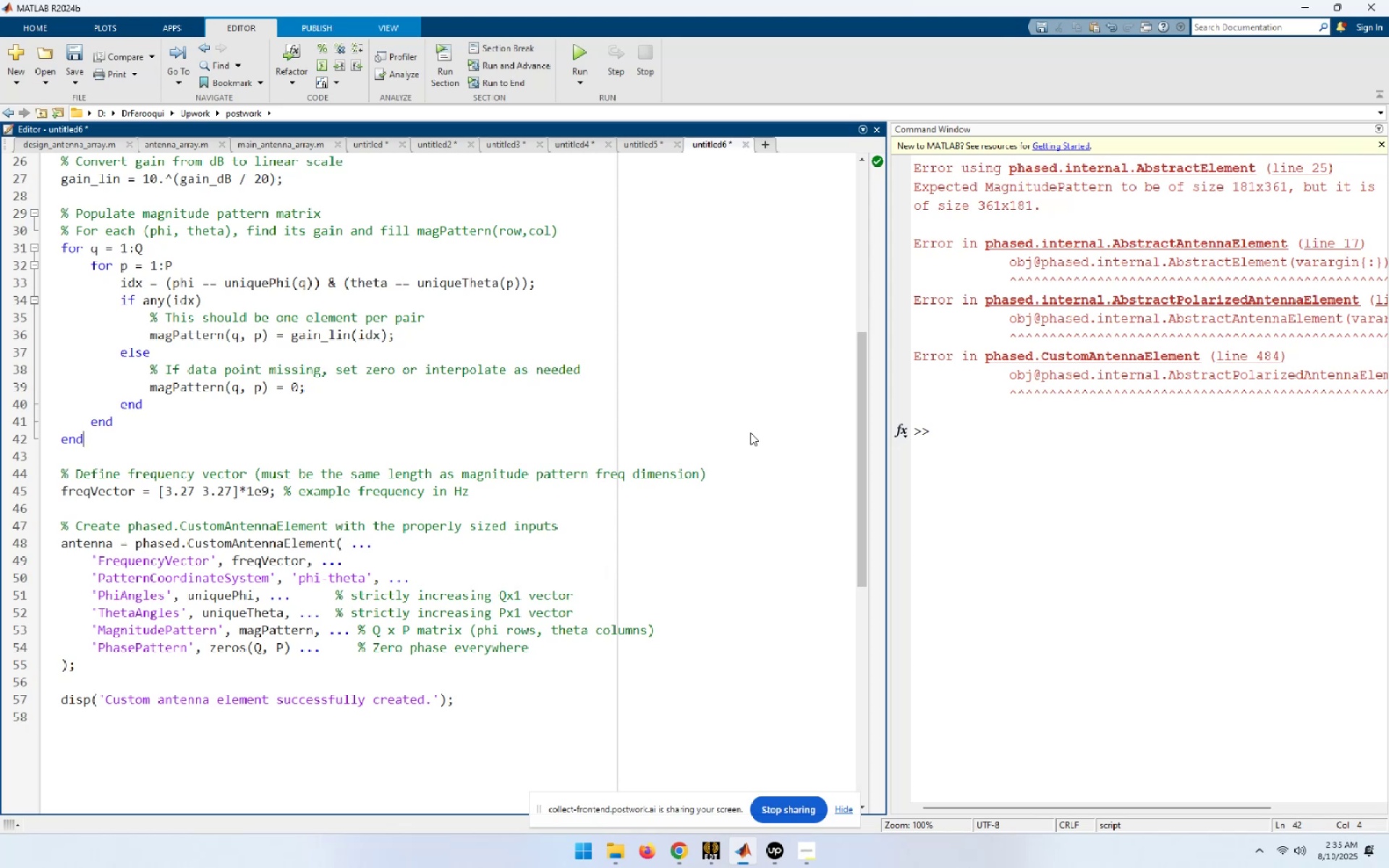 
scroll: coordinate [615, 409], scroll_direction: up, amount: 2.0
 